 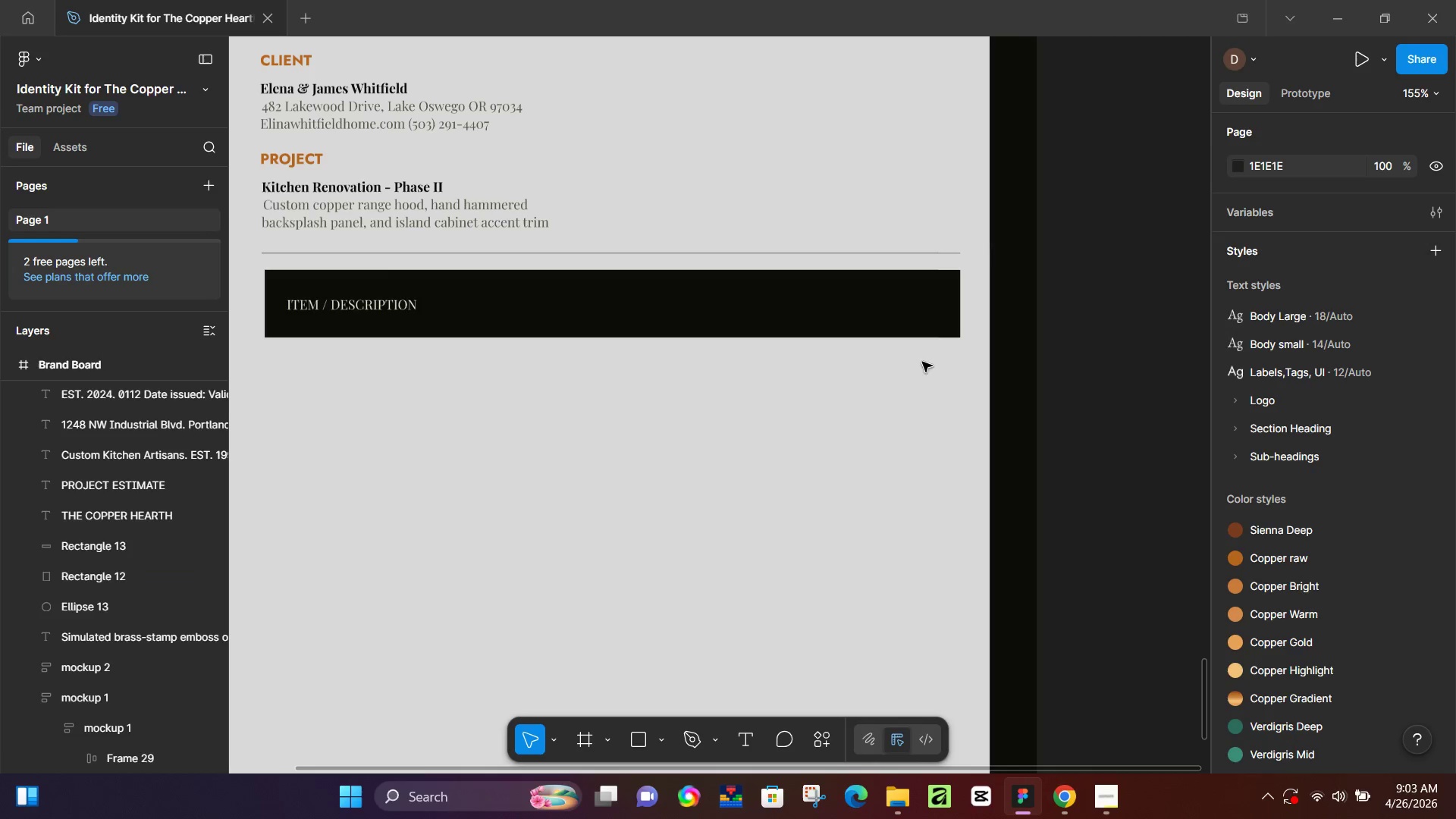 
left_click_drag(start_coordinate=[701, 431], to_coordinate=[668, 408])
 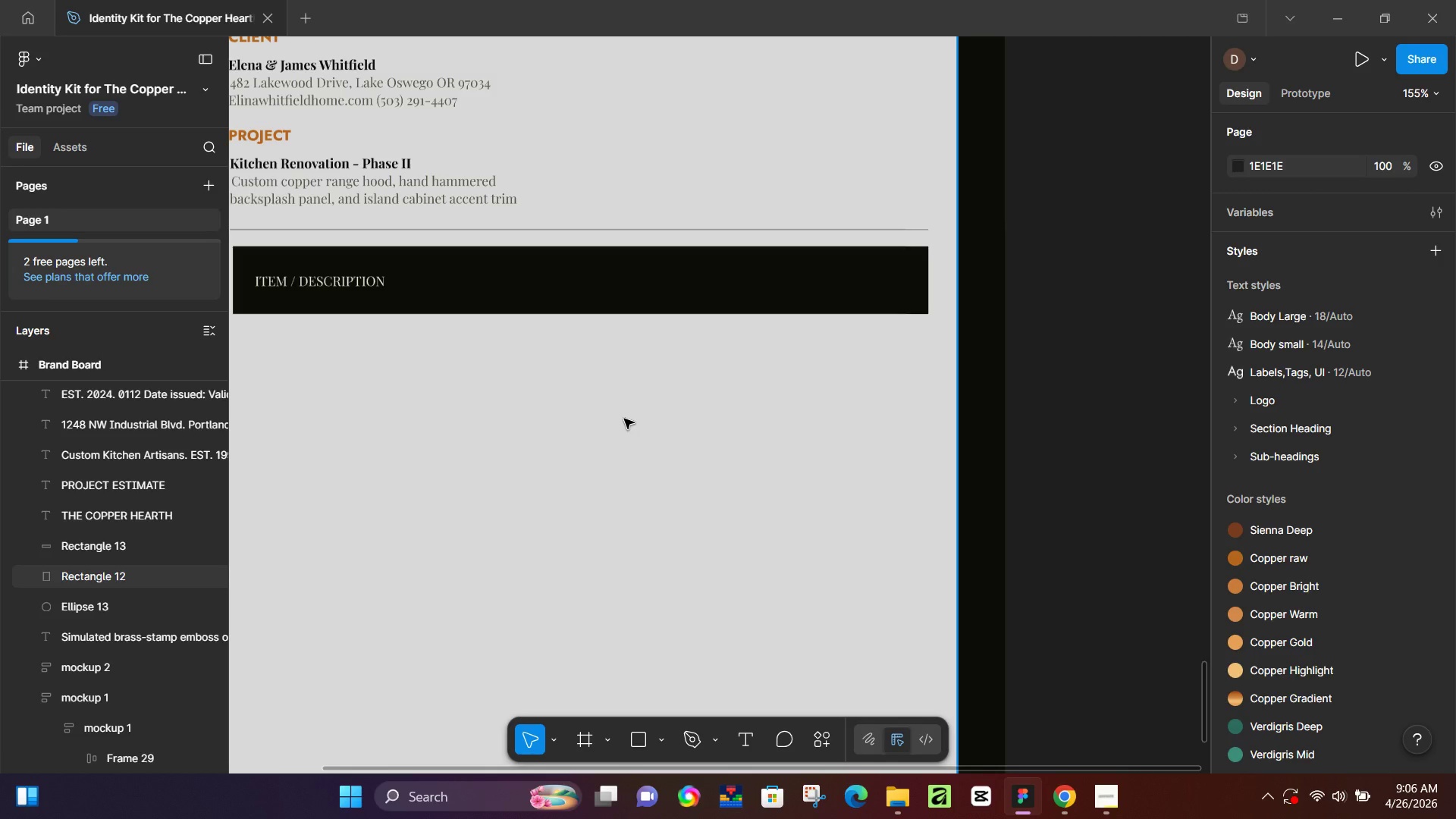 
wait(180.81)
 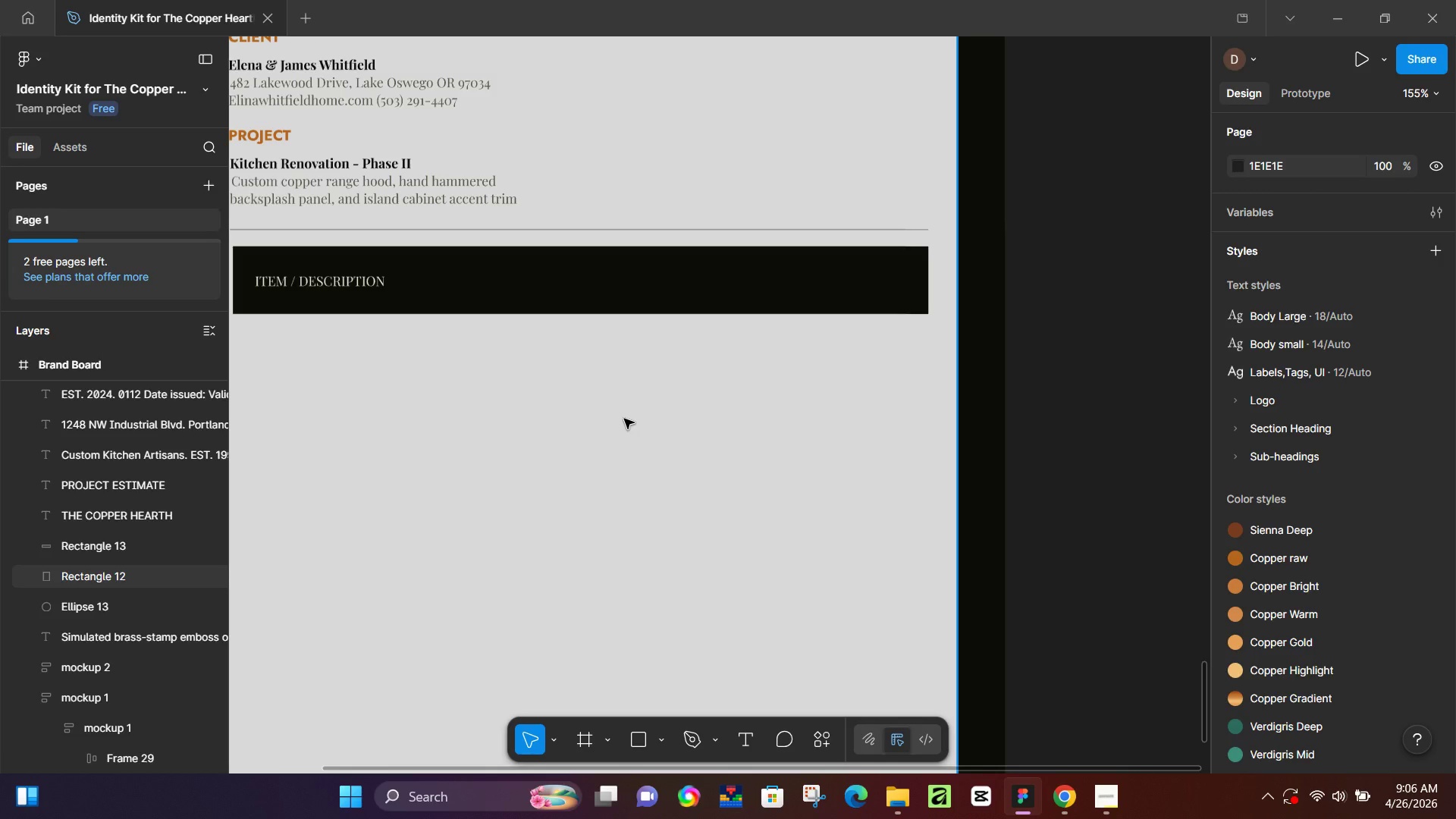 
left_click([1064, 797])
 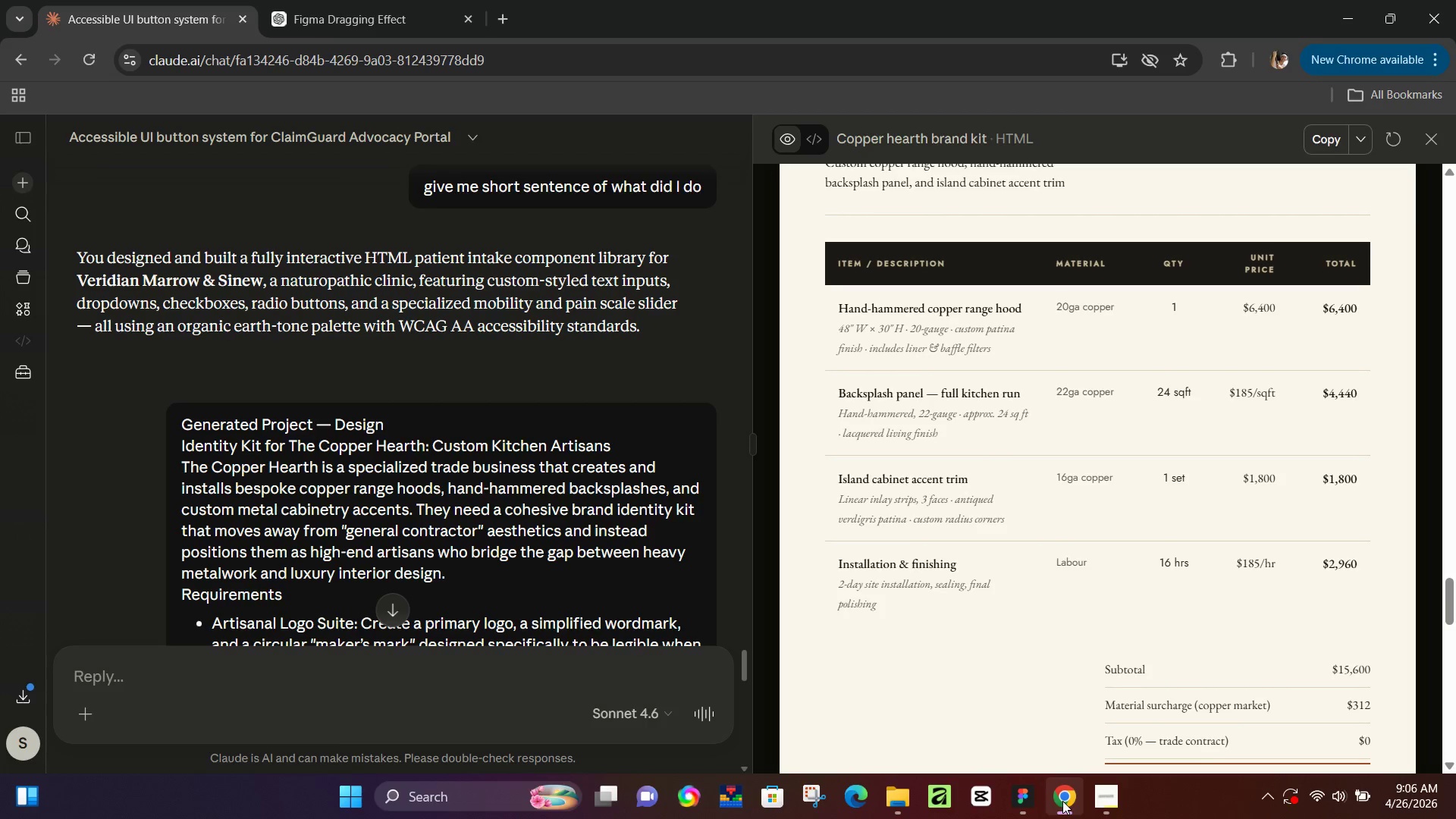 
left_click([1062, 801])
 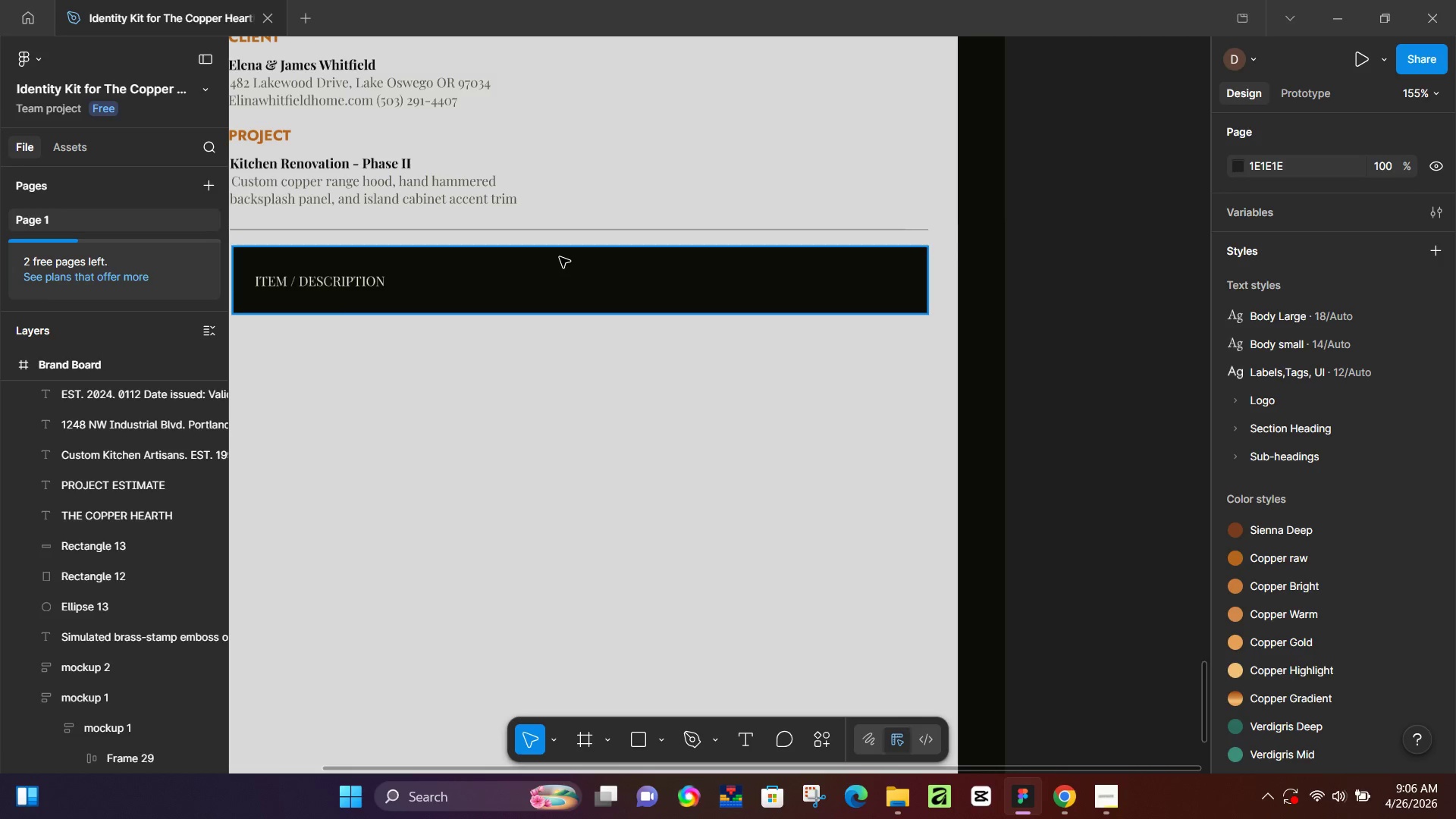 
key(T)
 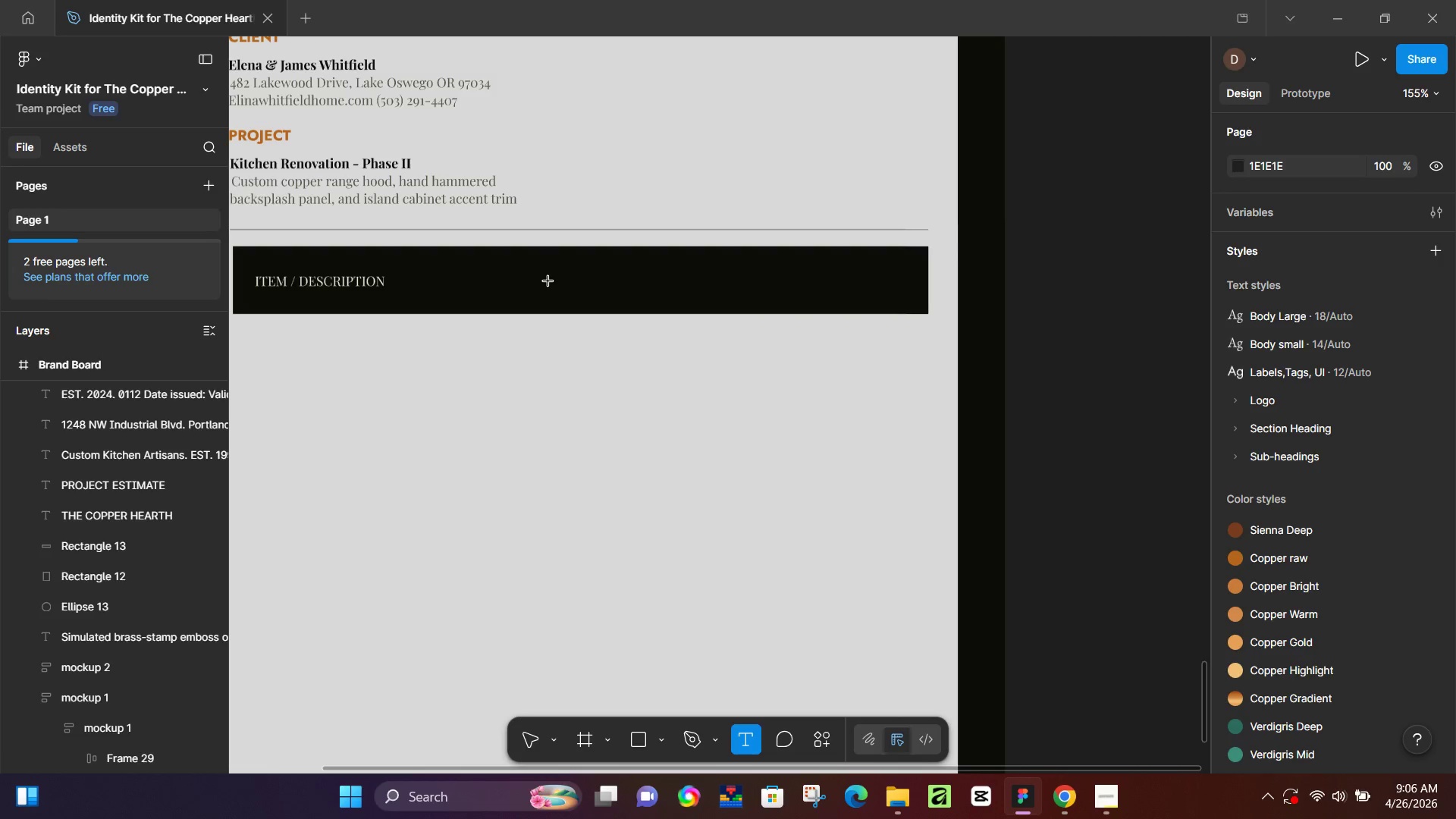 
left_click([550, 283])
 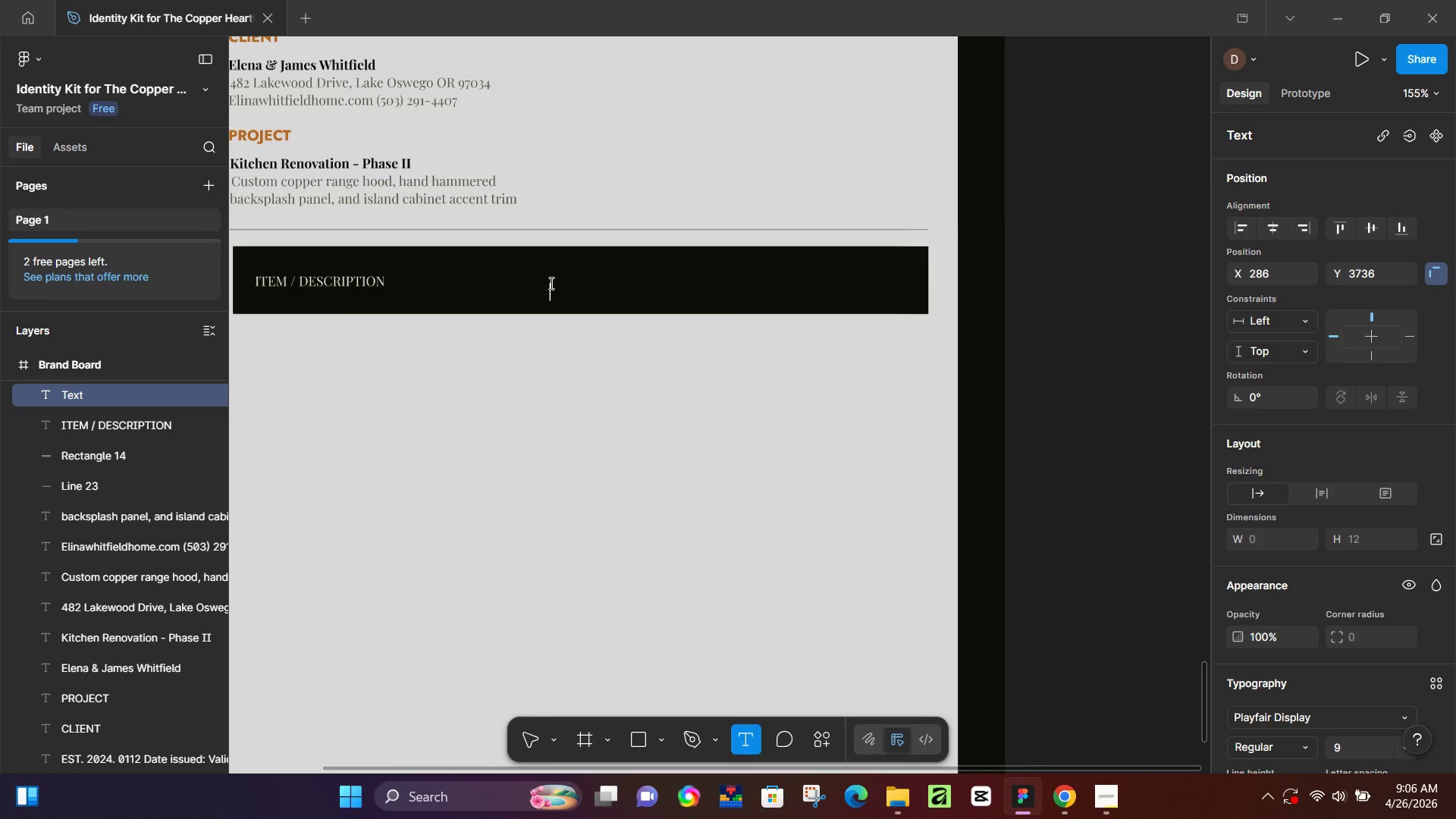 
type(MATERIAL)
 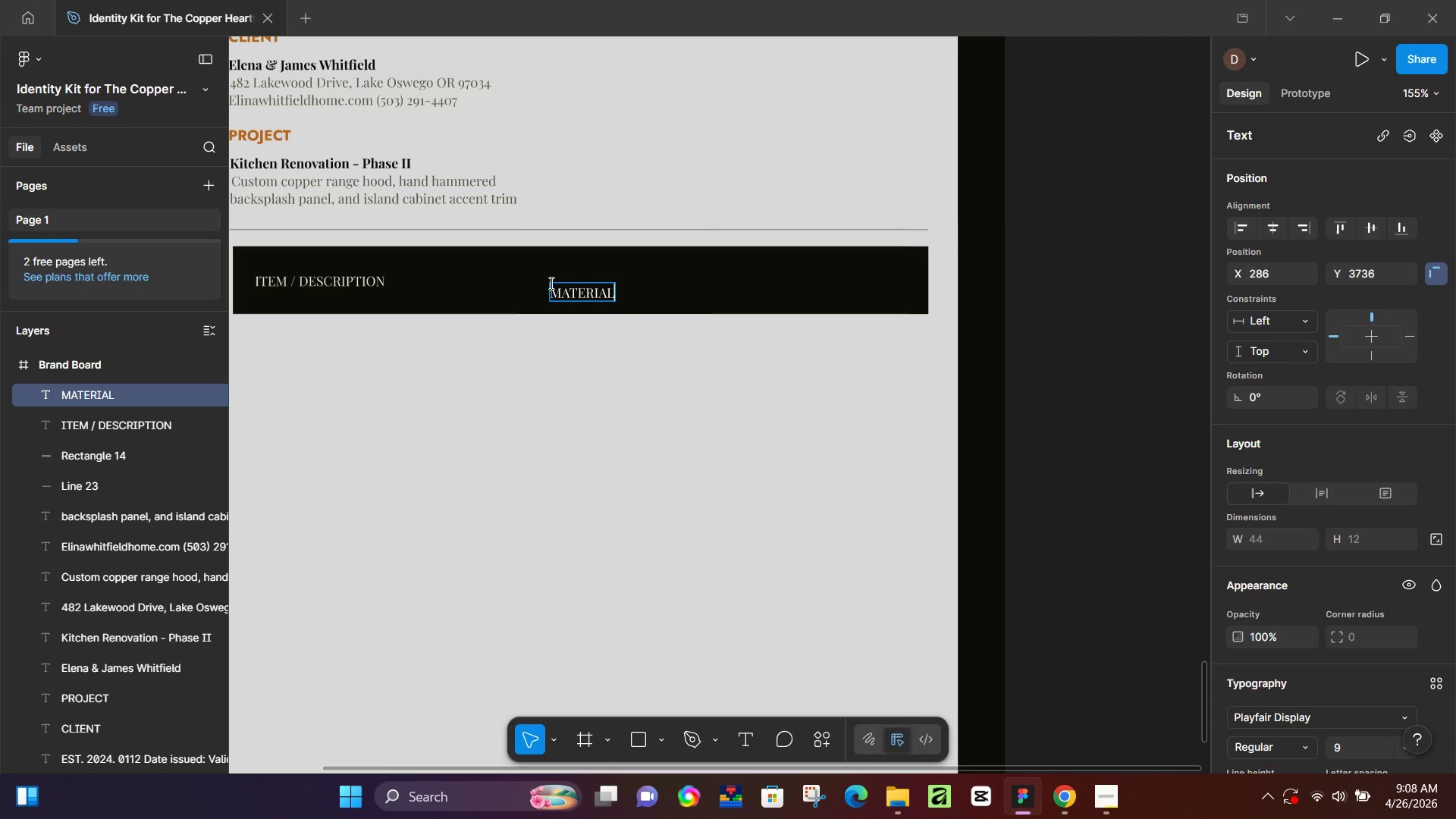 
wait(113.45)
 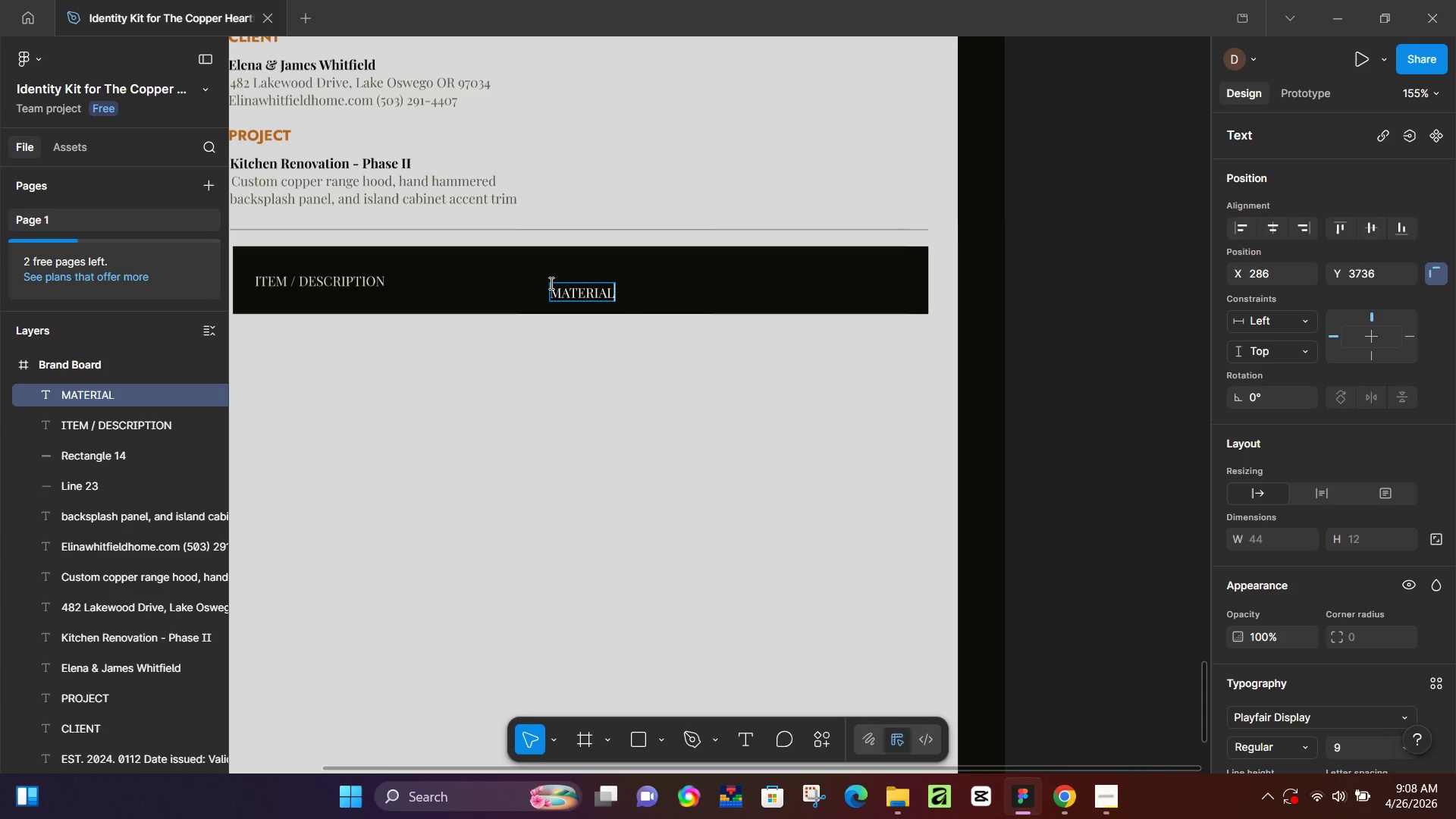 
key(Control+ControlLeft)
 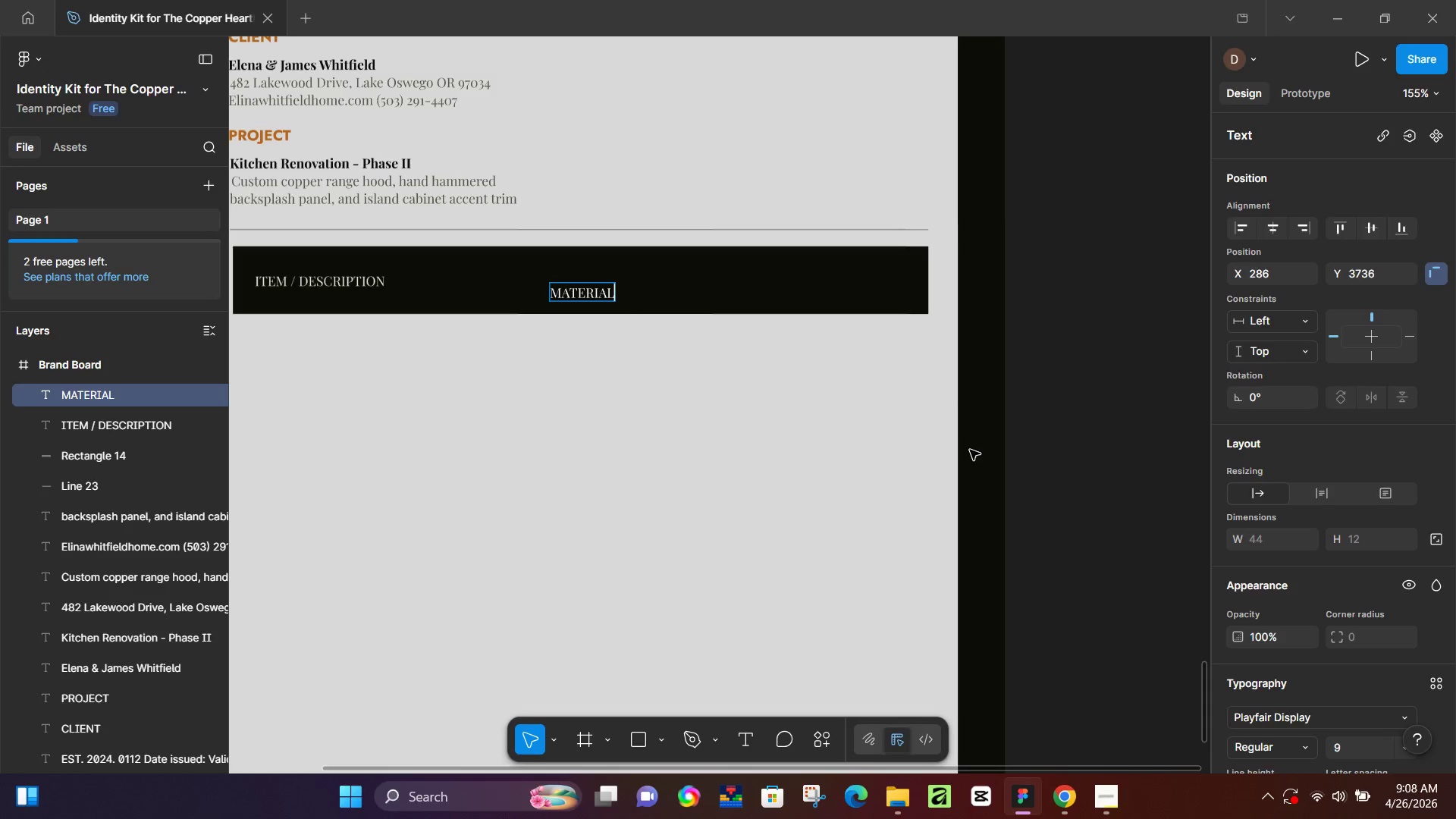 
key(Control+A)
 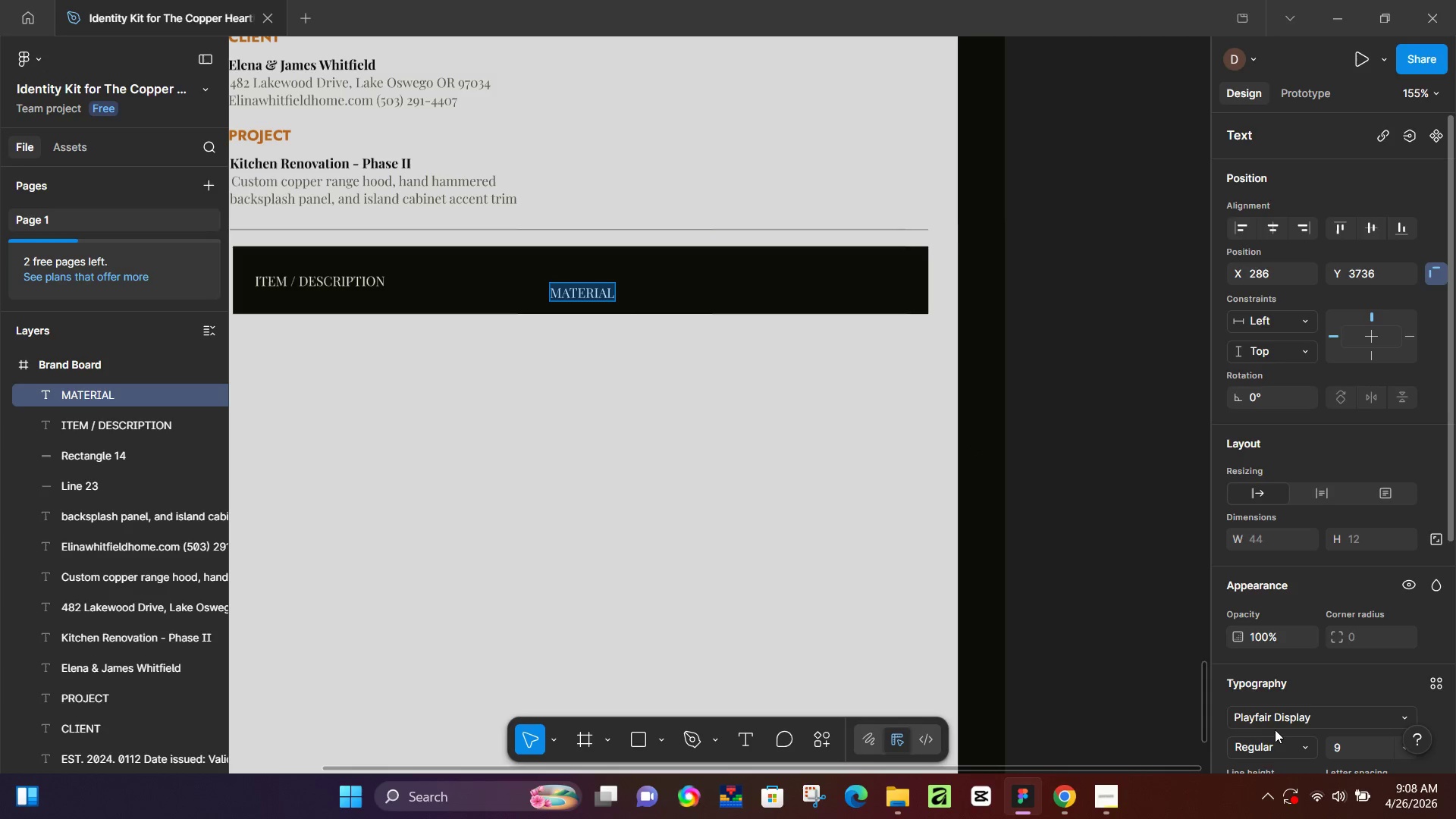 
left_click([1294, 713])
 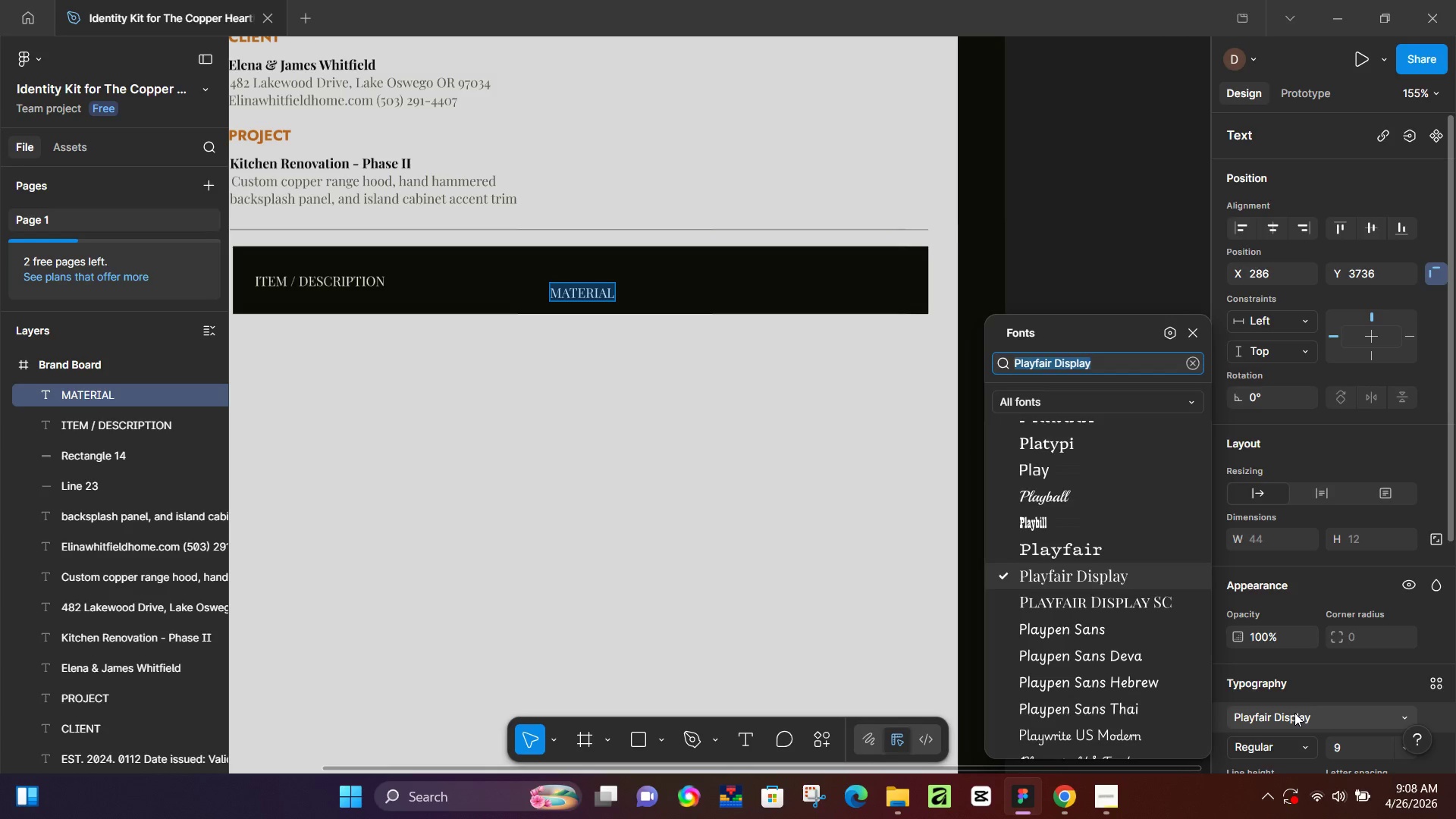 
type(jost)
 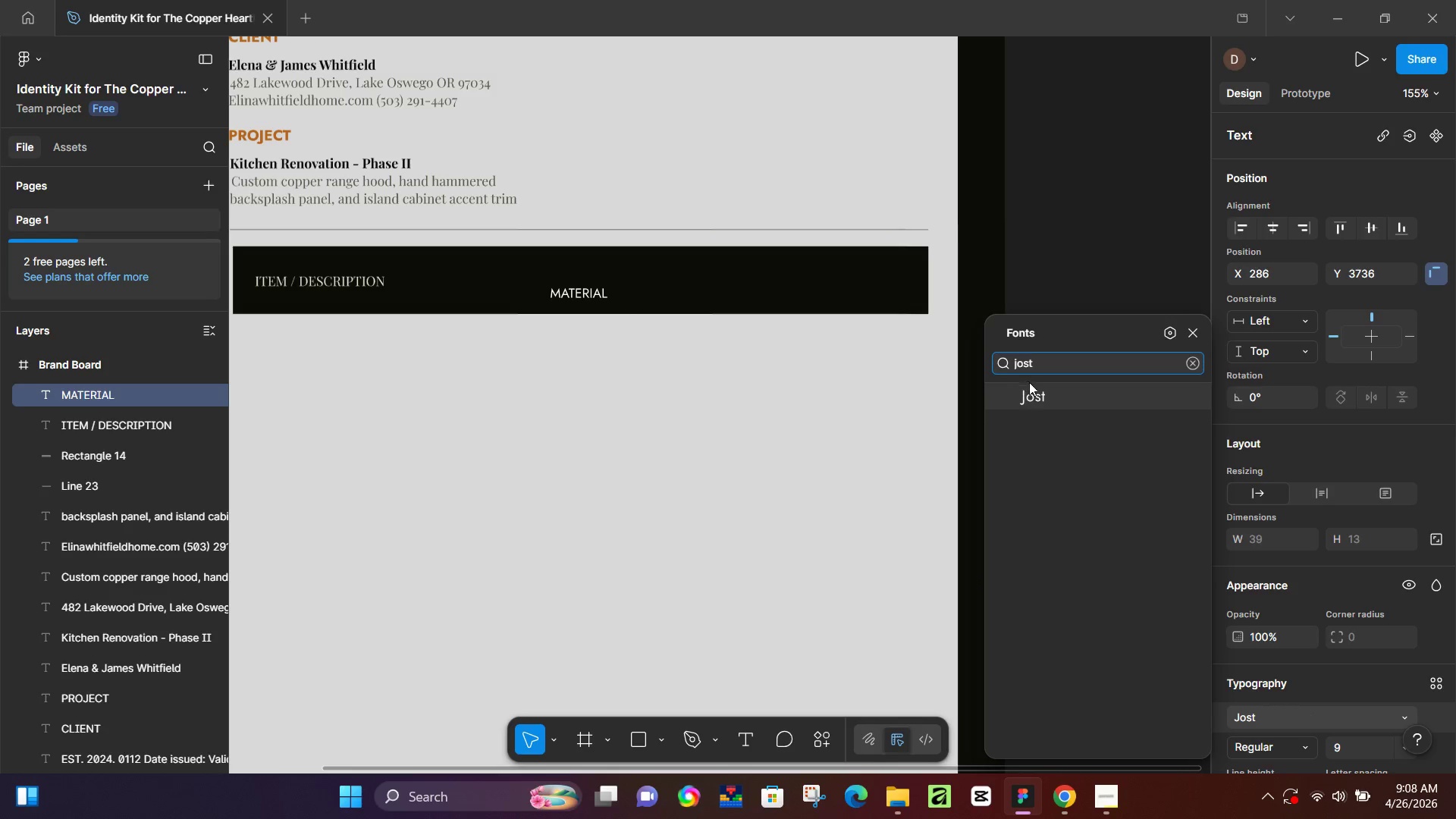 
left_click([1031, 392])
 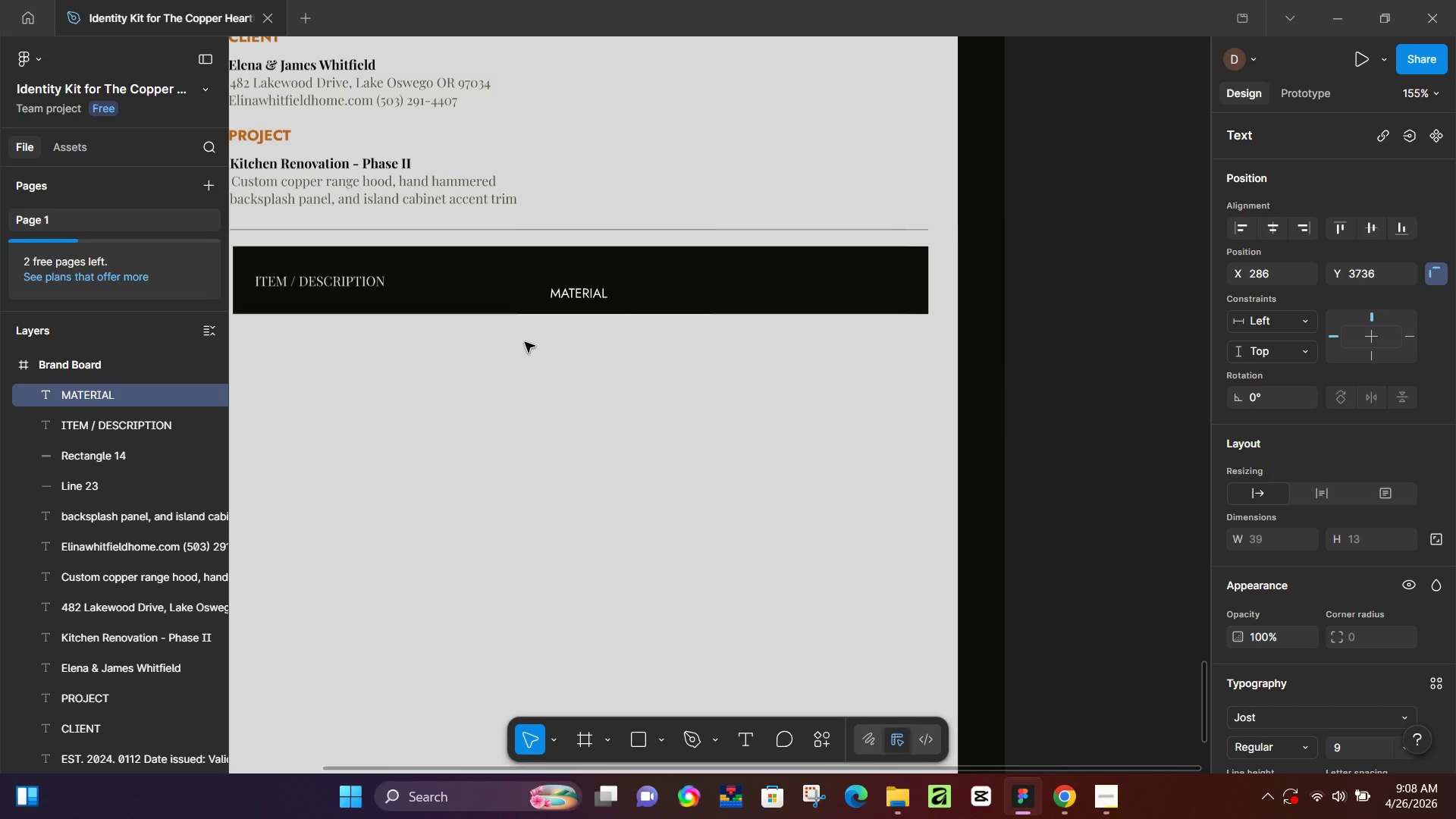 
hold_key(key=ControlLeft, duration=0.41)
 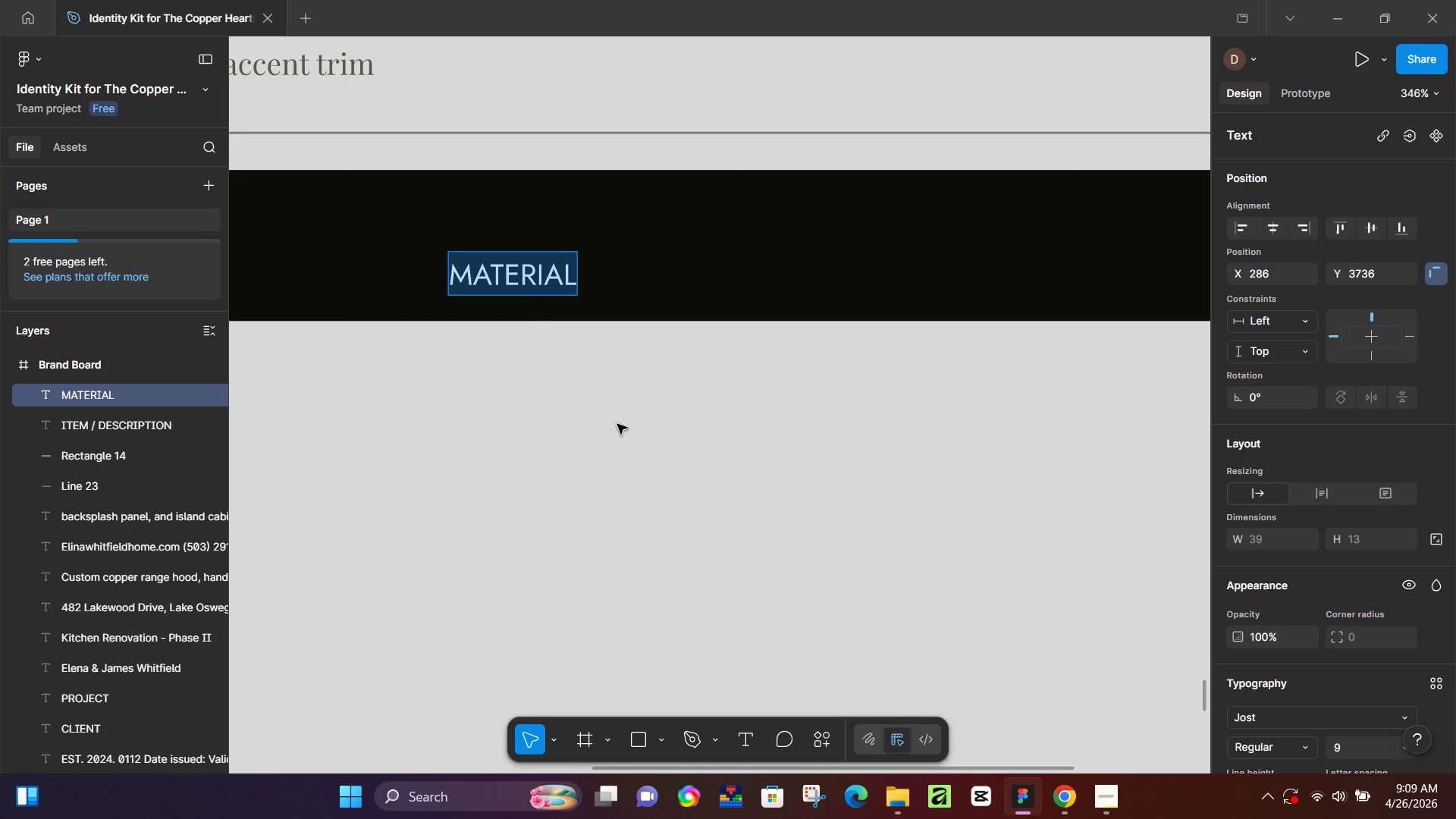 
left_click_drag(start_coordinate=[617, 424], to_coordinate=[613, 414])
 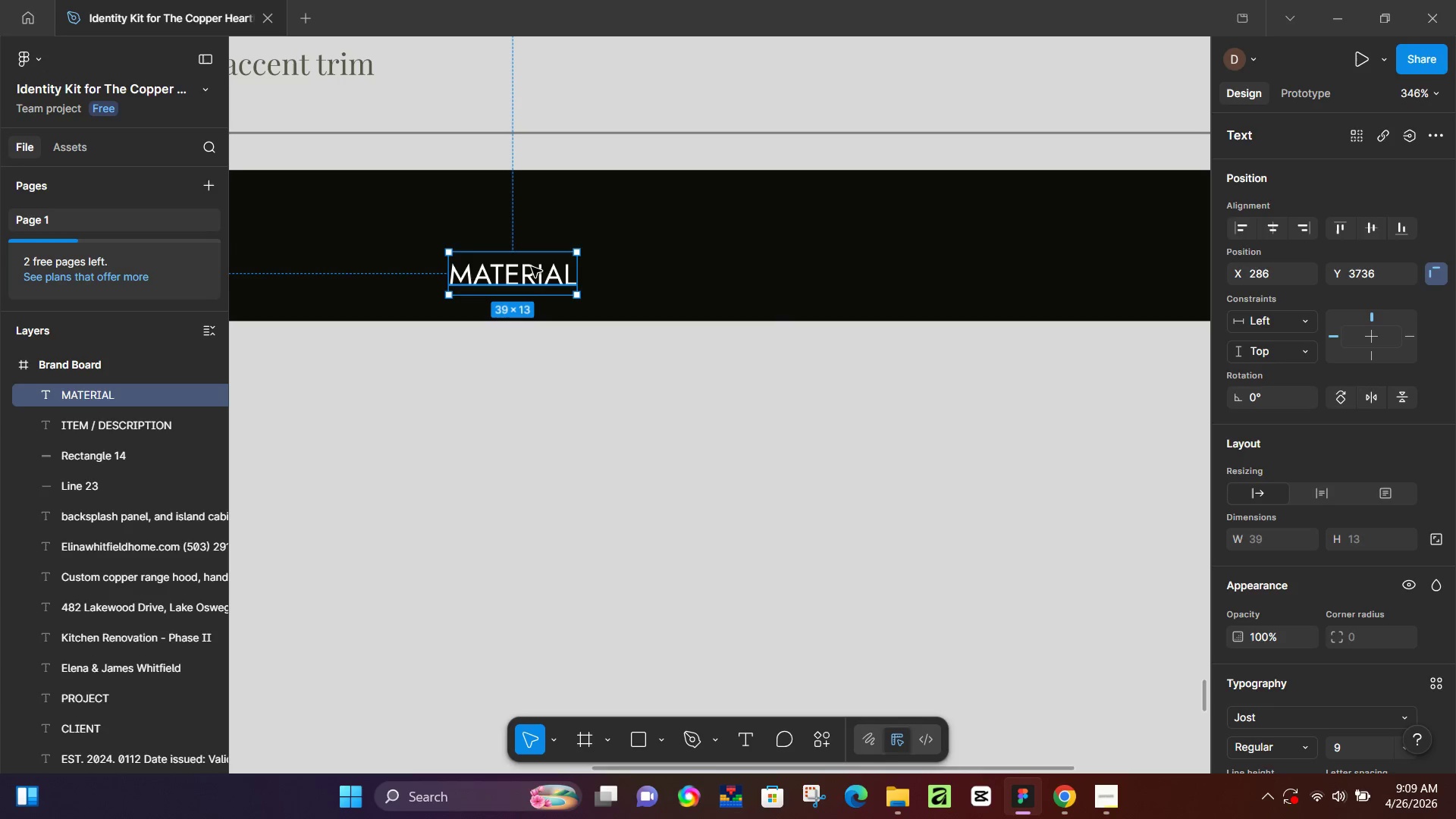 
left_click_drag(start_coordinate=[533, 271], to_coordinate=[626, 241])
 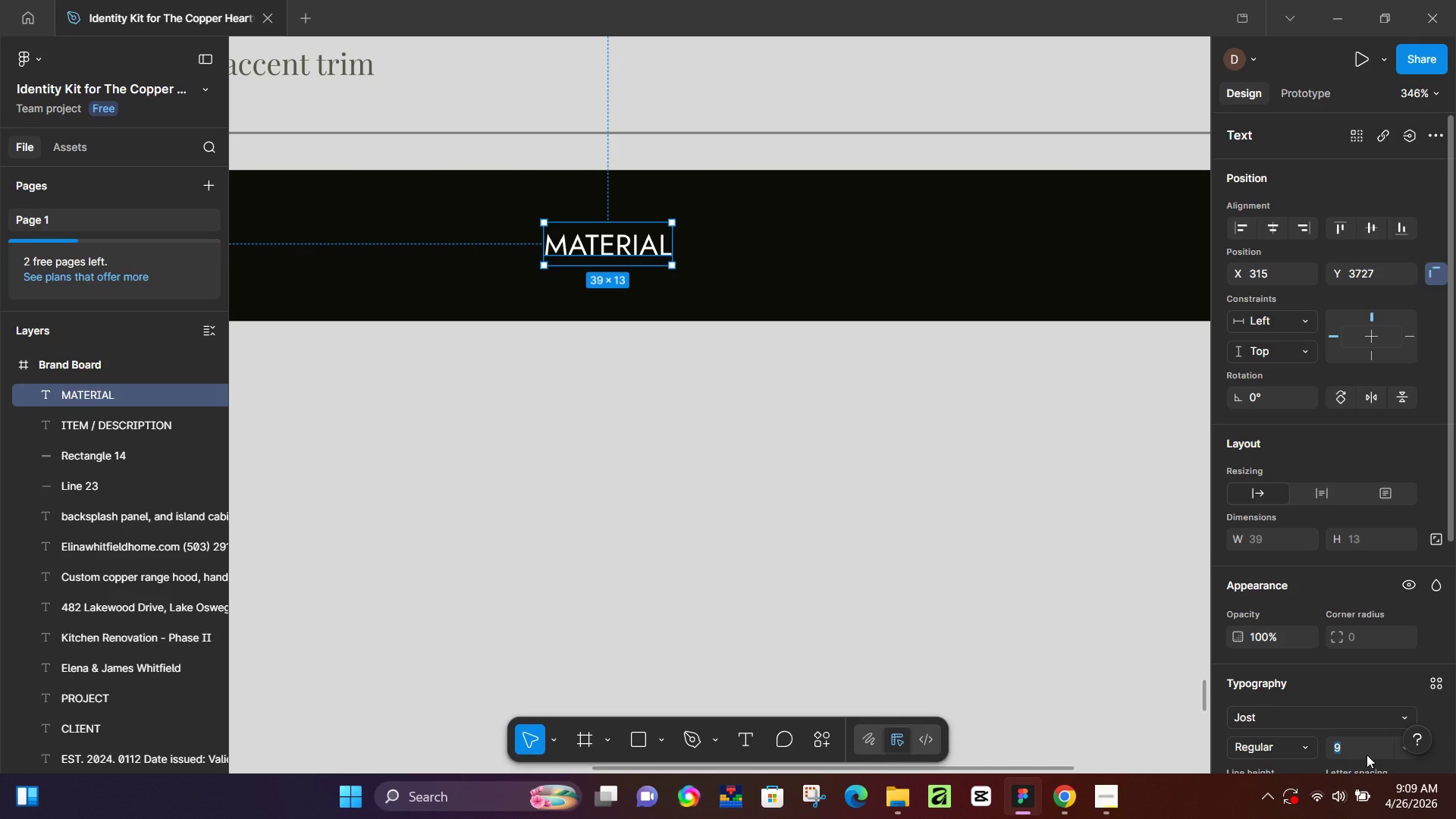 
scroll: coordinate [632, 309], scroll_direction: up, amount: 6.0
 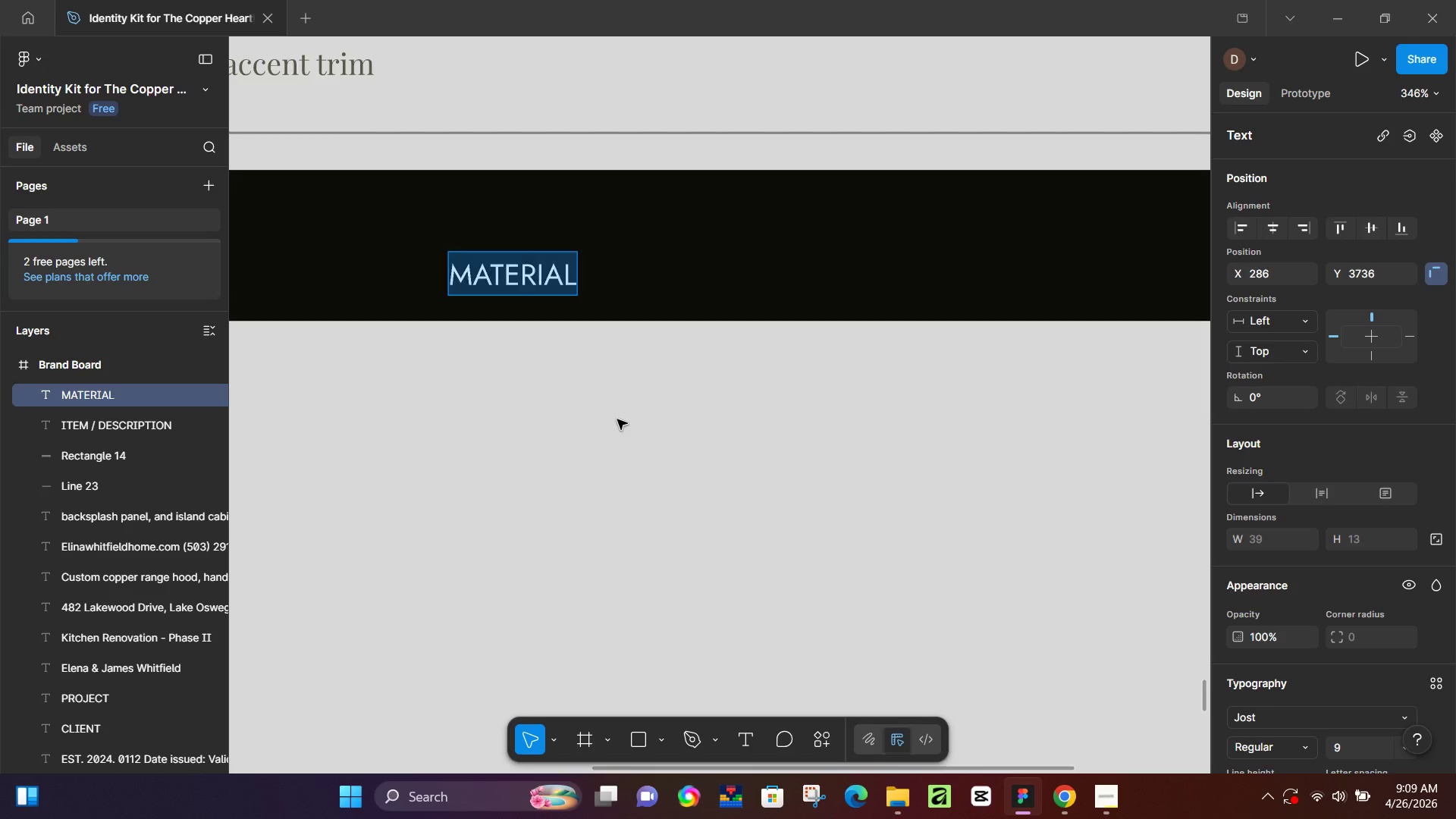 
key(Numpad8)
 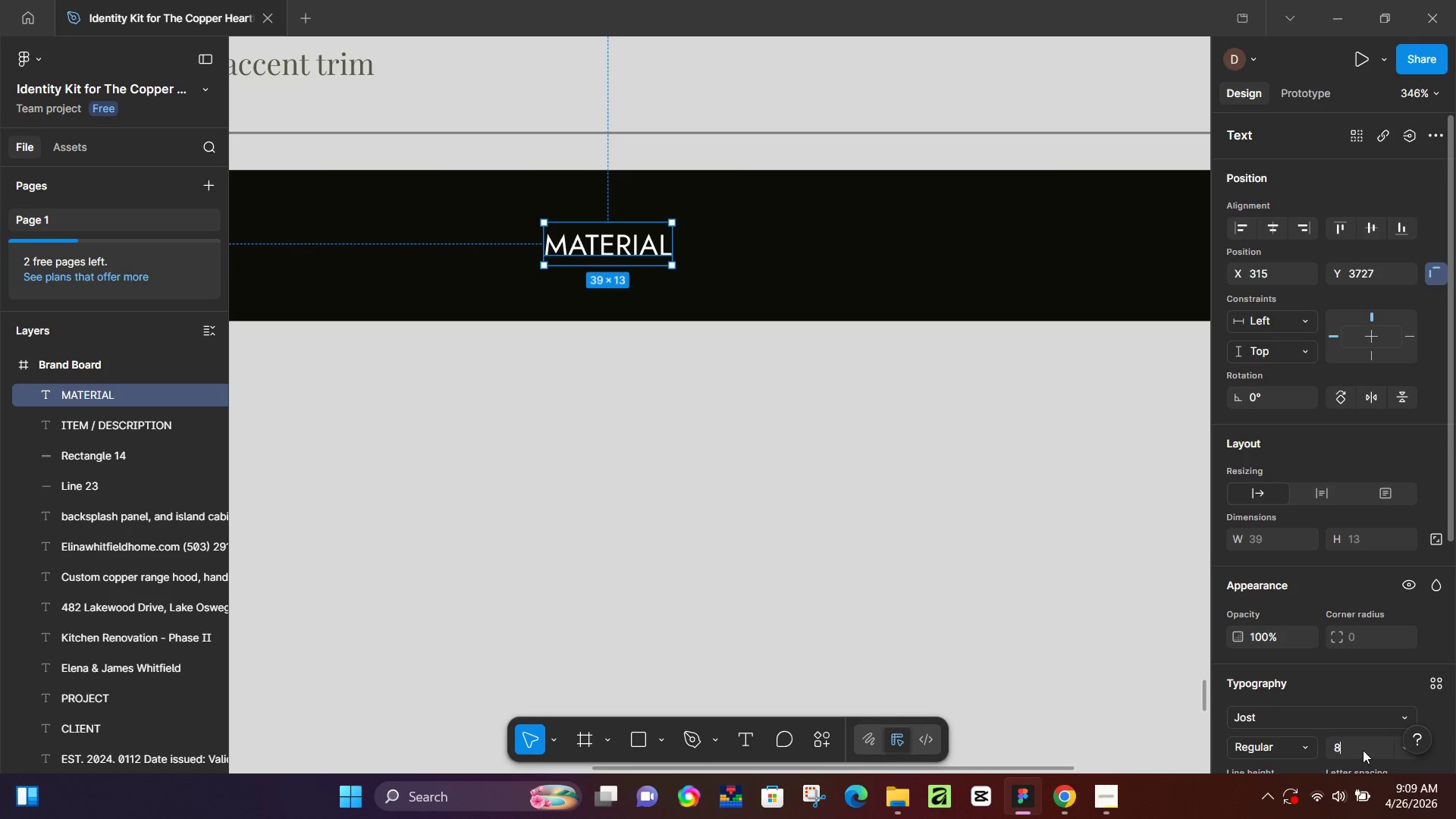 
key(NumpadEnter)
 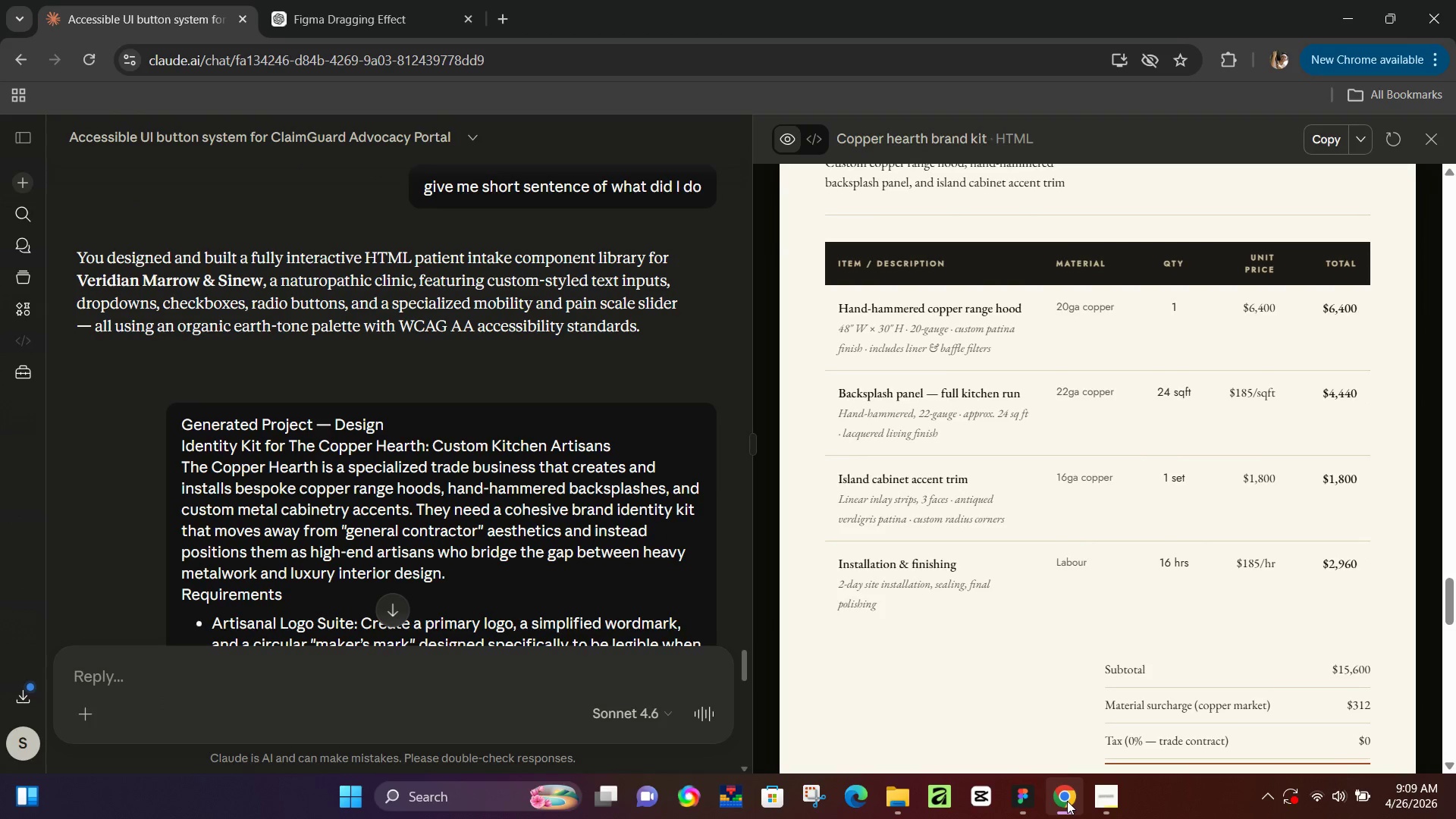 
left_click([1067, 801])
 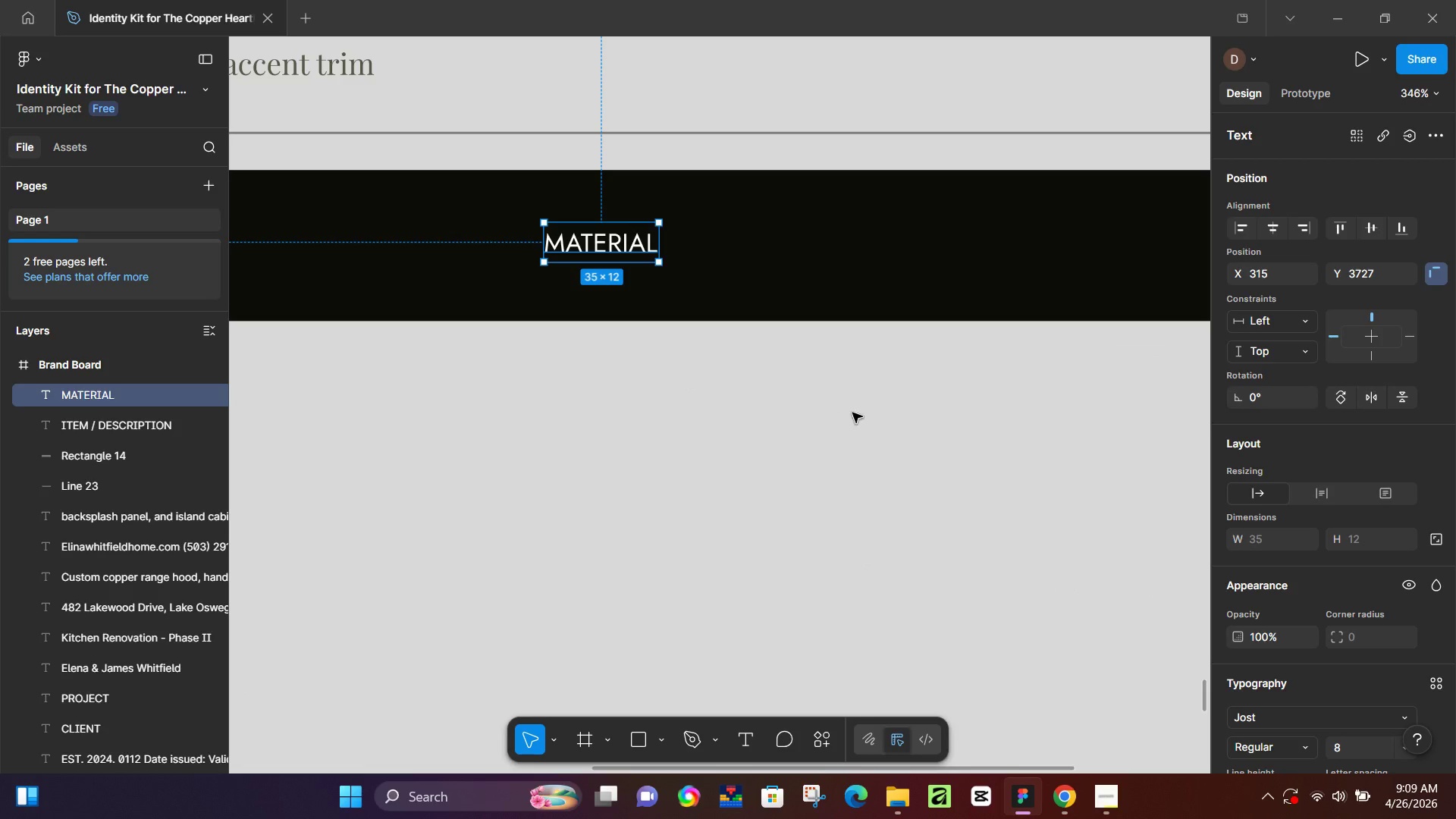 
hold_key(key=Space, duration=0.39)
 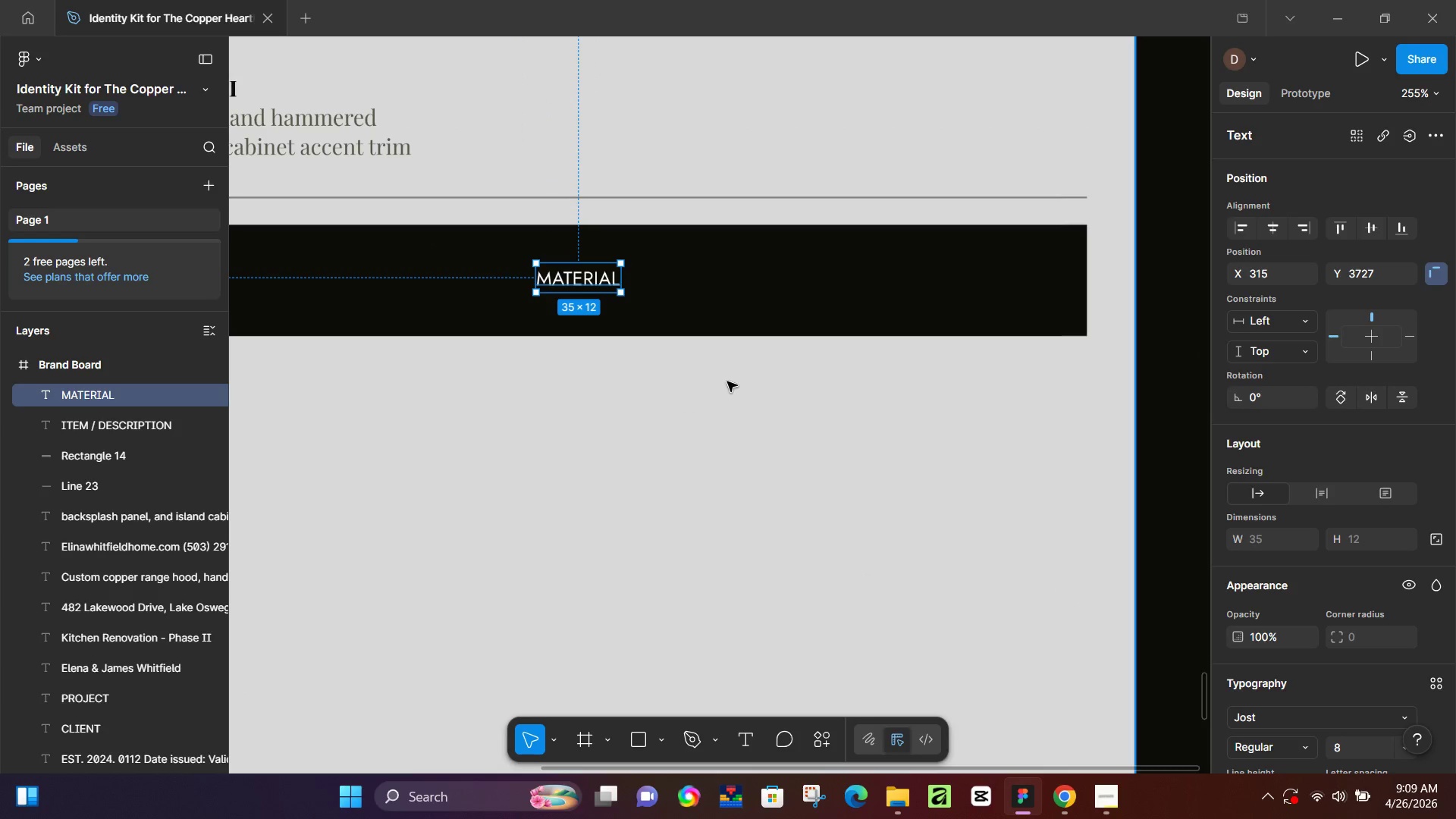 
left_click_drag(start_coordinate=[868, 416], to_coordinate=[789, 411])
 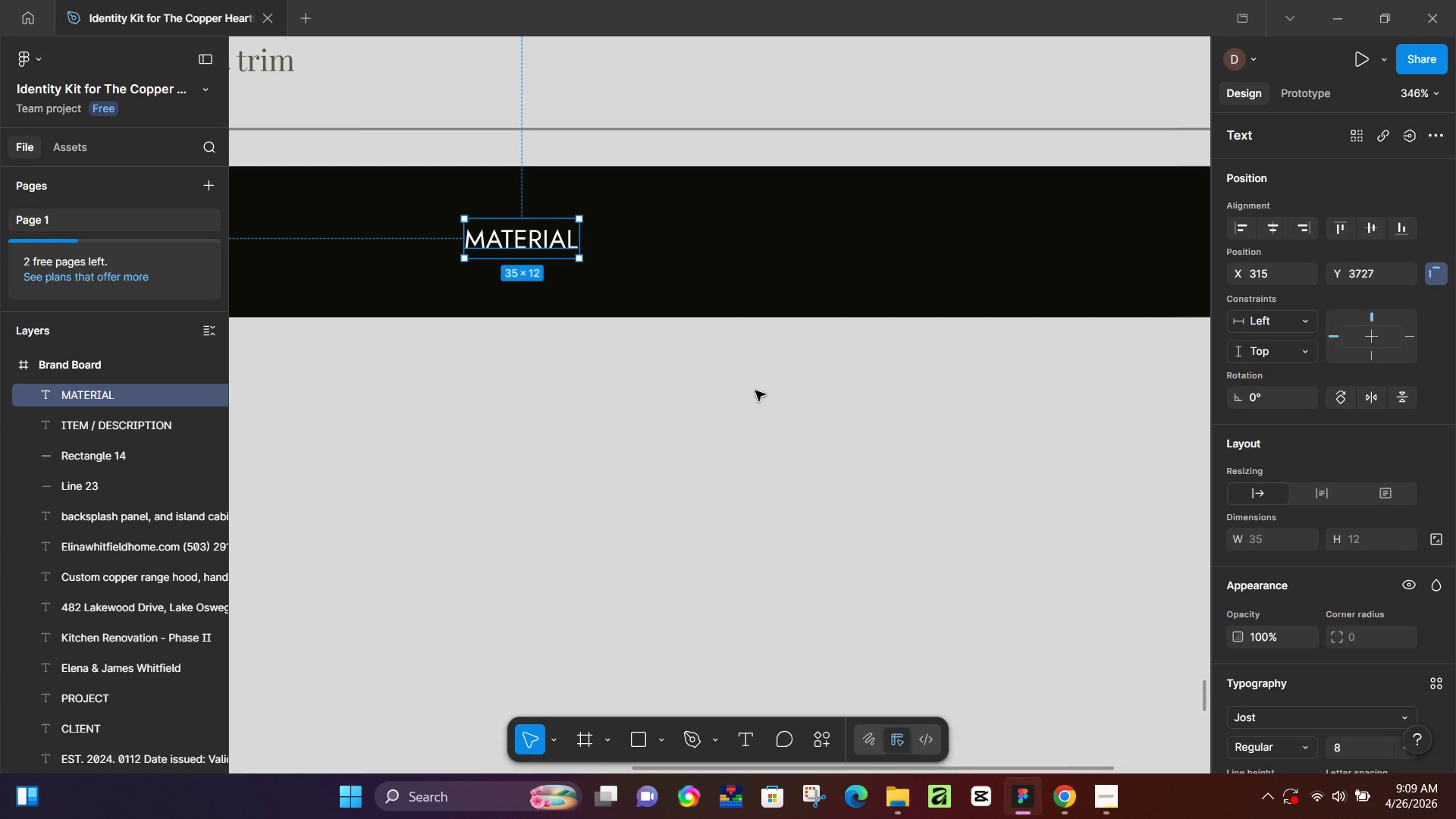 
hold_key(key=ControlLeft, duration=0.44)
 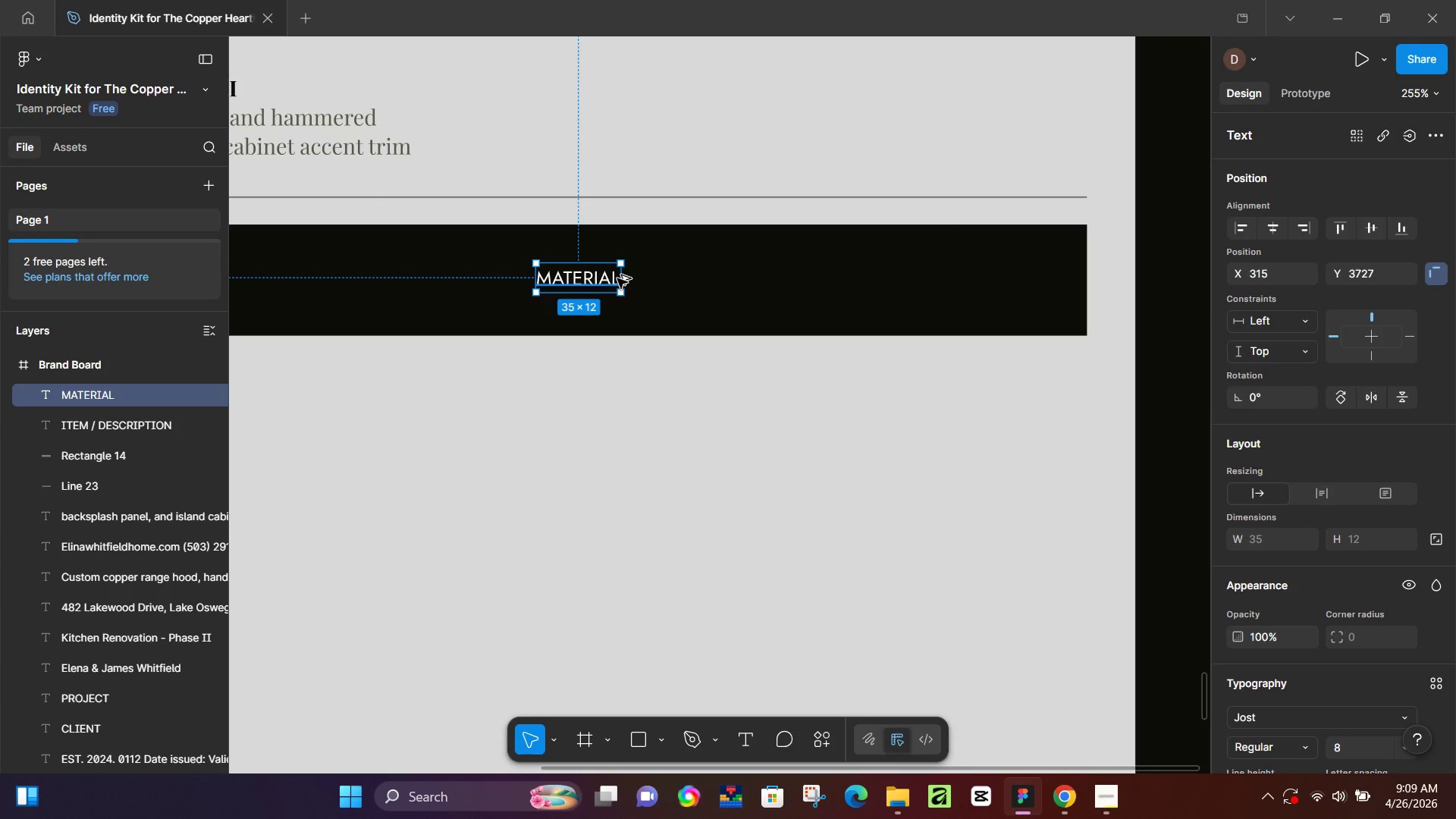 
hold_key(key=AltLeft, duration=1.51)
left_click_drag(start_coordinate=[595, 278], to_coordinate=[790, 280])
 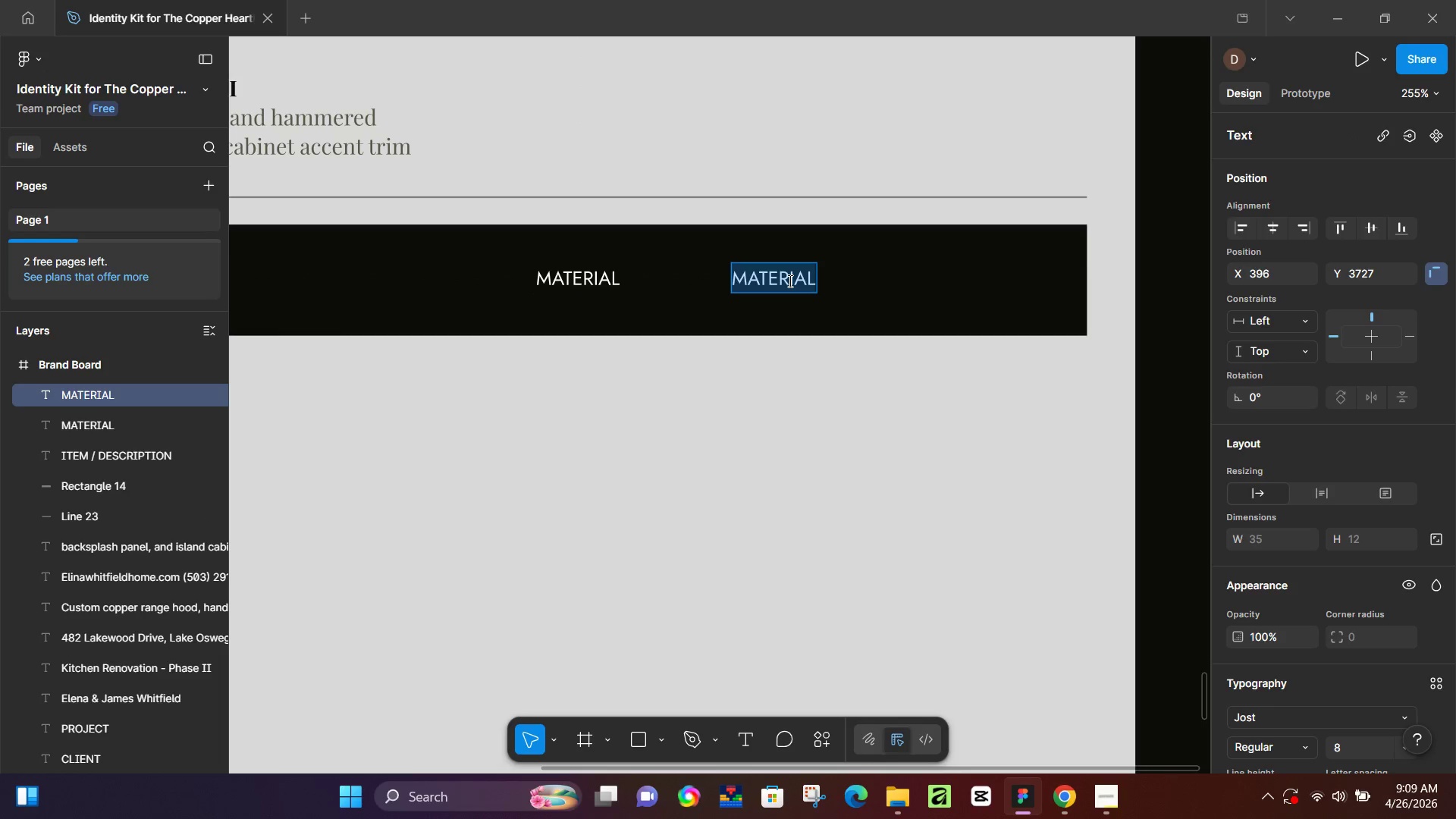 
scroll: coordinate [738, 386], scroll_direction: down, amount: 3.0
 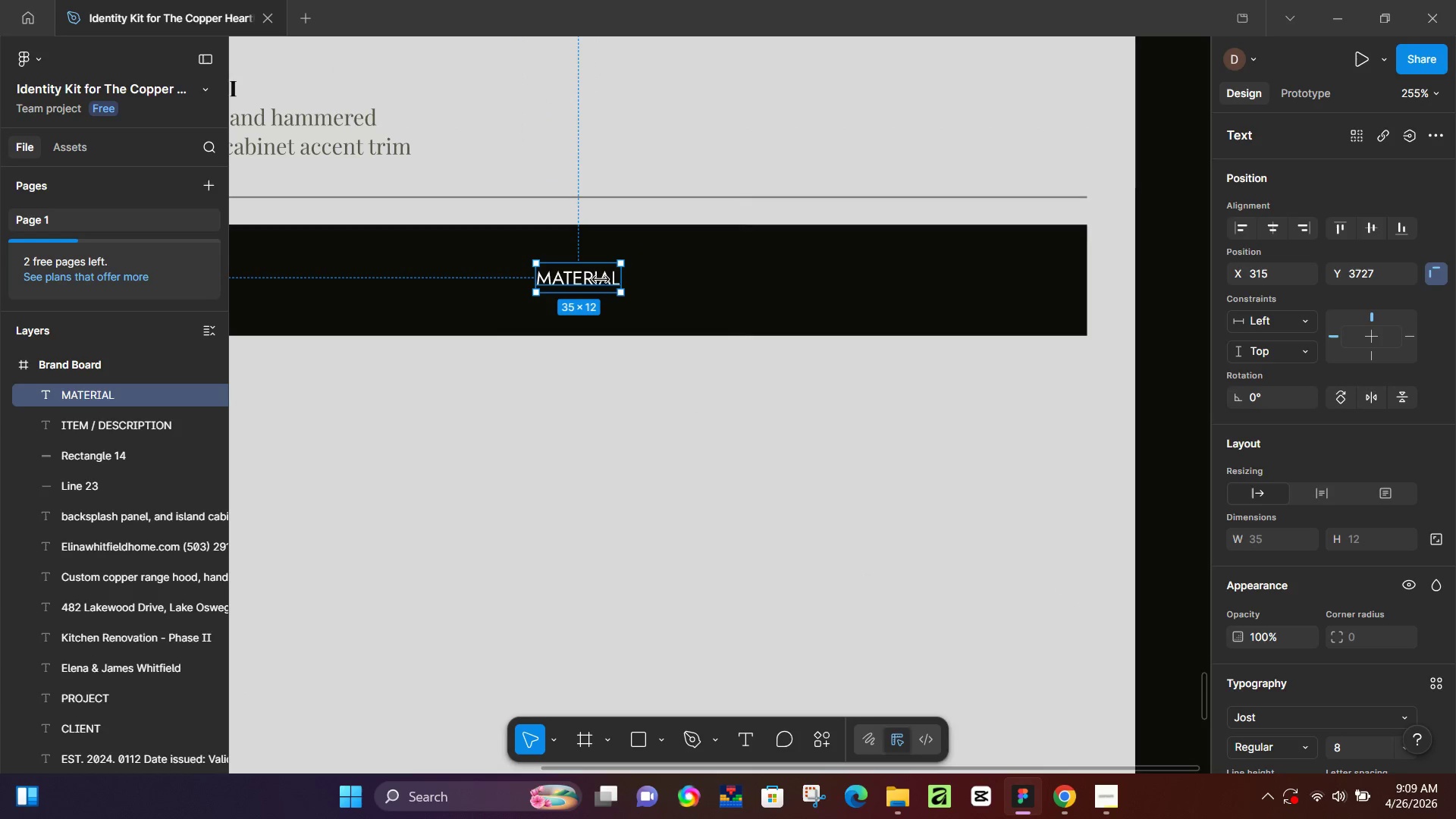 
hold_key(key=AltLeft, duration=1.5)
 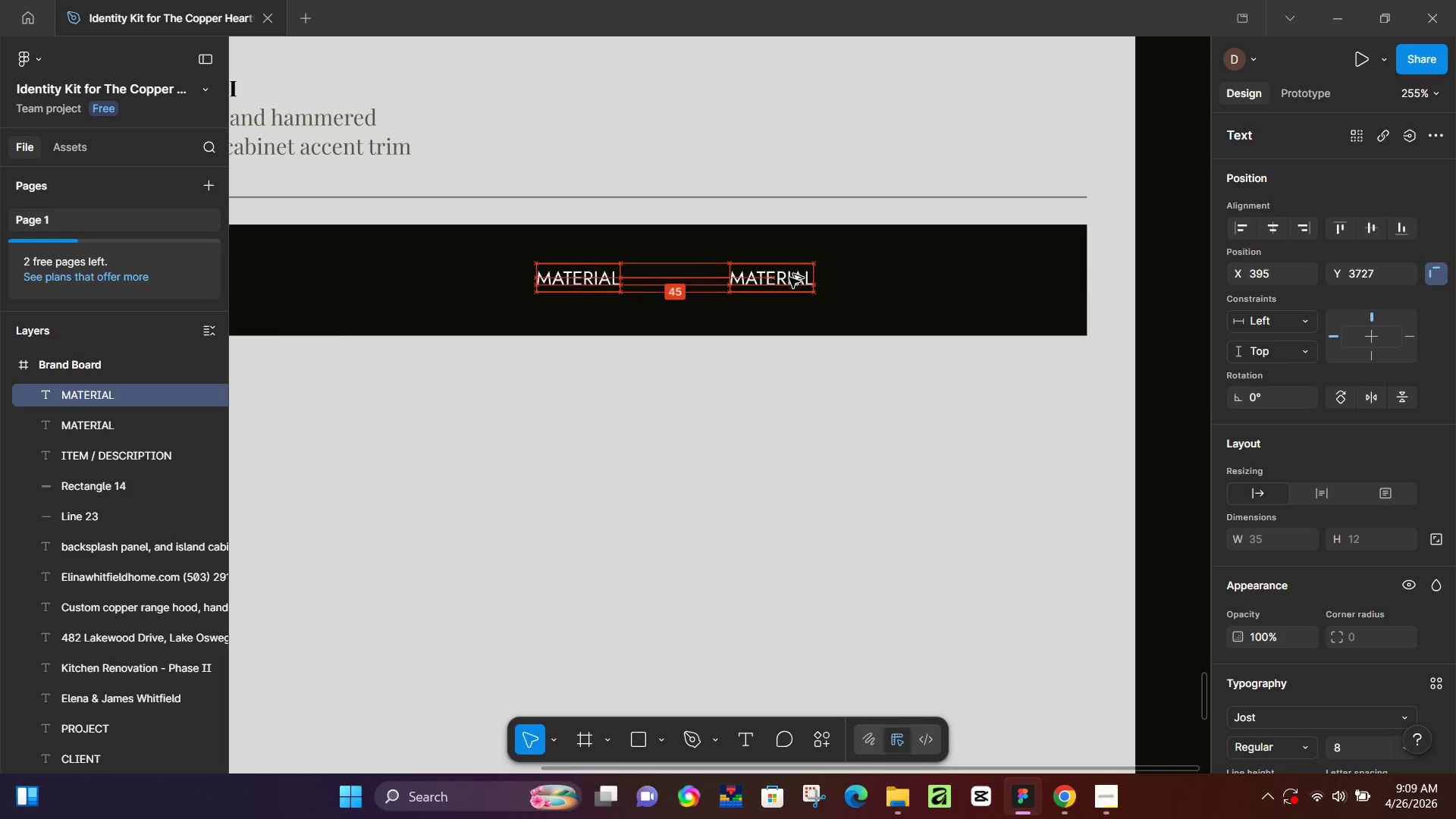 
hold_key(key=AltLeft, duration=1.27)
 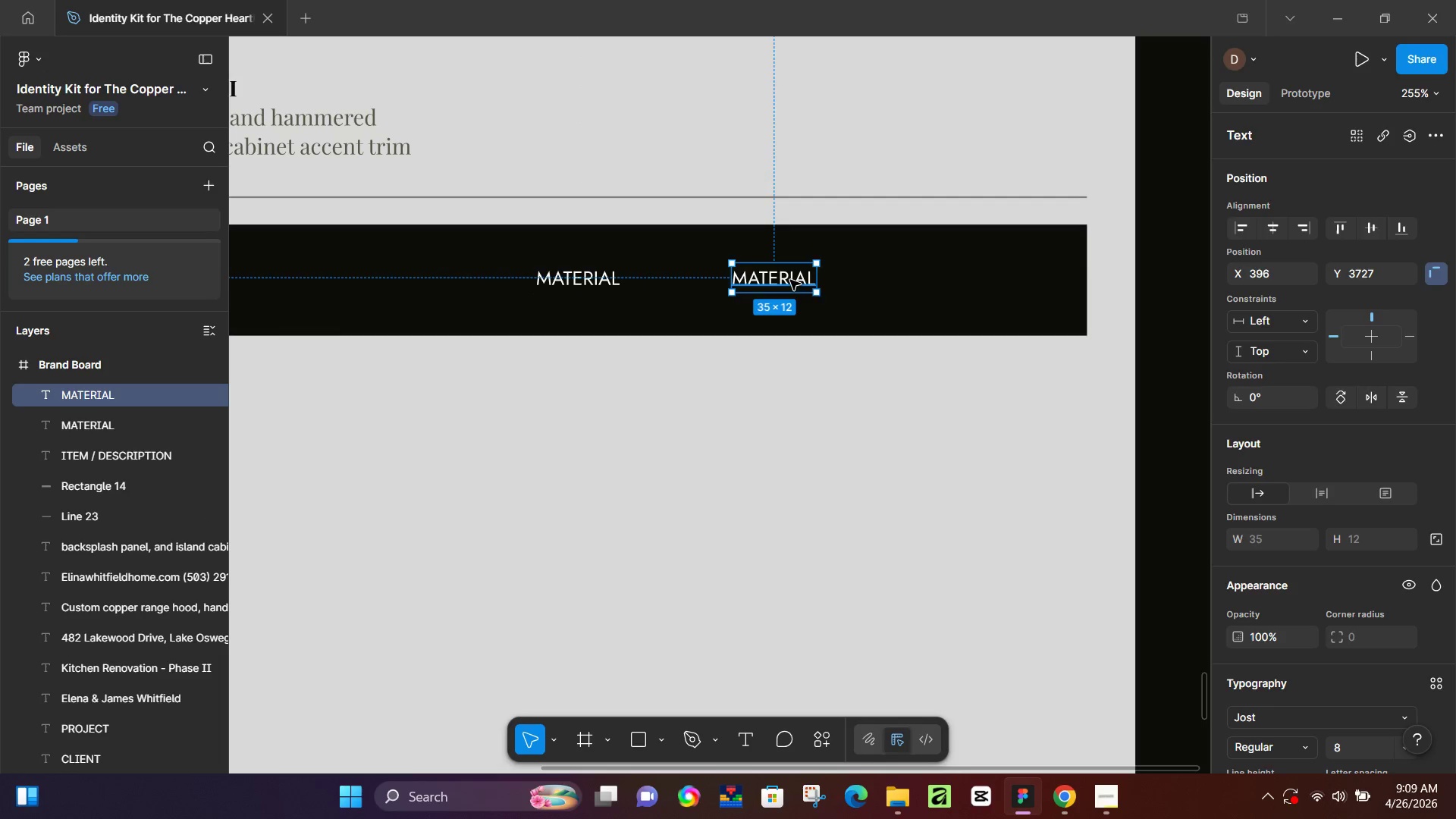 
double_click([790, 280])
 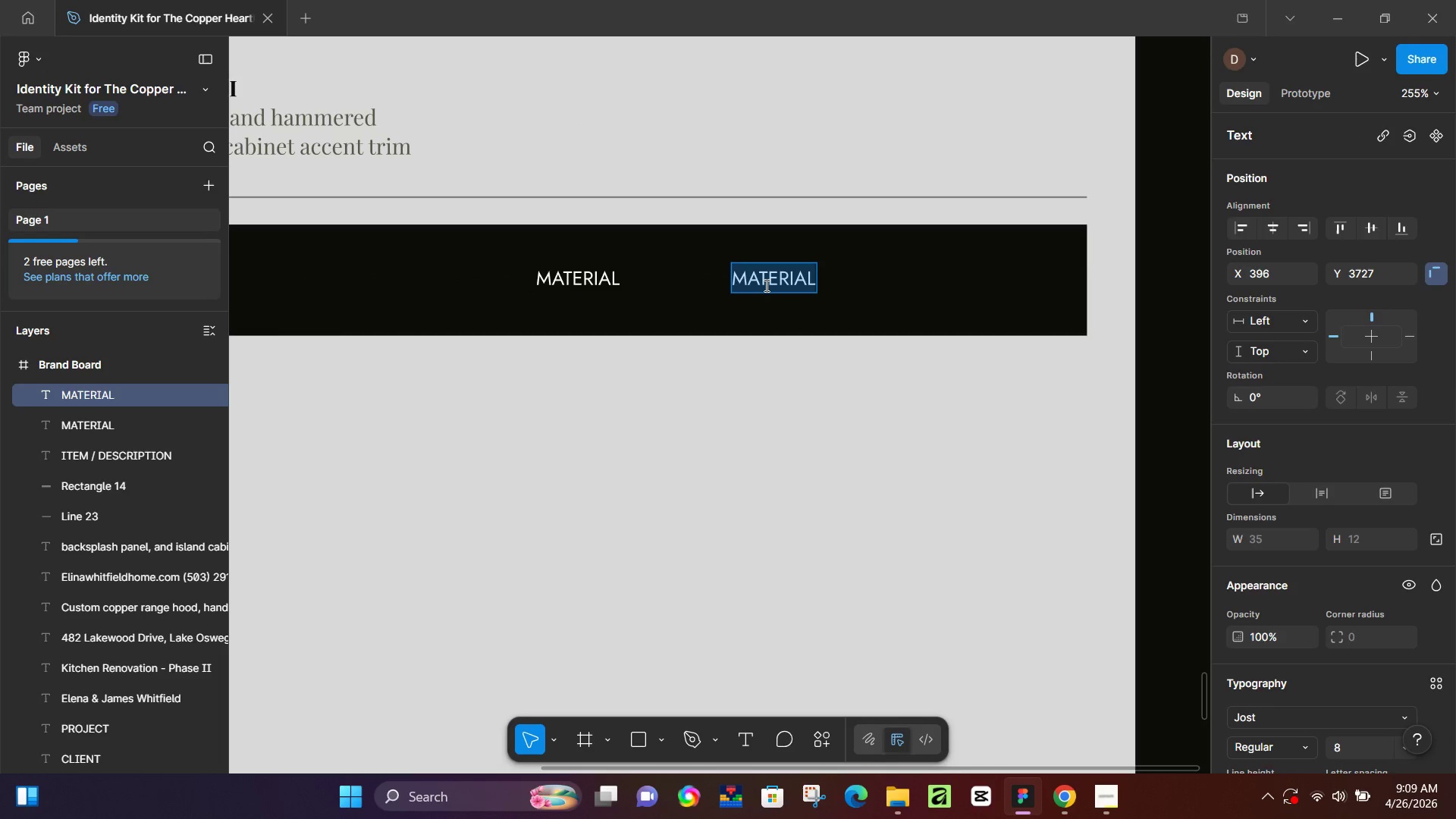 
key(Shift+Q)
 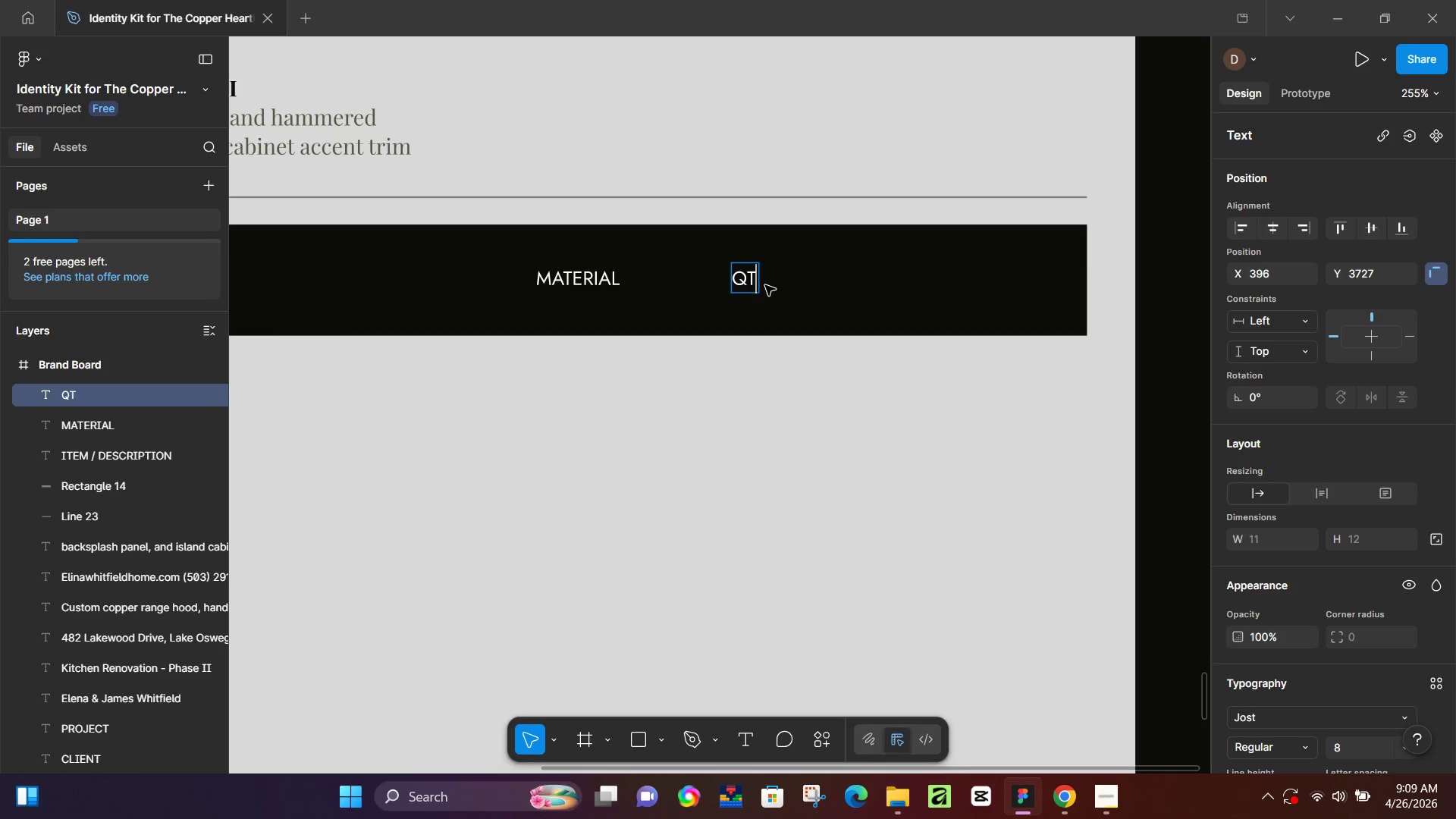 
type(TY)
 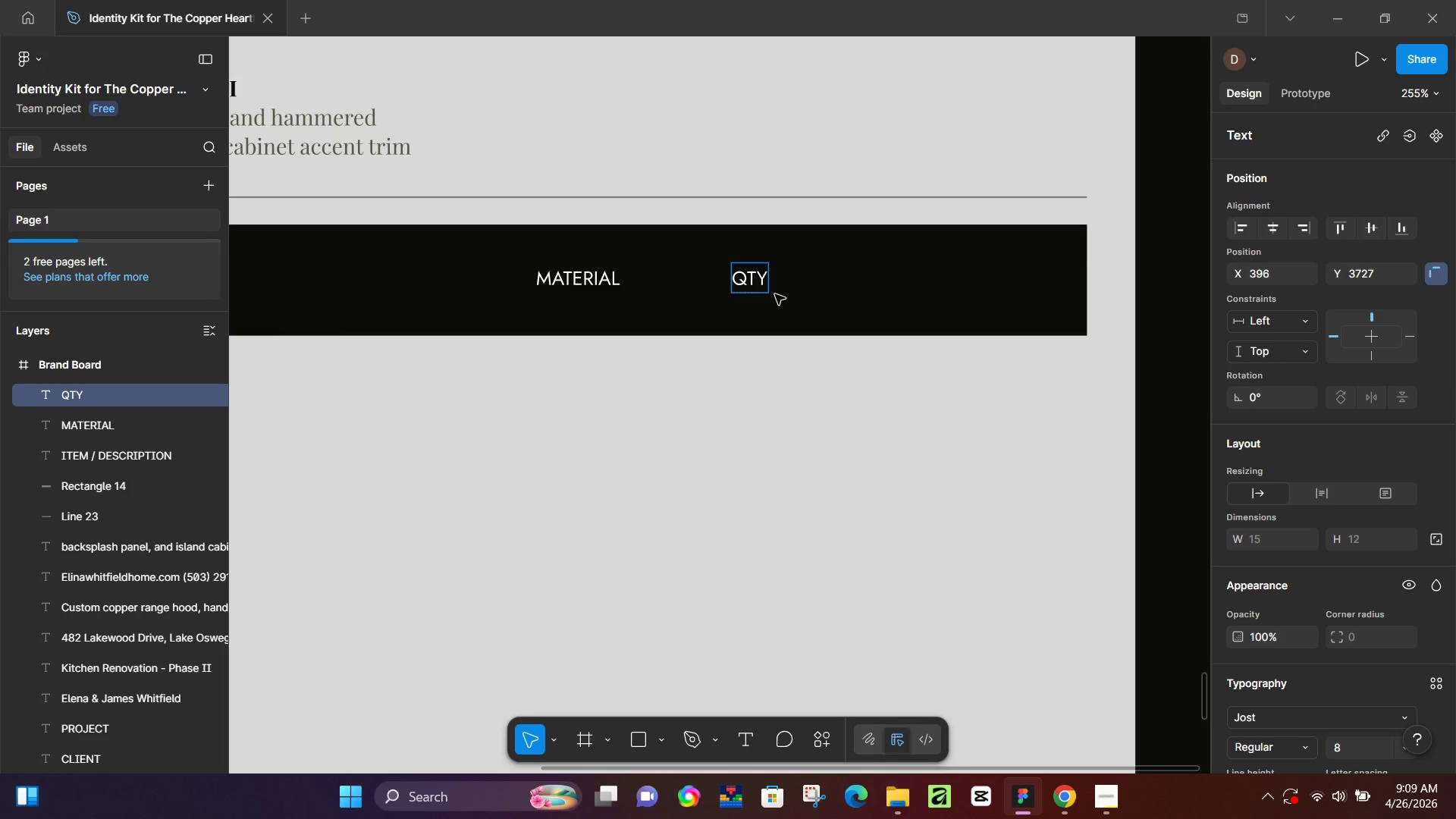 
left_click([1068, 802])
 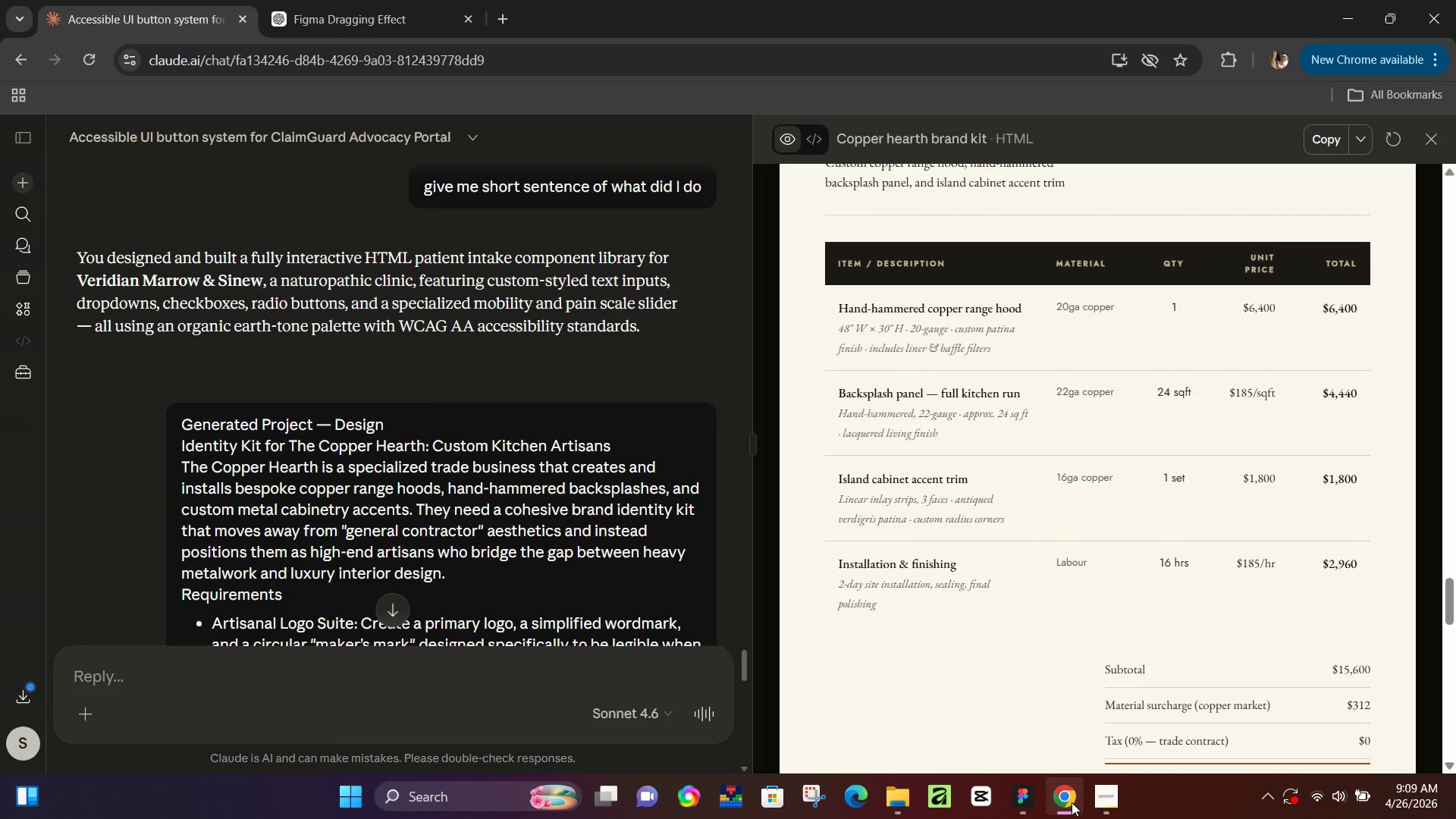 
scroll: coordinate [817, 324], scroll_direction: down, amount: 1.0
 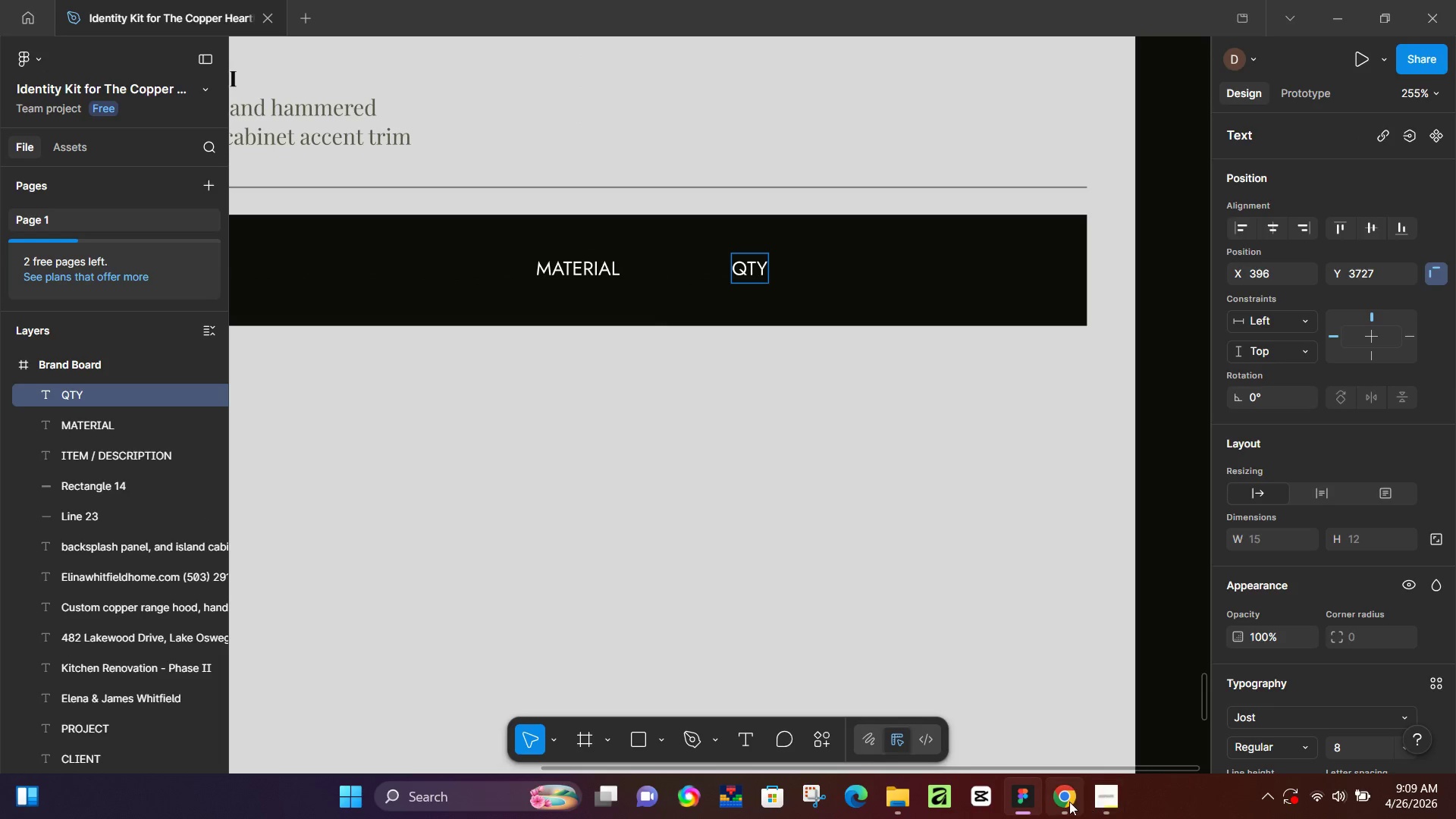 
left_click([1072, 802])
 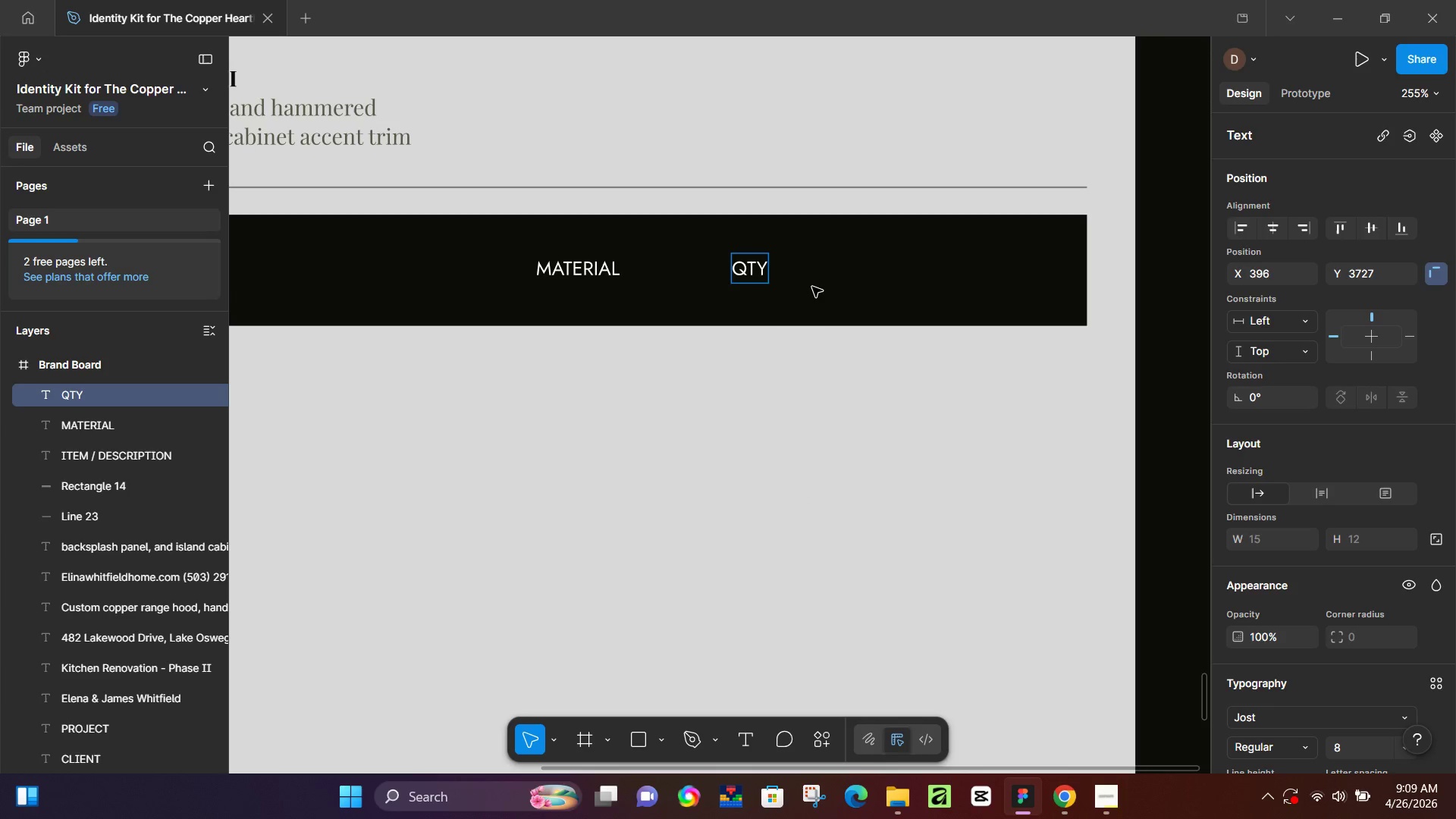 
left_click([813, 286])
 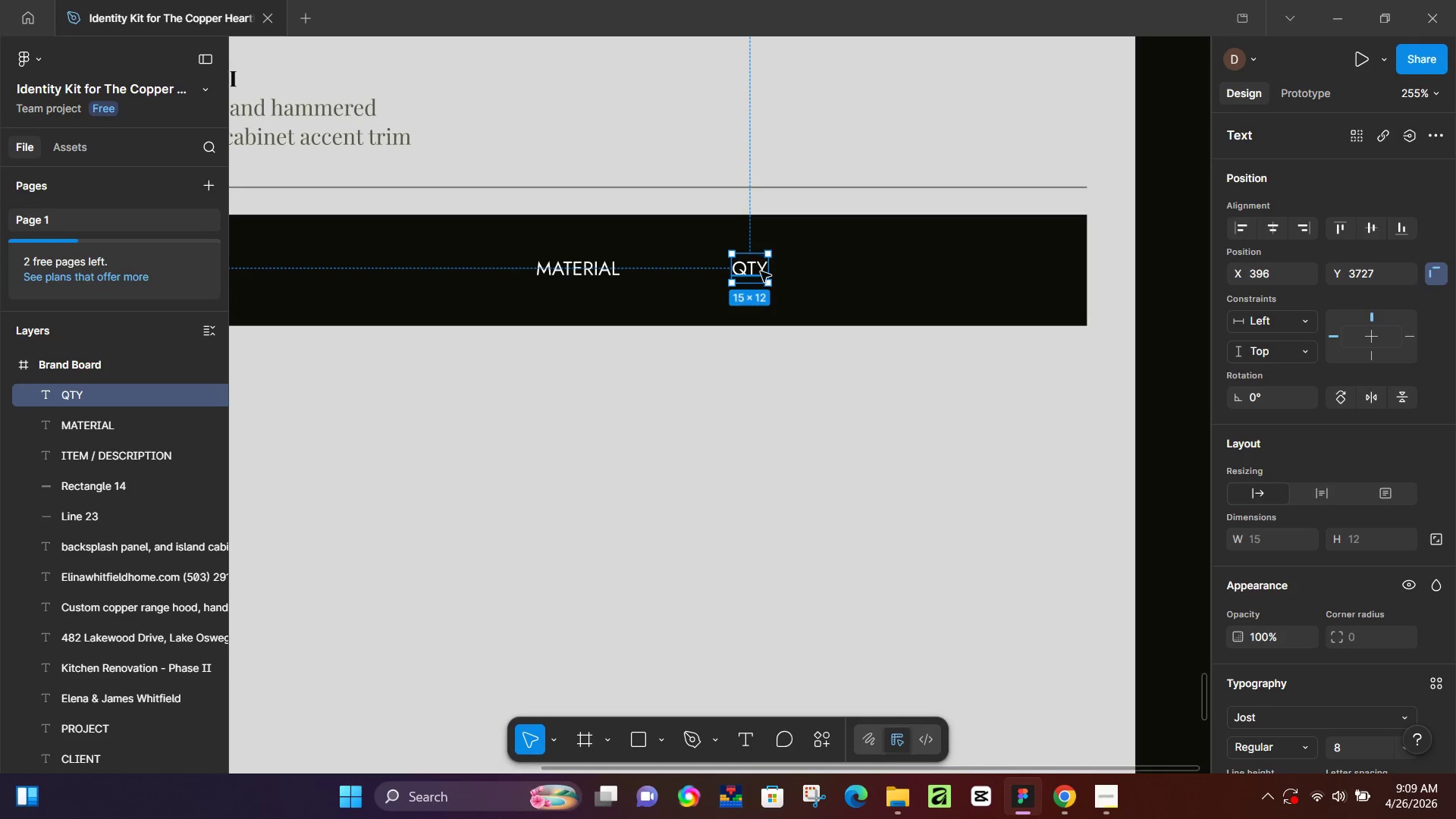 
key(Control+D)
 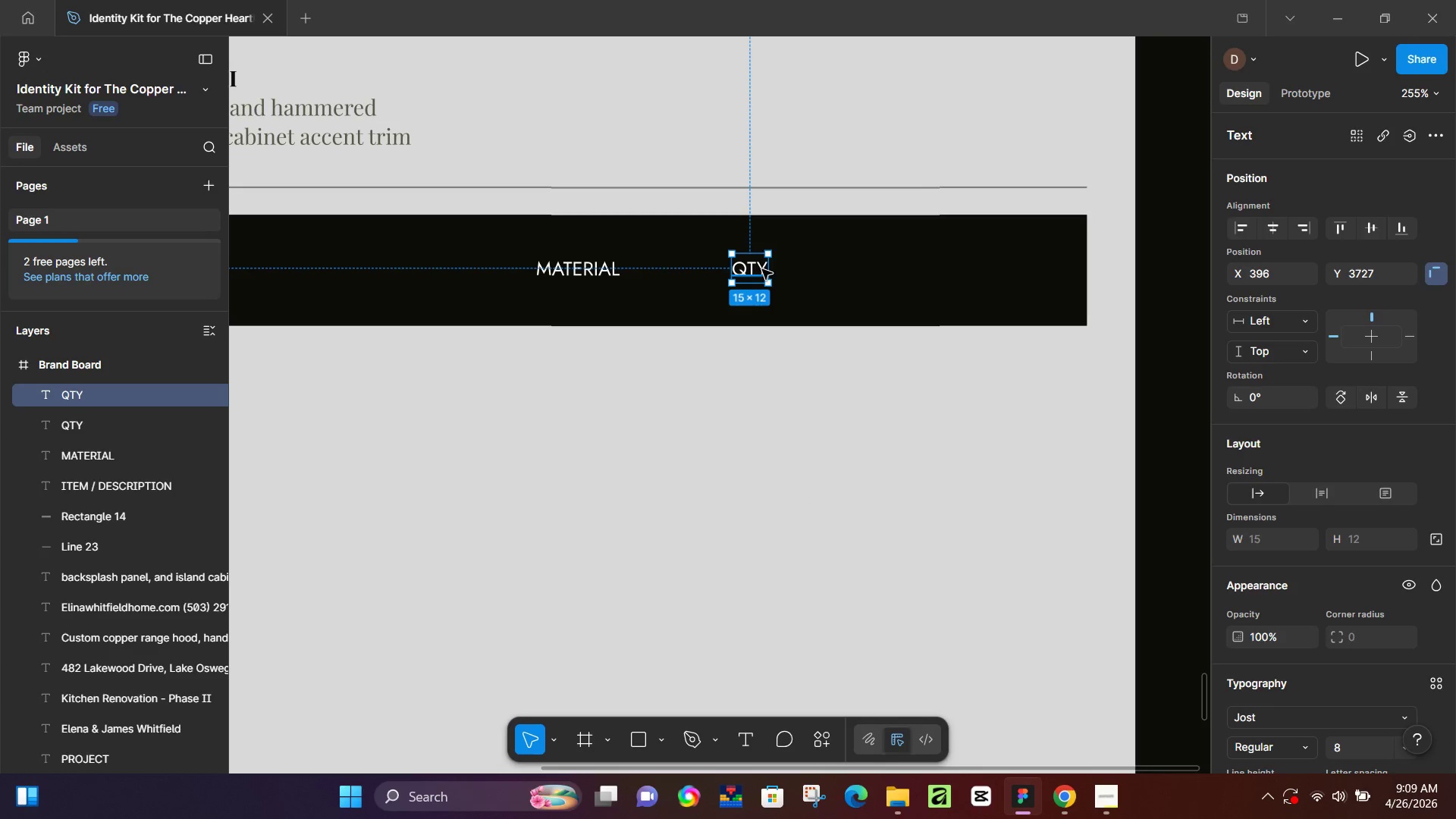 
left_click_drag(start_coordinate=[762, 269], to_coordinate=[868, 269])
 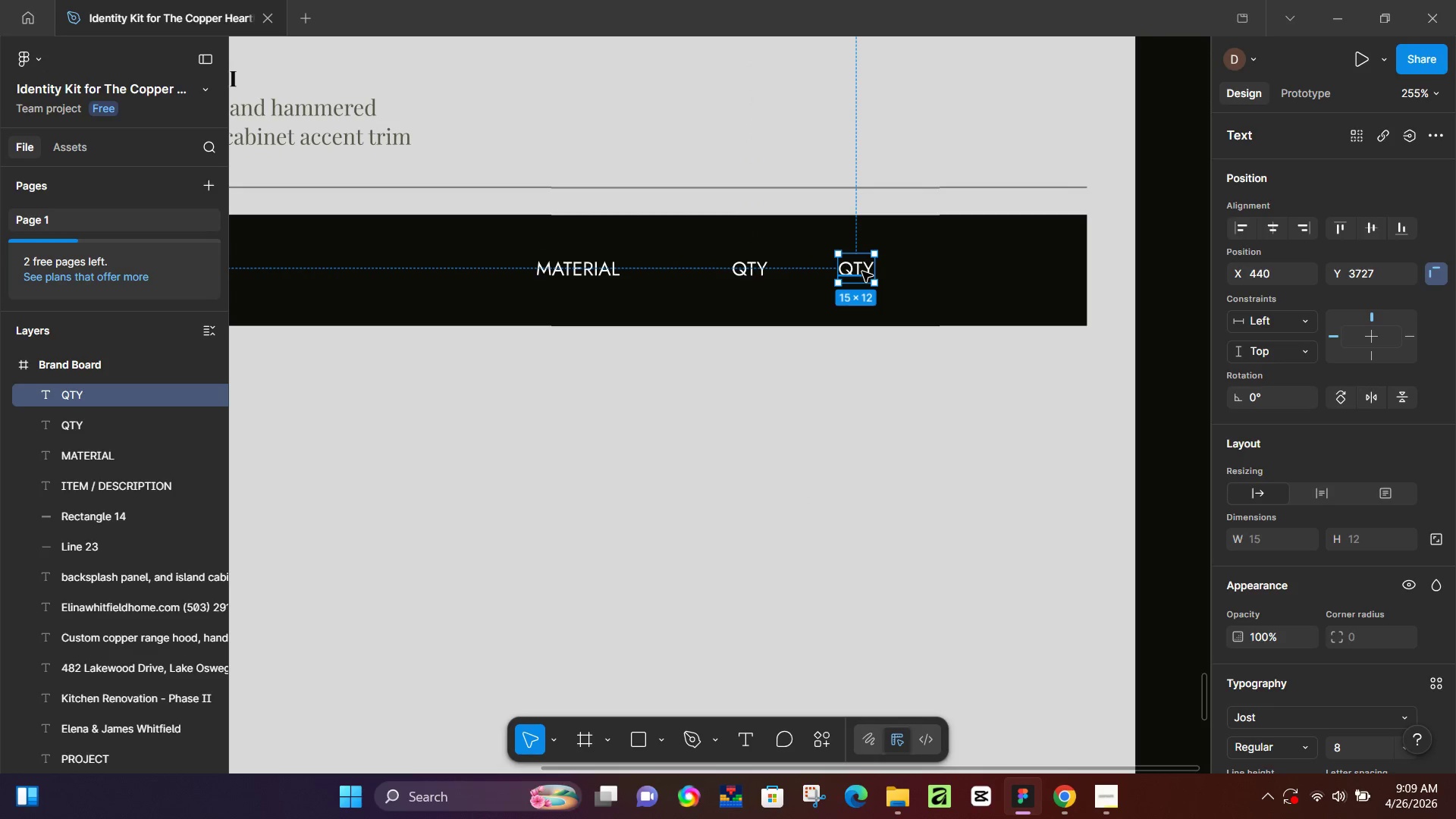 
double_click([862, 271])
 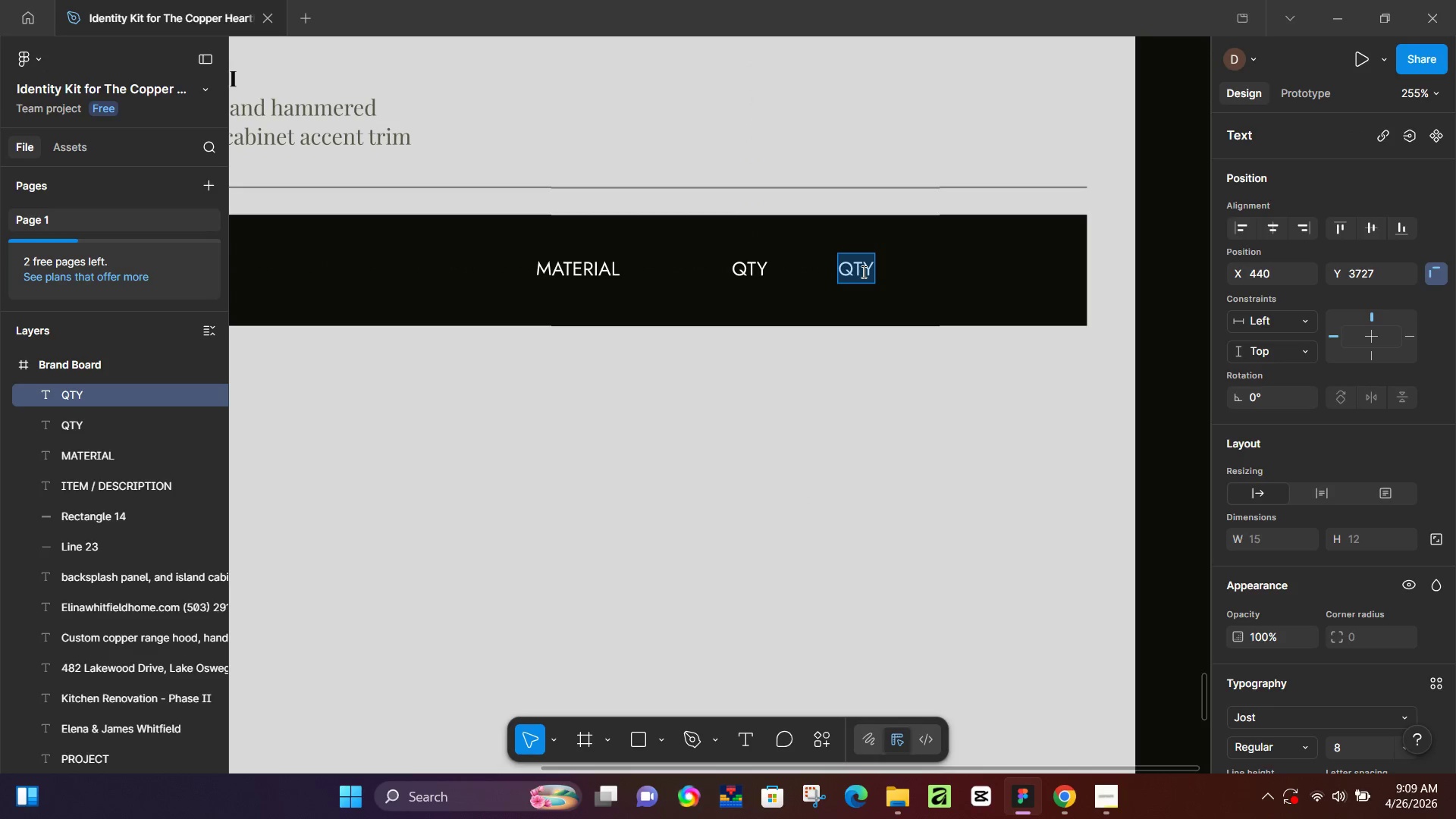 
type(UNIT PRICE)
 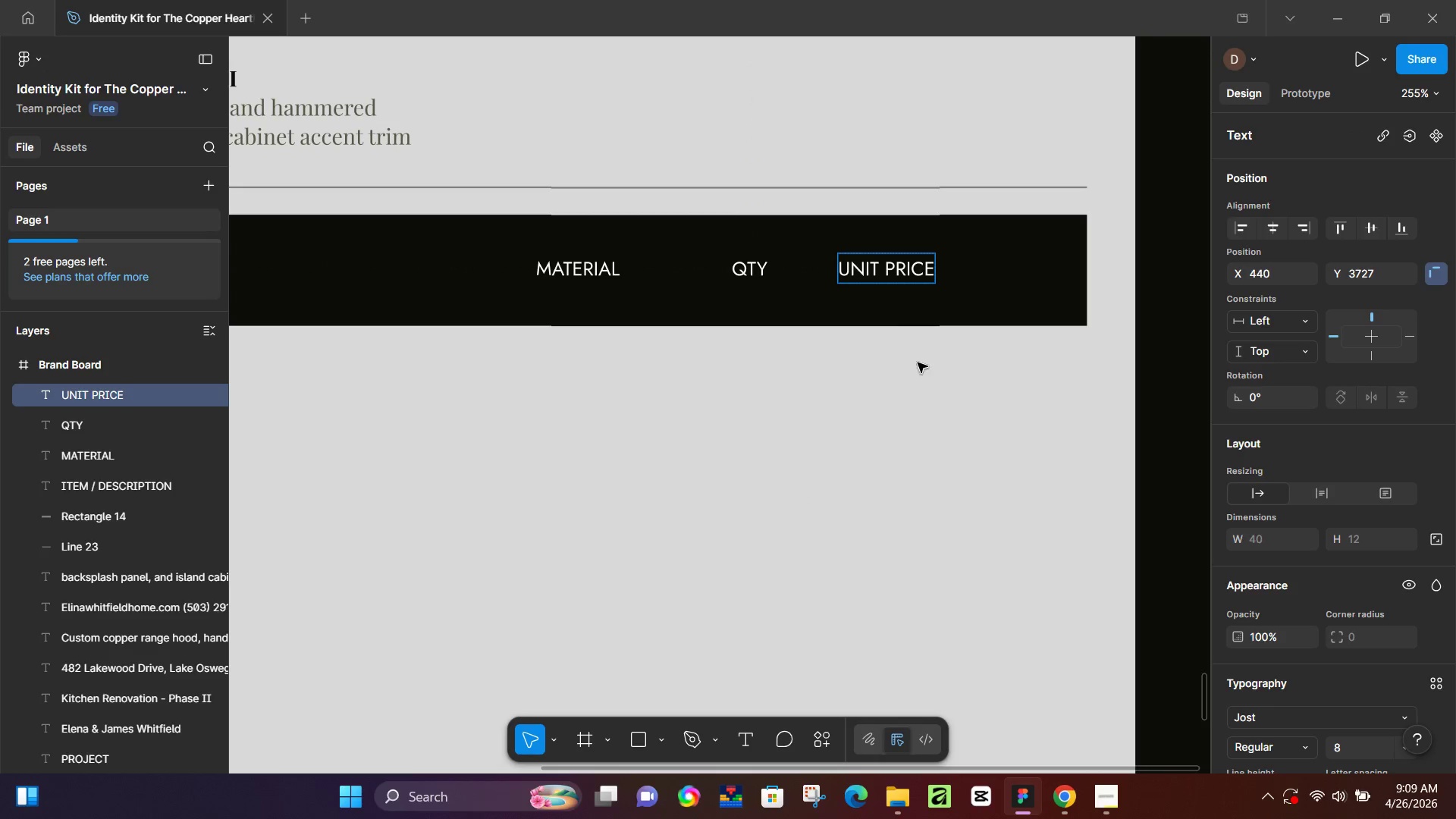 
left_click([917, 386])
 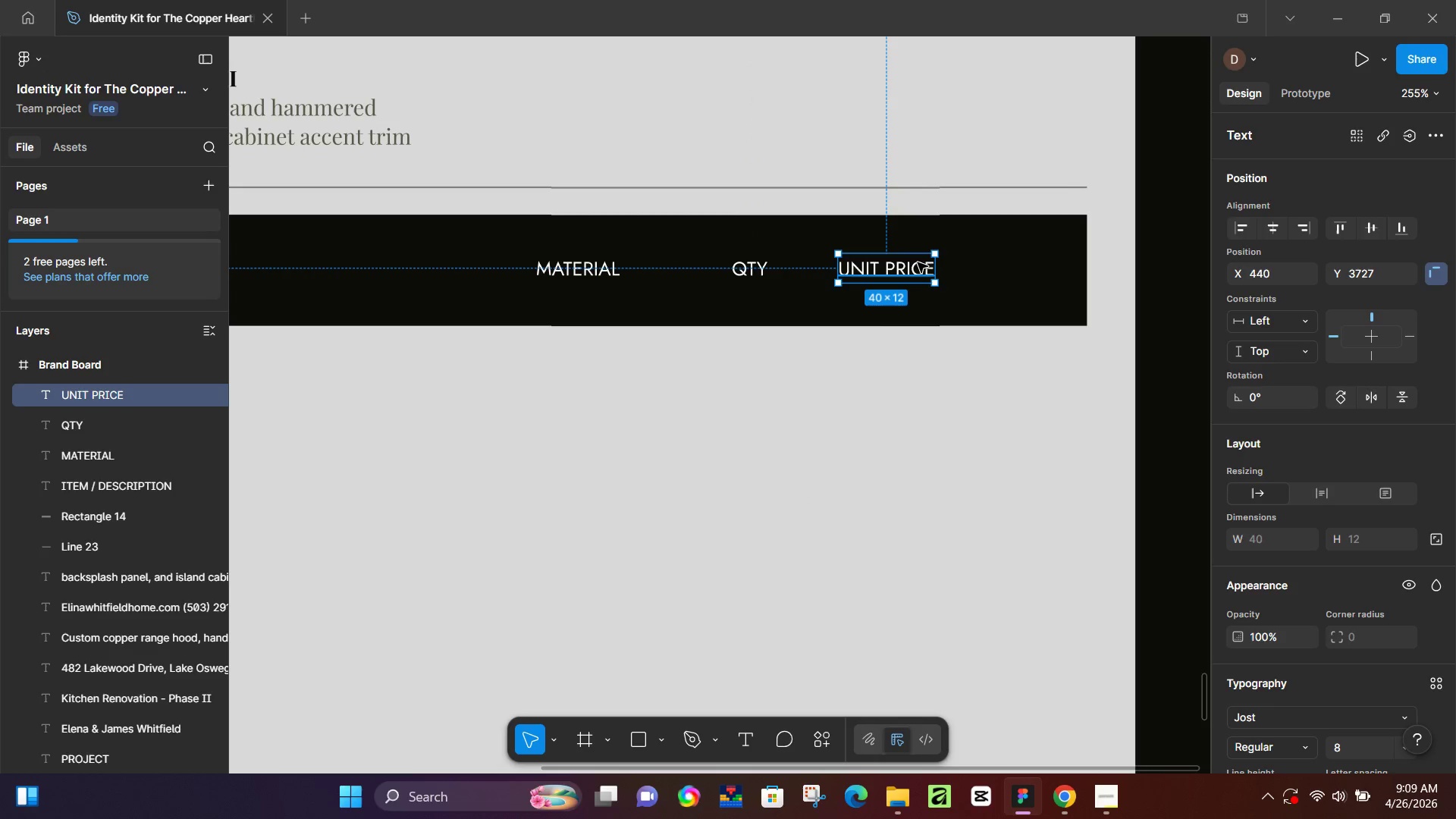 
hold_key(key=AltLeft, duration=1.53)
left_click_drag(start_coordinate=[912, 262], to_coordinate=[1056, 262])
 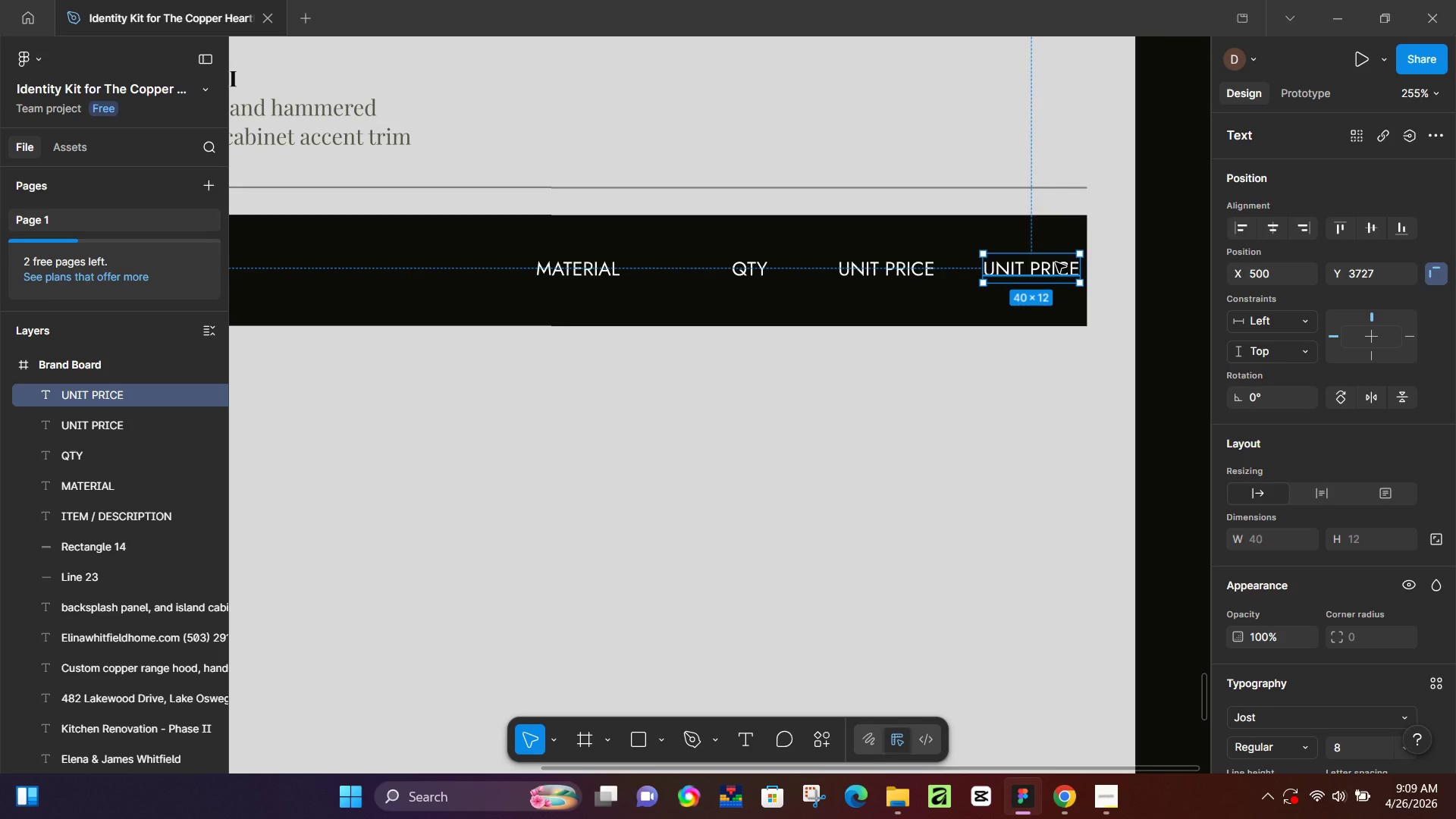 
hold_key(key=AltLeft, duration=0.38)
 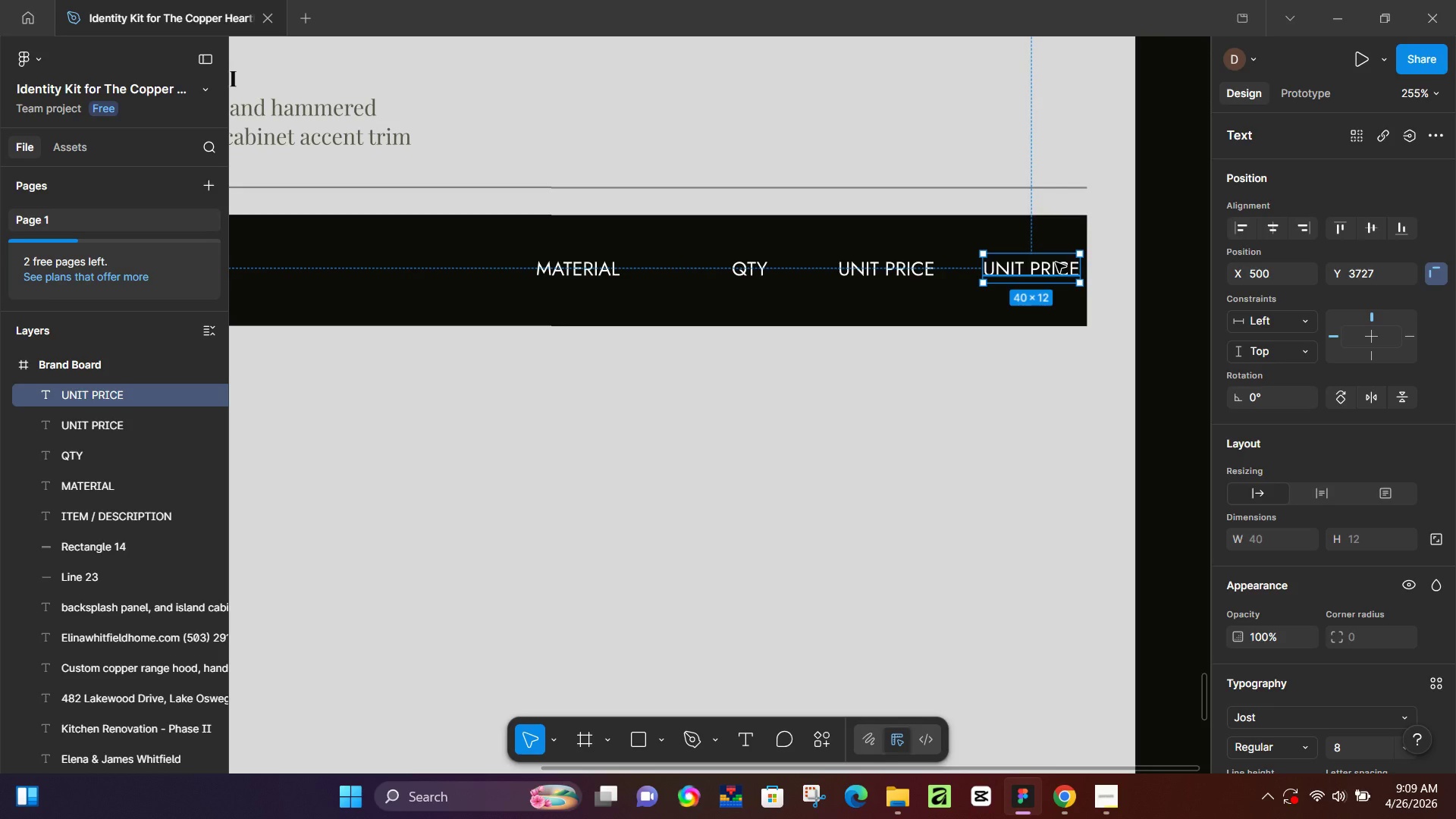 
left_click([1051, 264])
 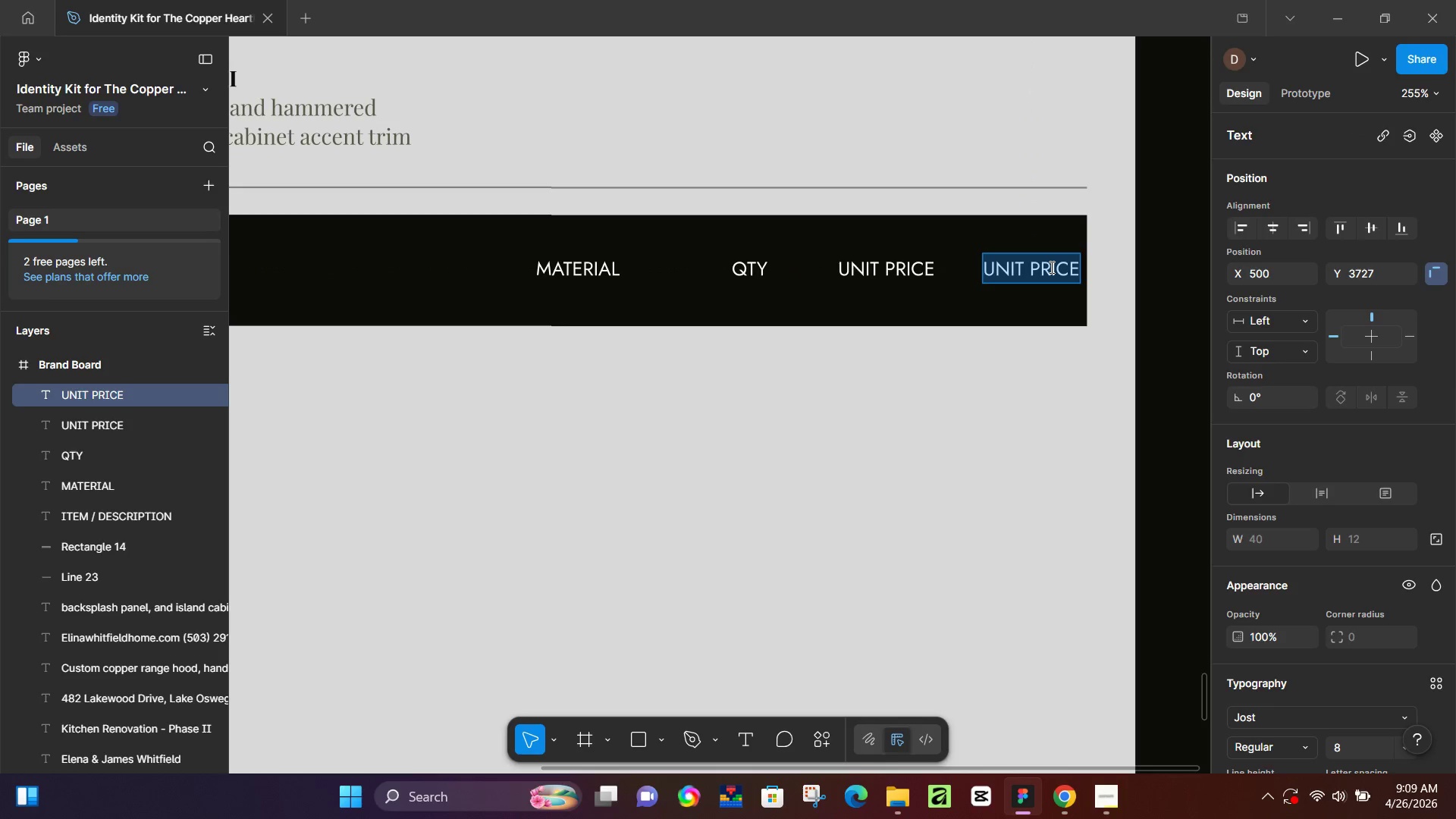 
key(Control+ControlLeft)
 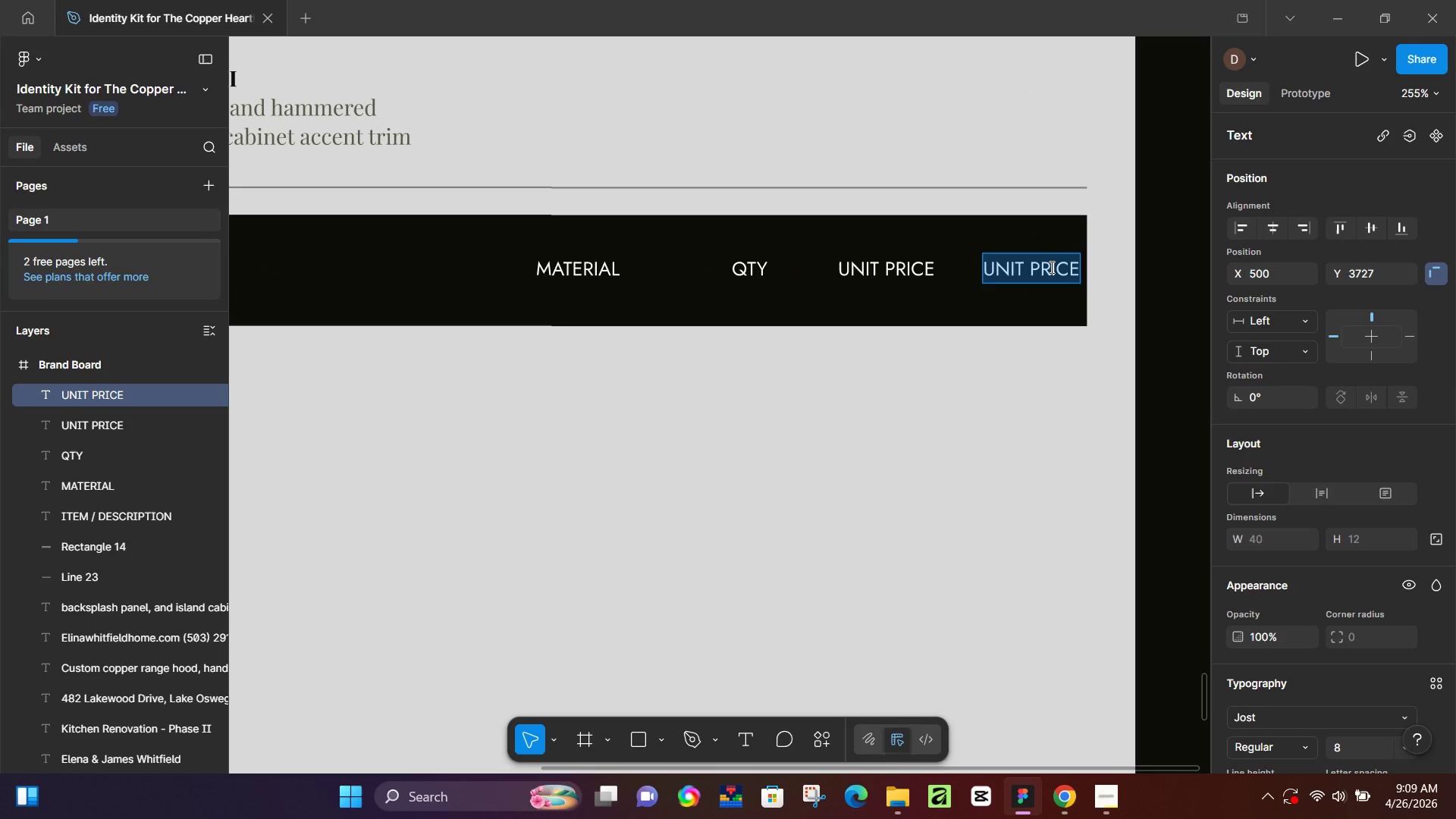 
type(TOTAL)
 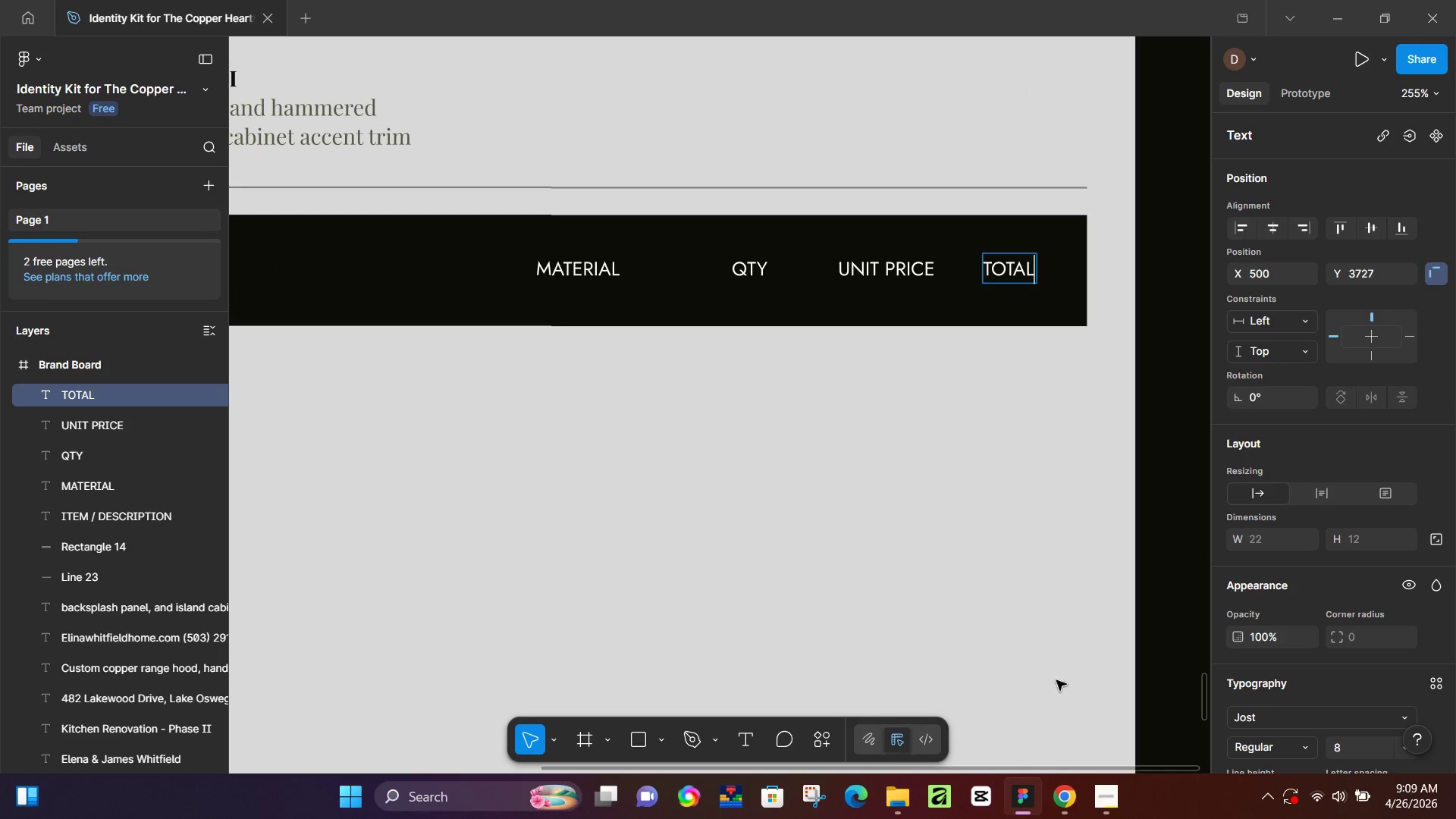 
left_click([1079, 797])
 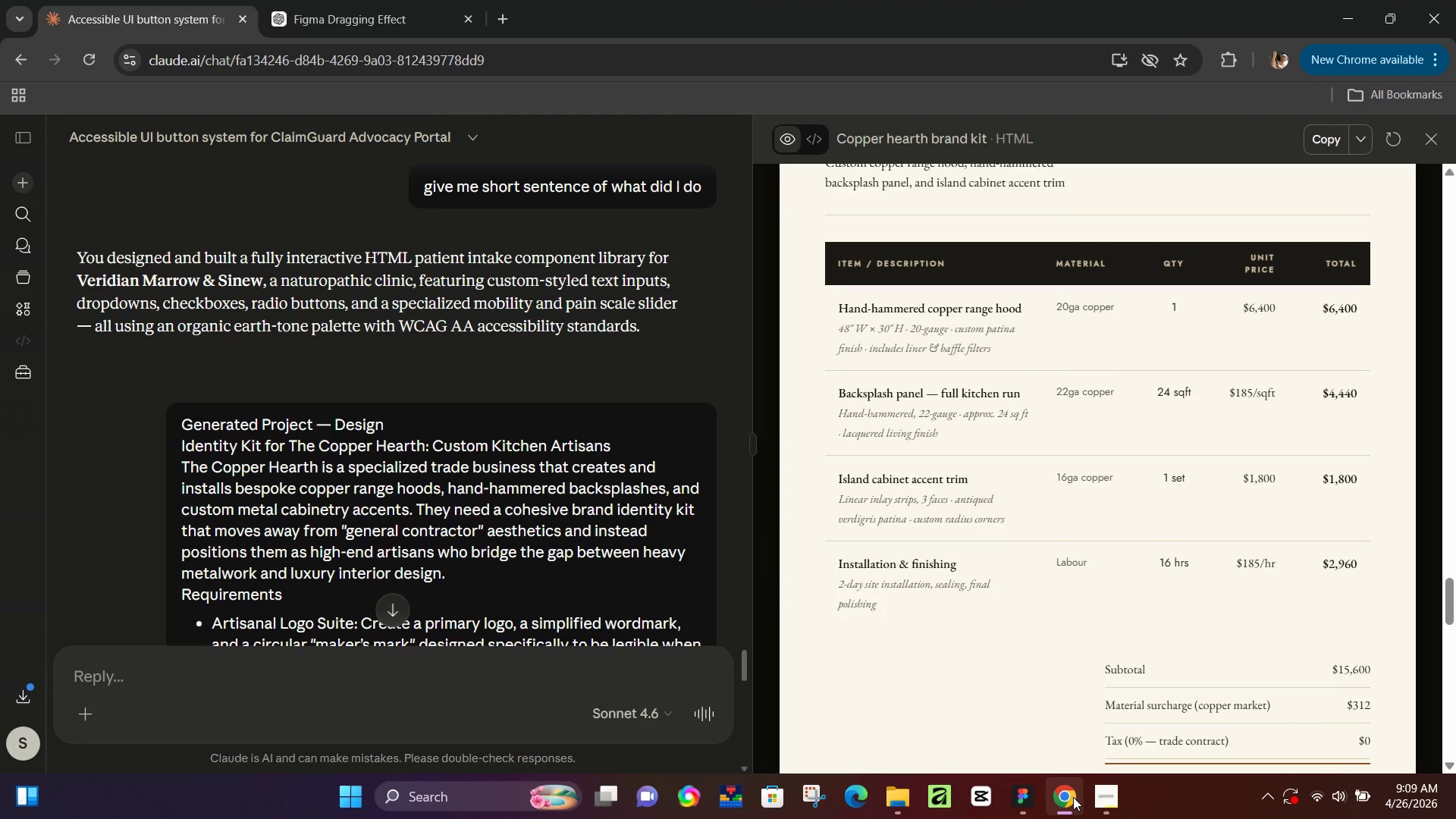 
left_click([1073, 797])
 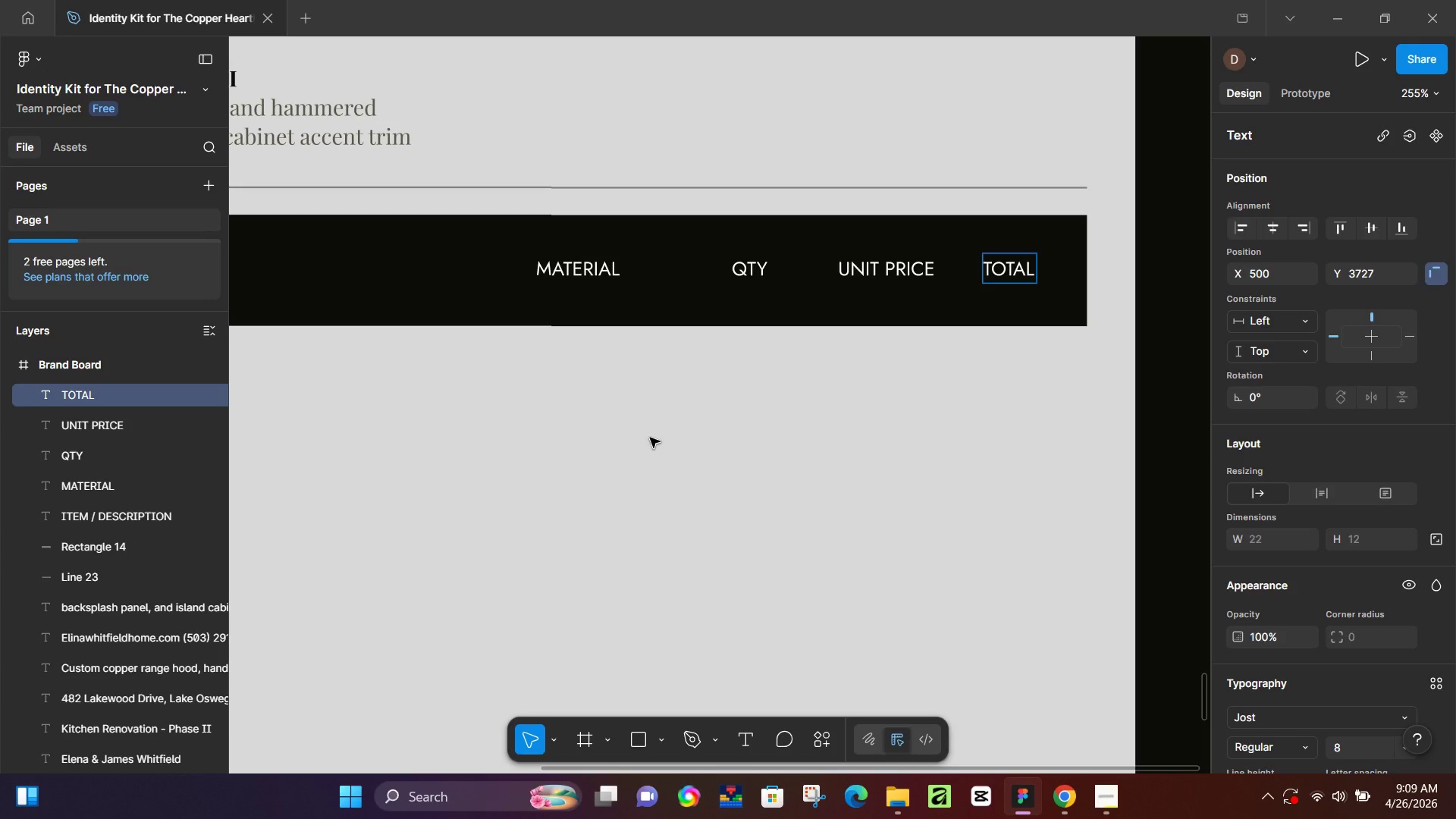 
hold_key(key=ControlLeft, duration=0.75)
 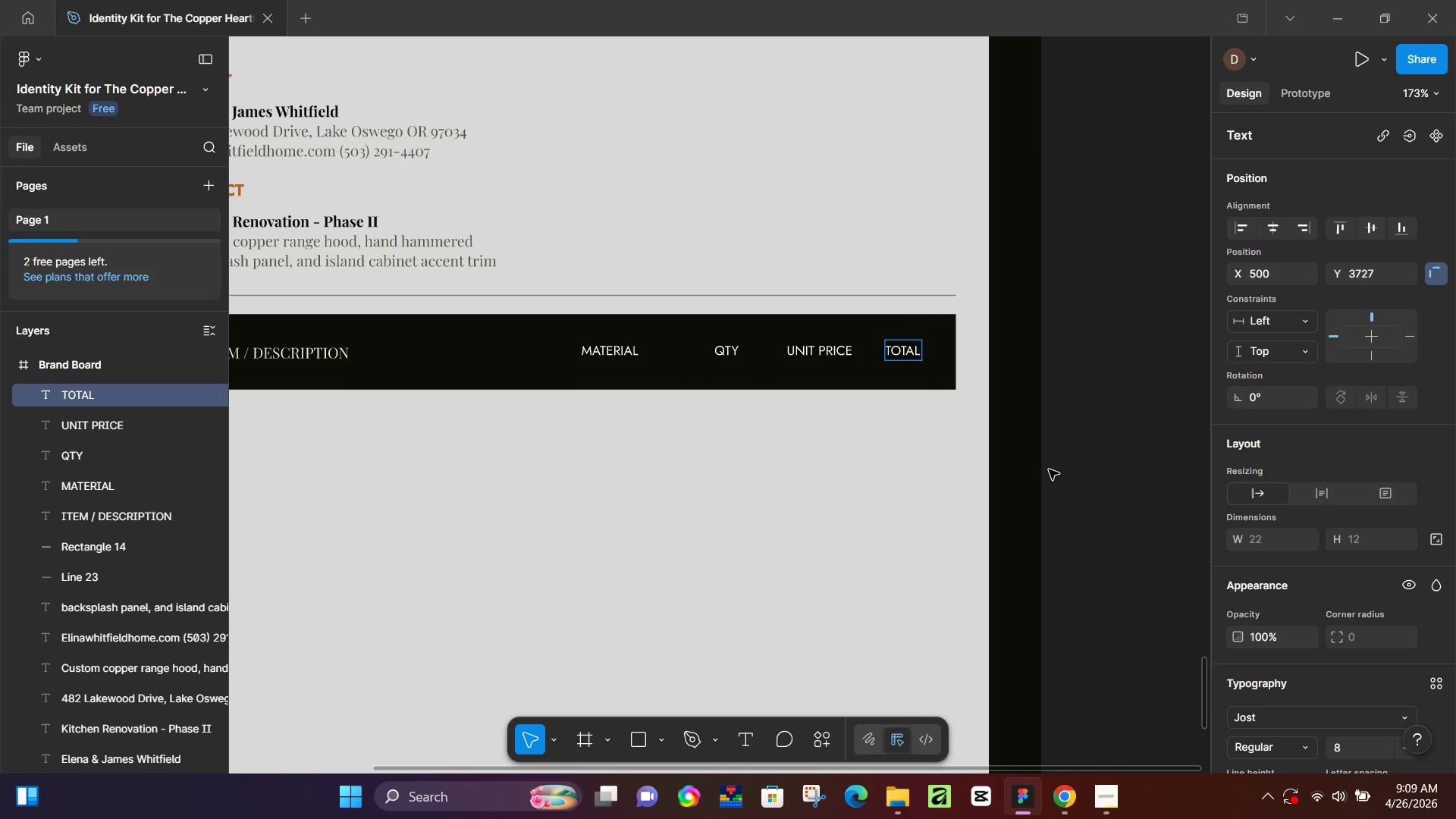 
hold_key(key=ControlLeft, duration=6.83)
left_click([1049, 469])
 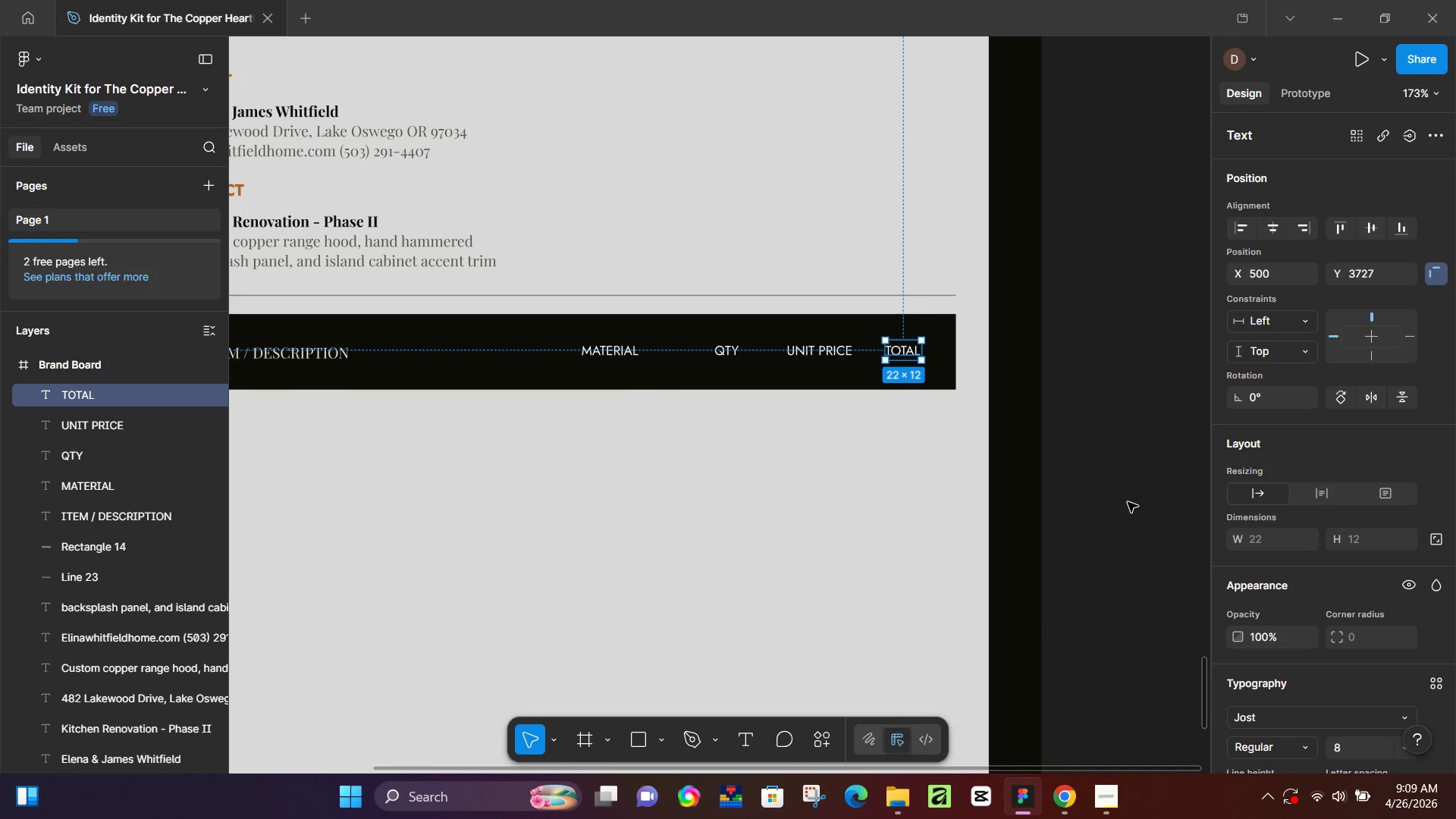 
scroll: coordinate [677, 524], scroll_direction: down, amount: 5.0
 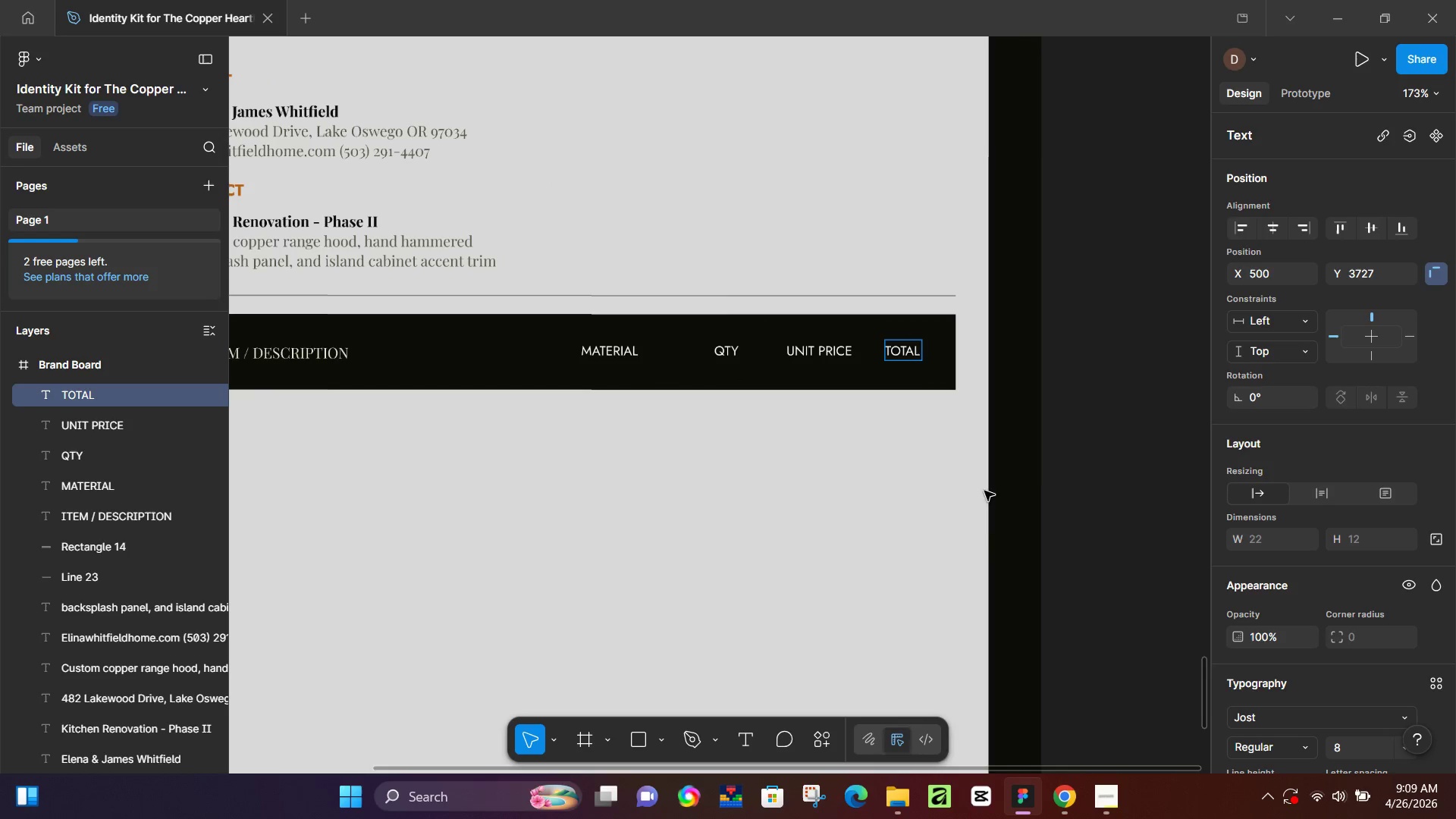 
left_click([1128, 502])
 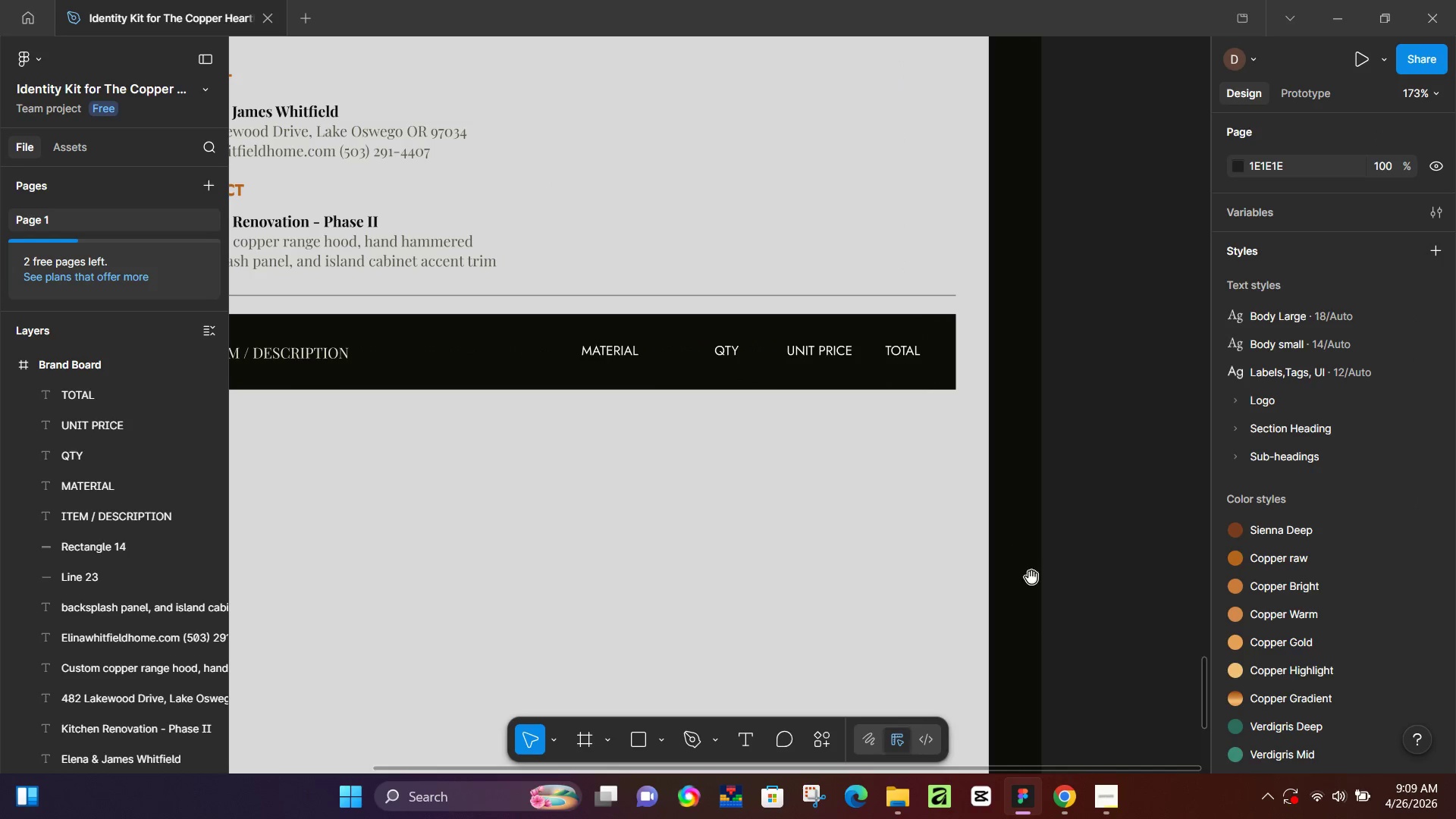 
hold_key(key=Space, duration=0.86)
 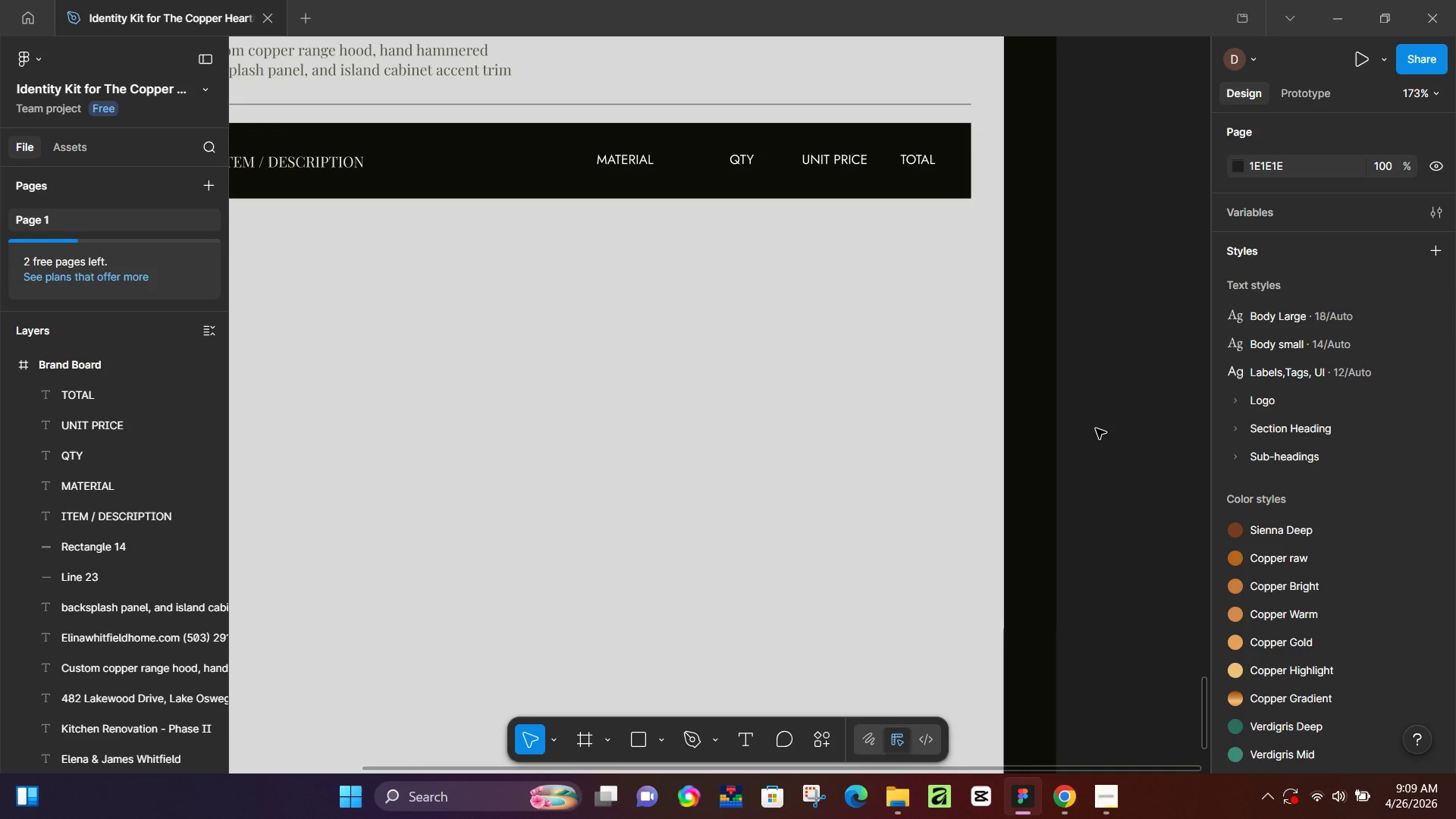 
left_click_drag(start_coordinate=[1087, 598], to_coordinate=[1102, 406])
 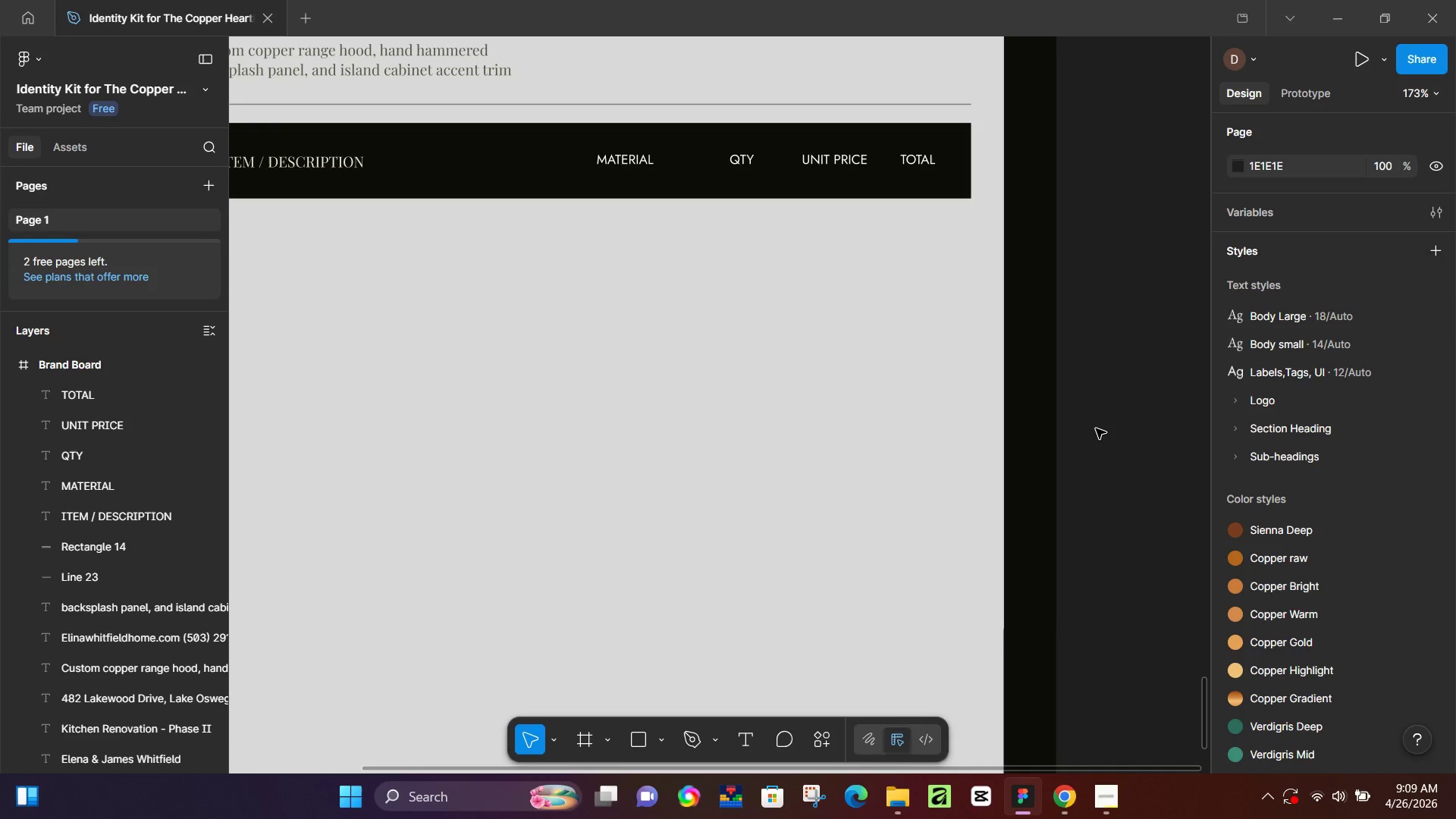 
hold_key(key=Space, duration=23.92)
 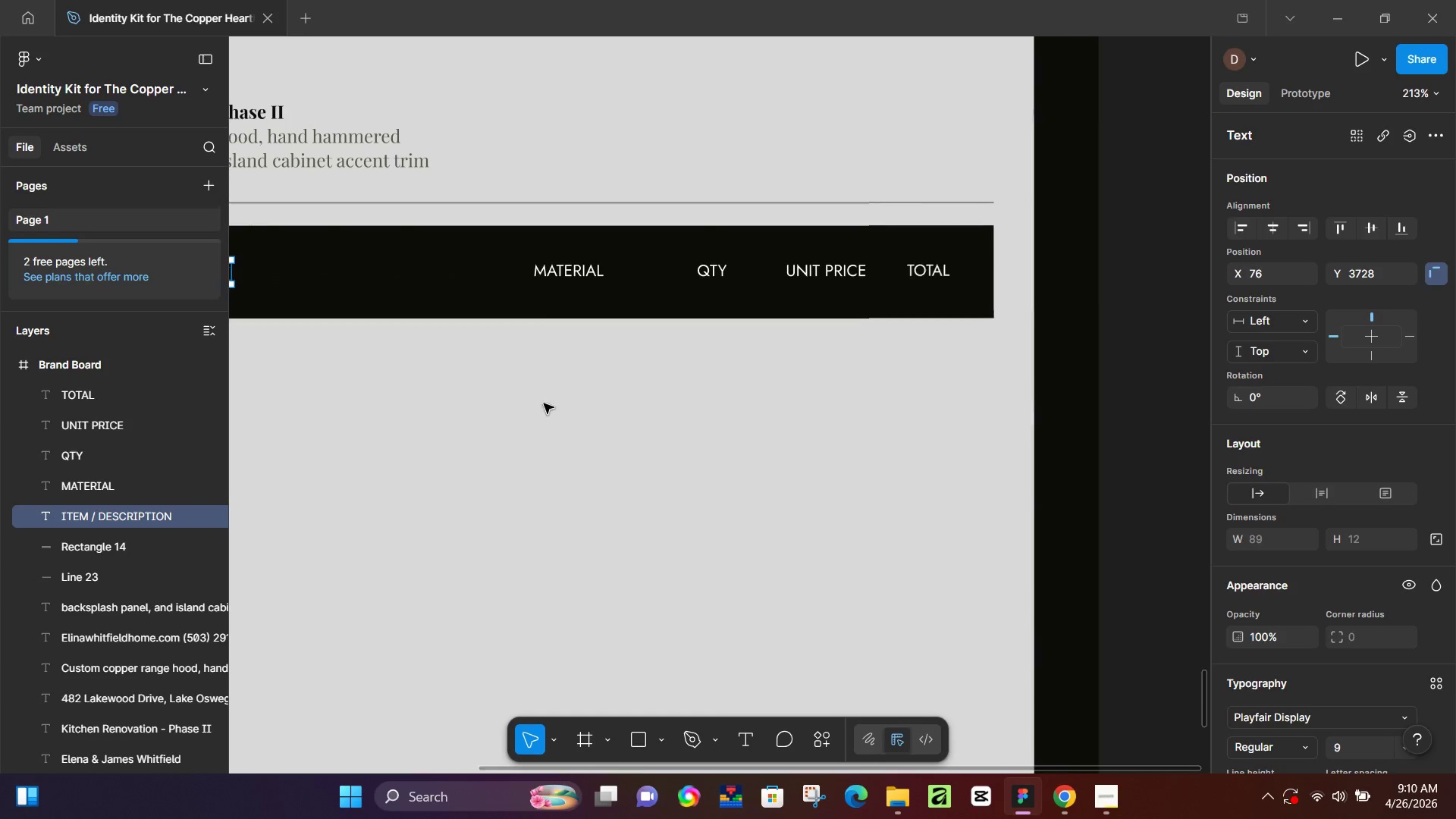 
left_click([1066, 790])
 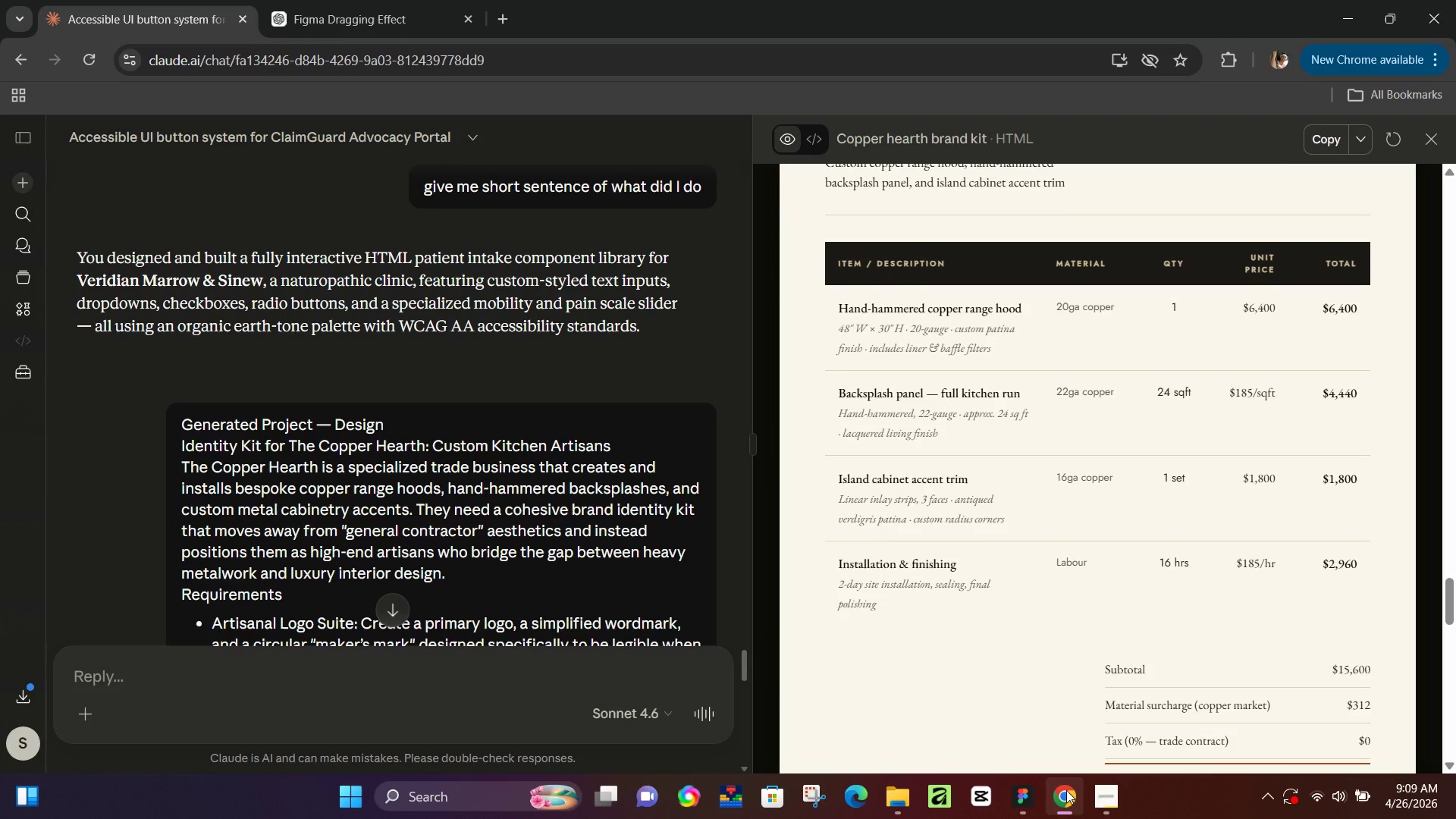 
left_click([1066, 790])
 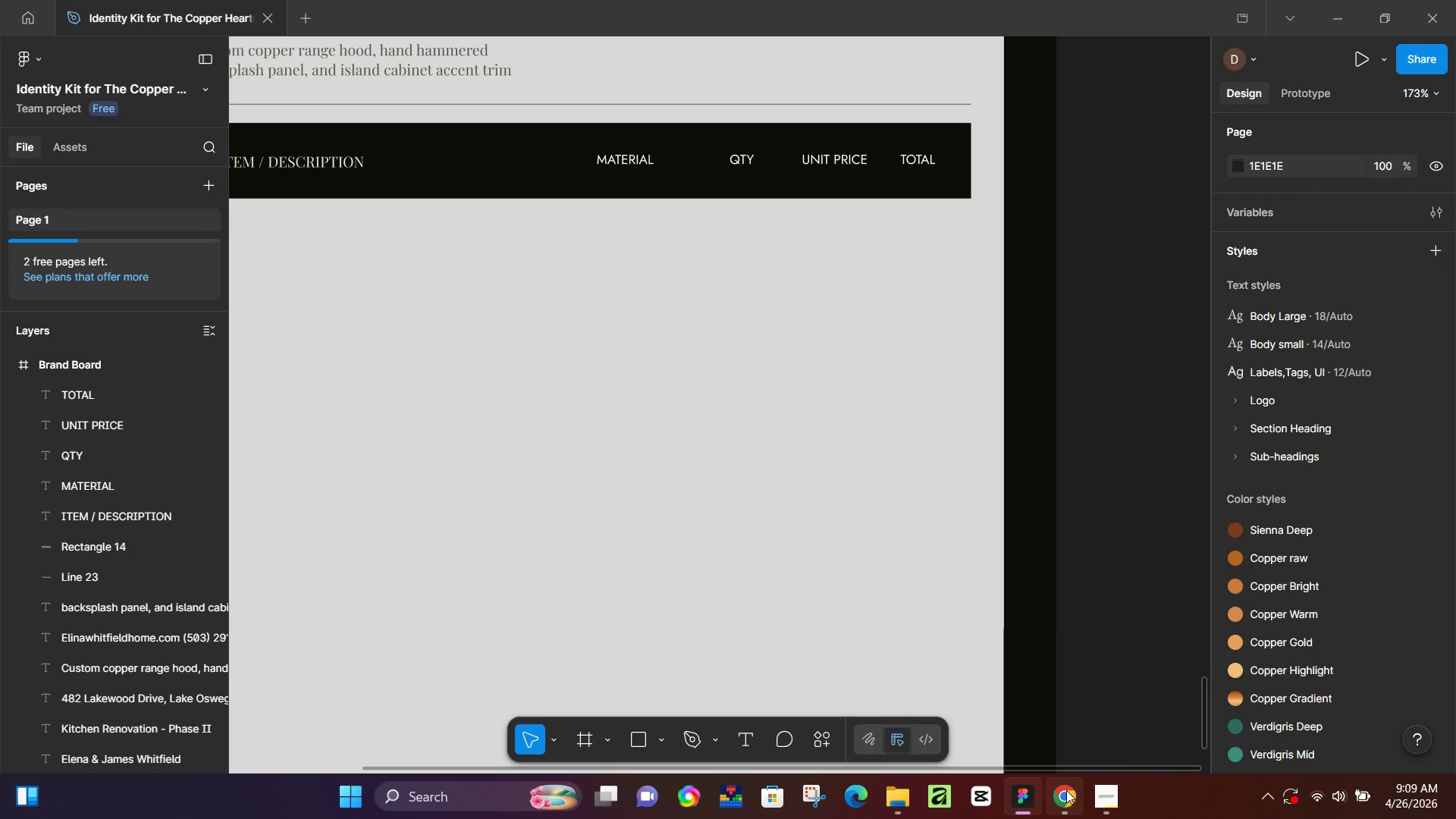 
hold_key(key=ControlLeft, duration=1.52)
 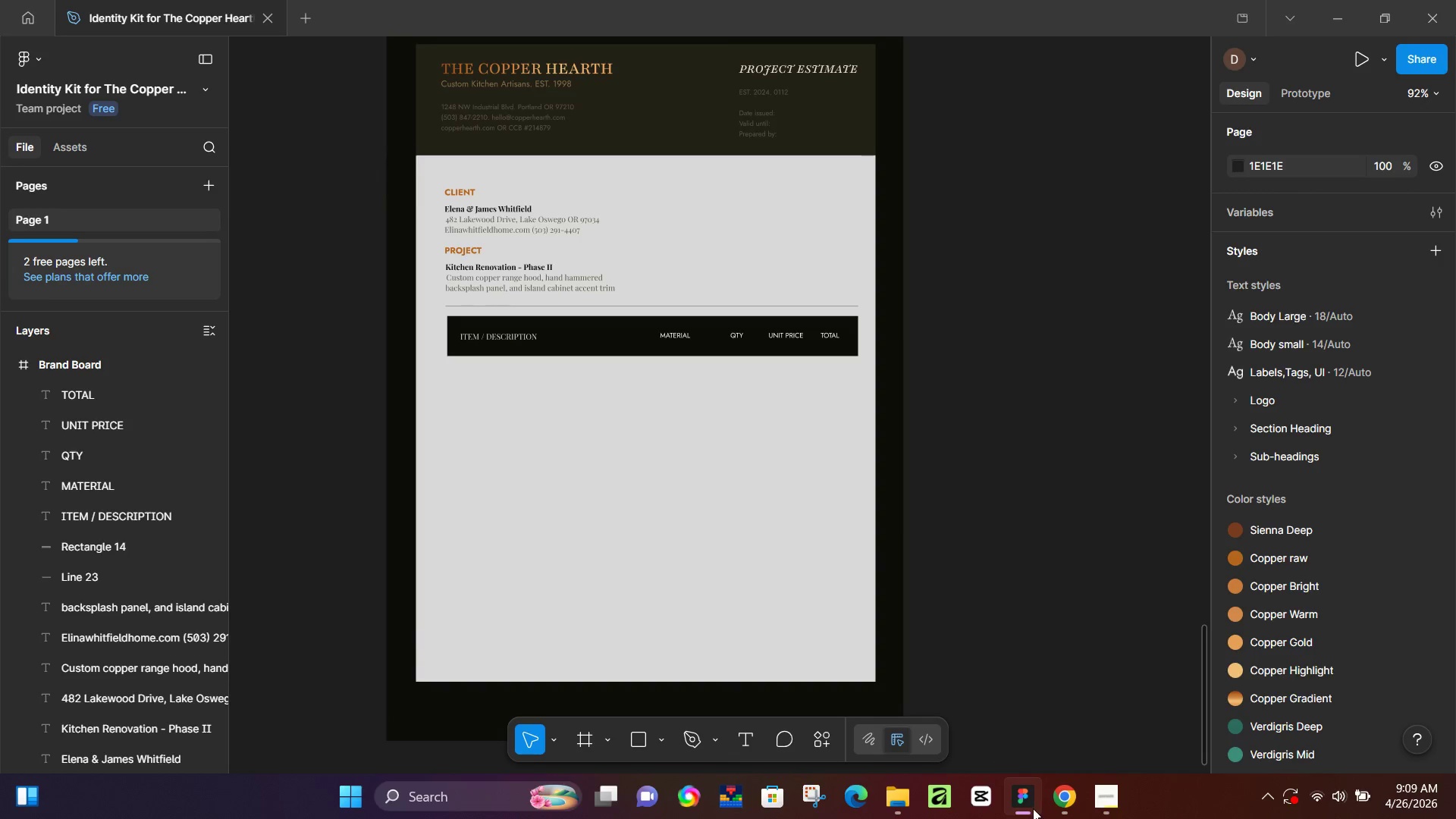 
hold_key(key=ControlLeft, duration=0.36)
 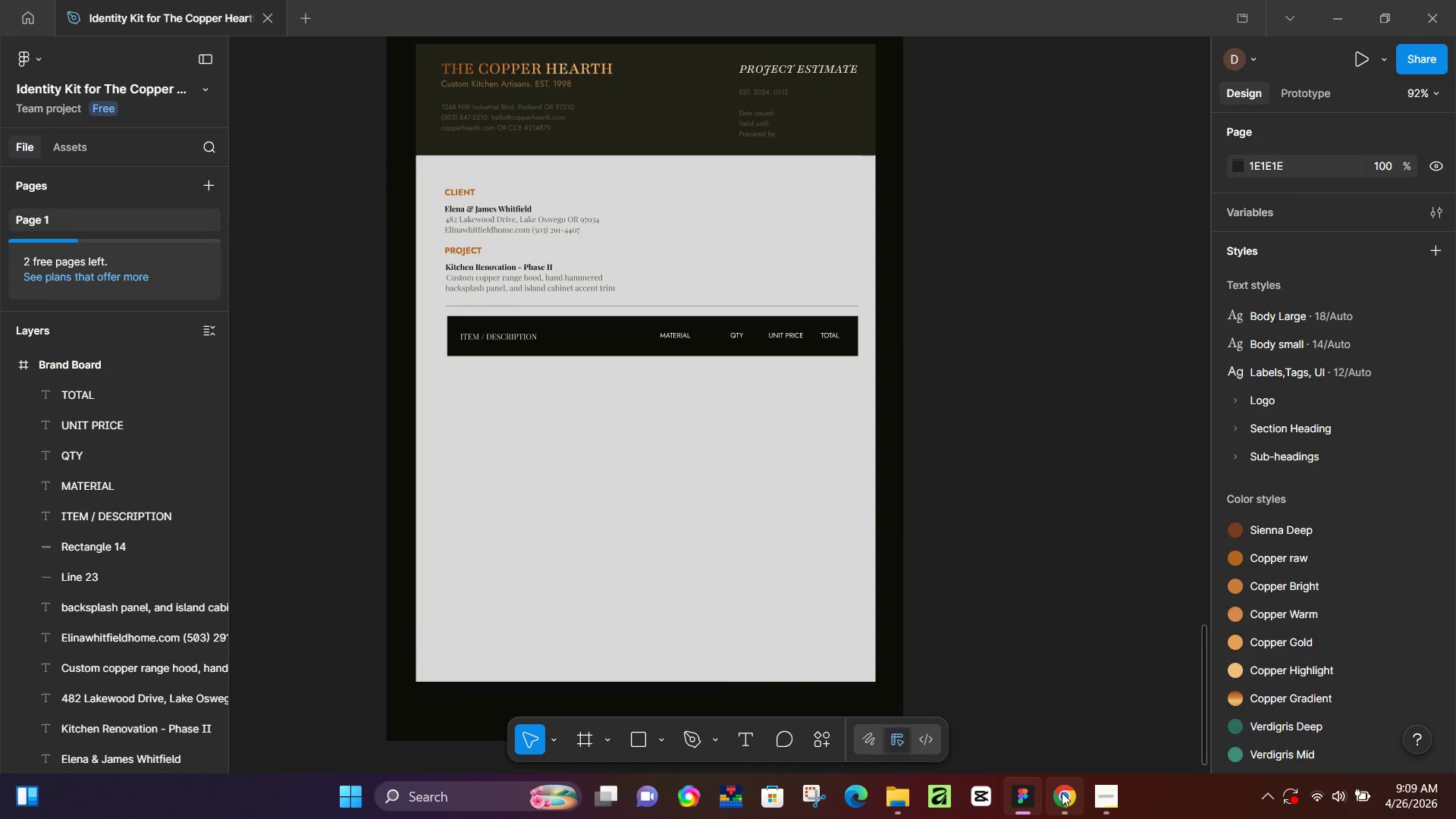 
hold_key(key=ControlLeft, duration=10.69)
 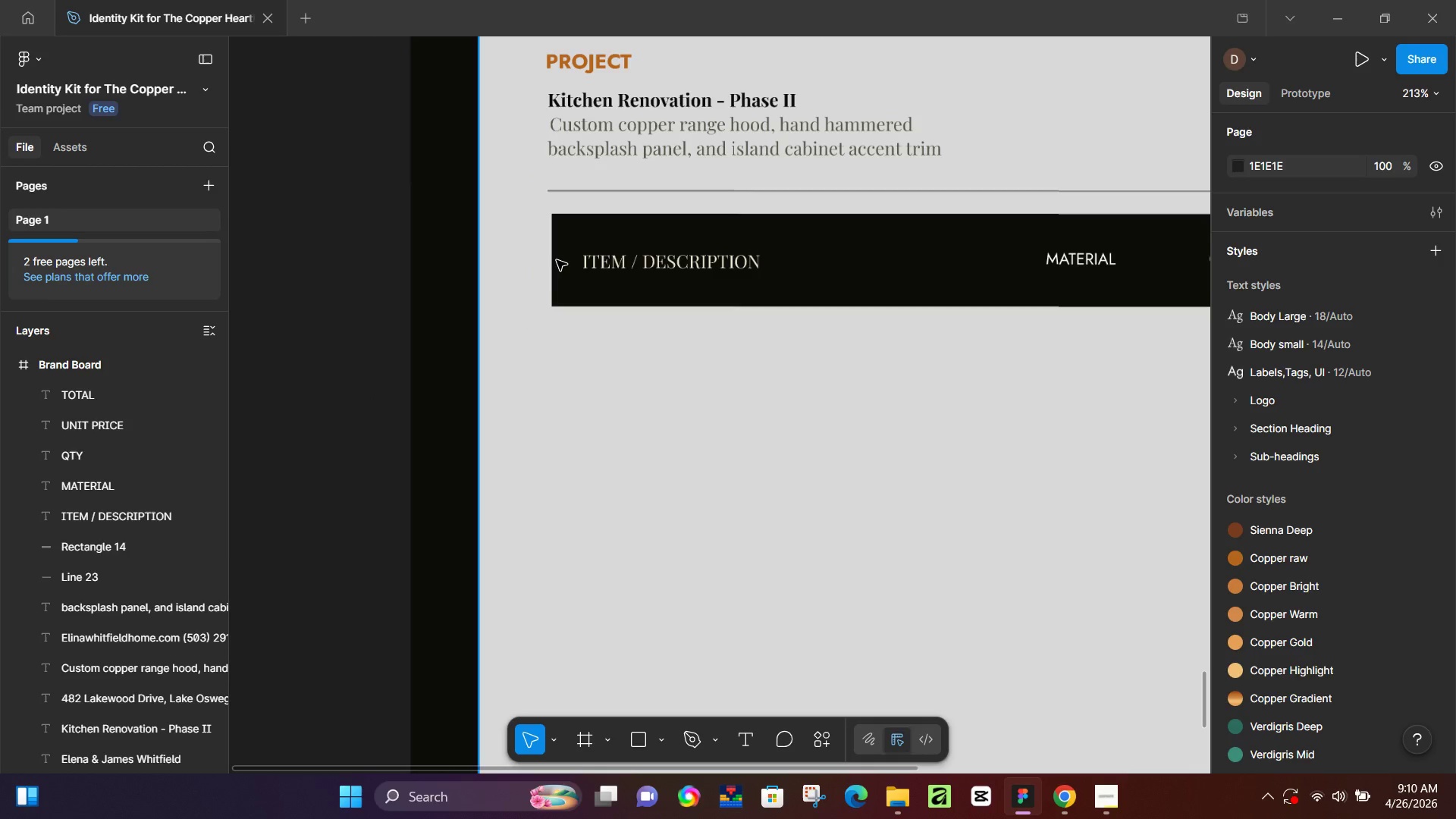 
scroll: coordinate [733, 532], scroll_direction: down, amount: 6.0
 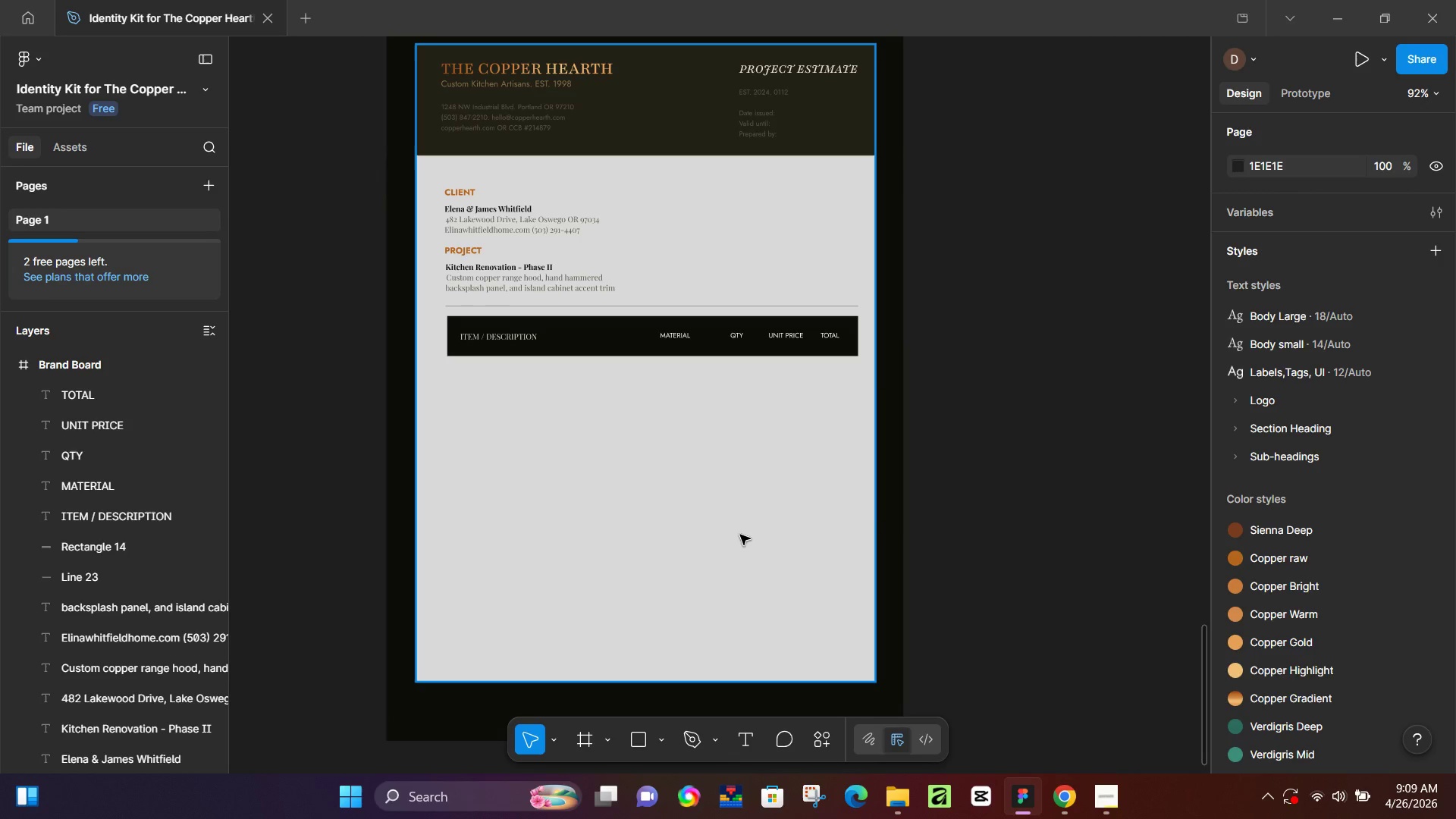 
left_click([1062, 792])
 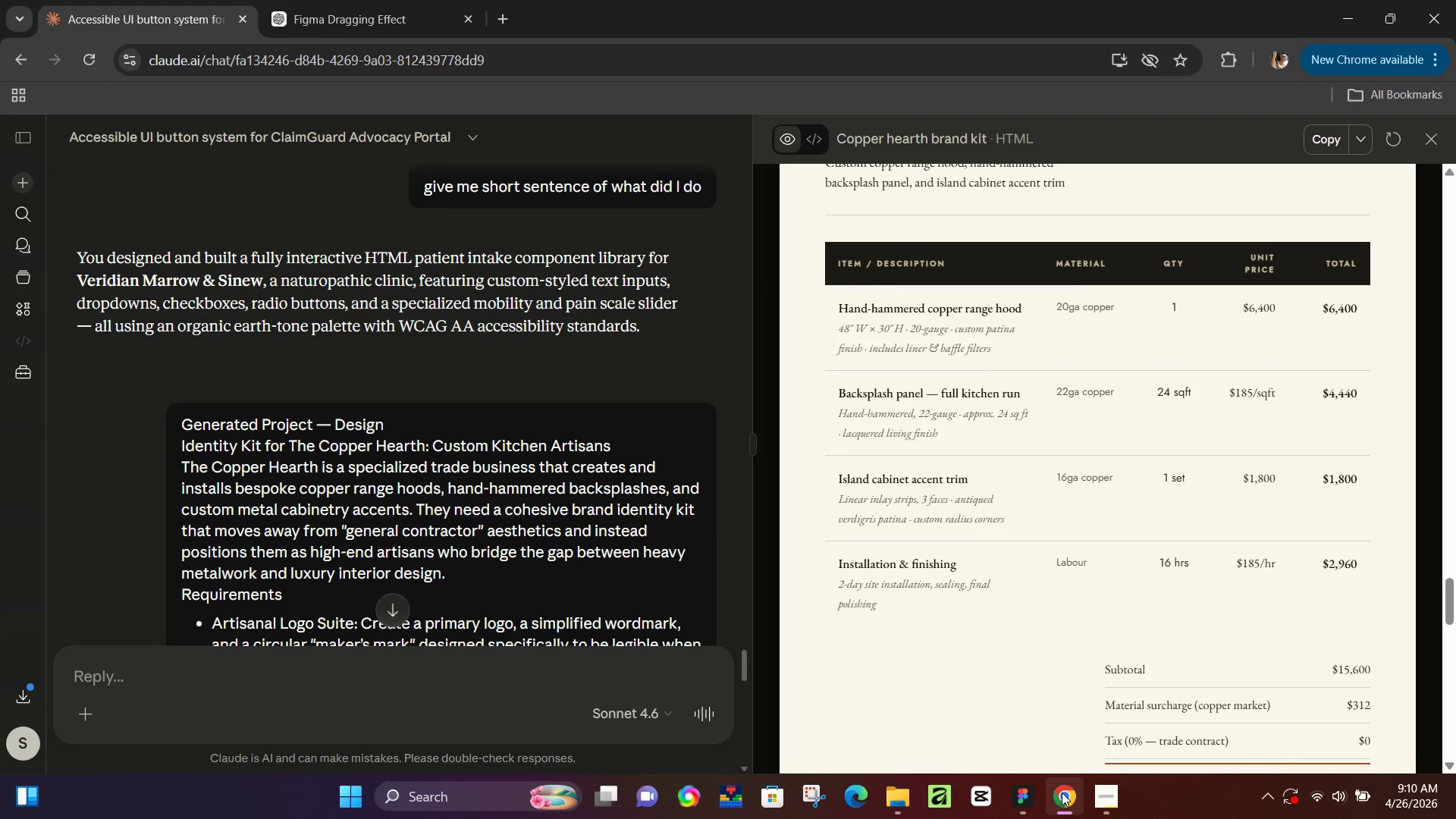 
scroll: coordinate [1056, 544], scroll_direction: up, amount: 5.0
 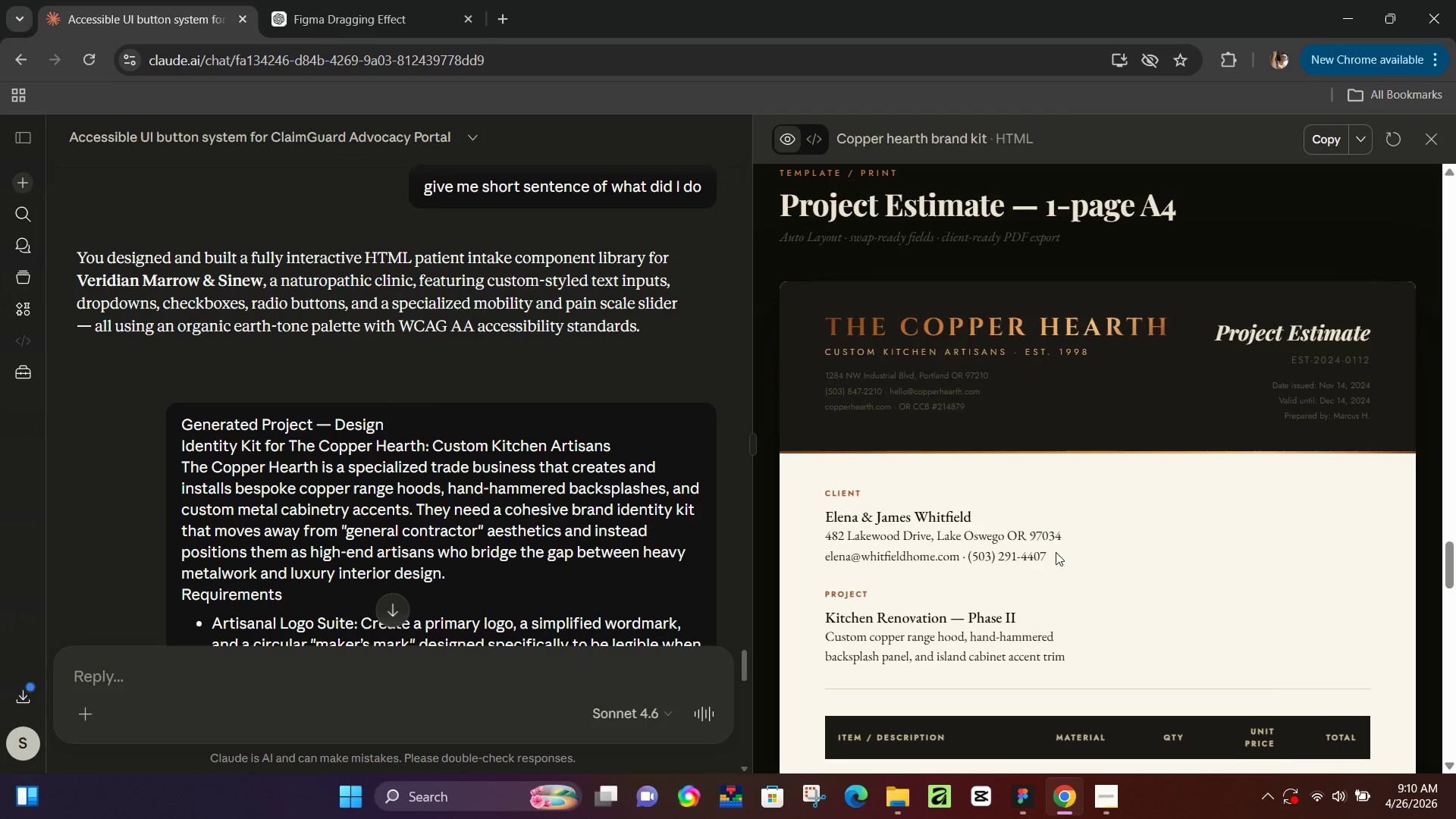 
scroll: coordinate [1058, 568], scroll_direction: down, amount: 4.0
 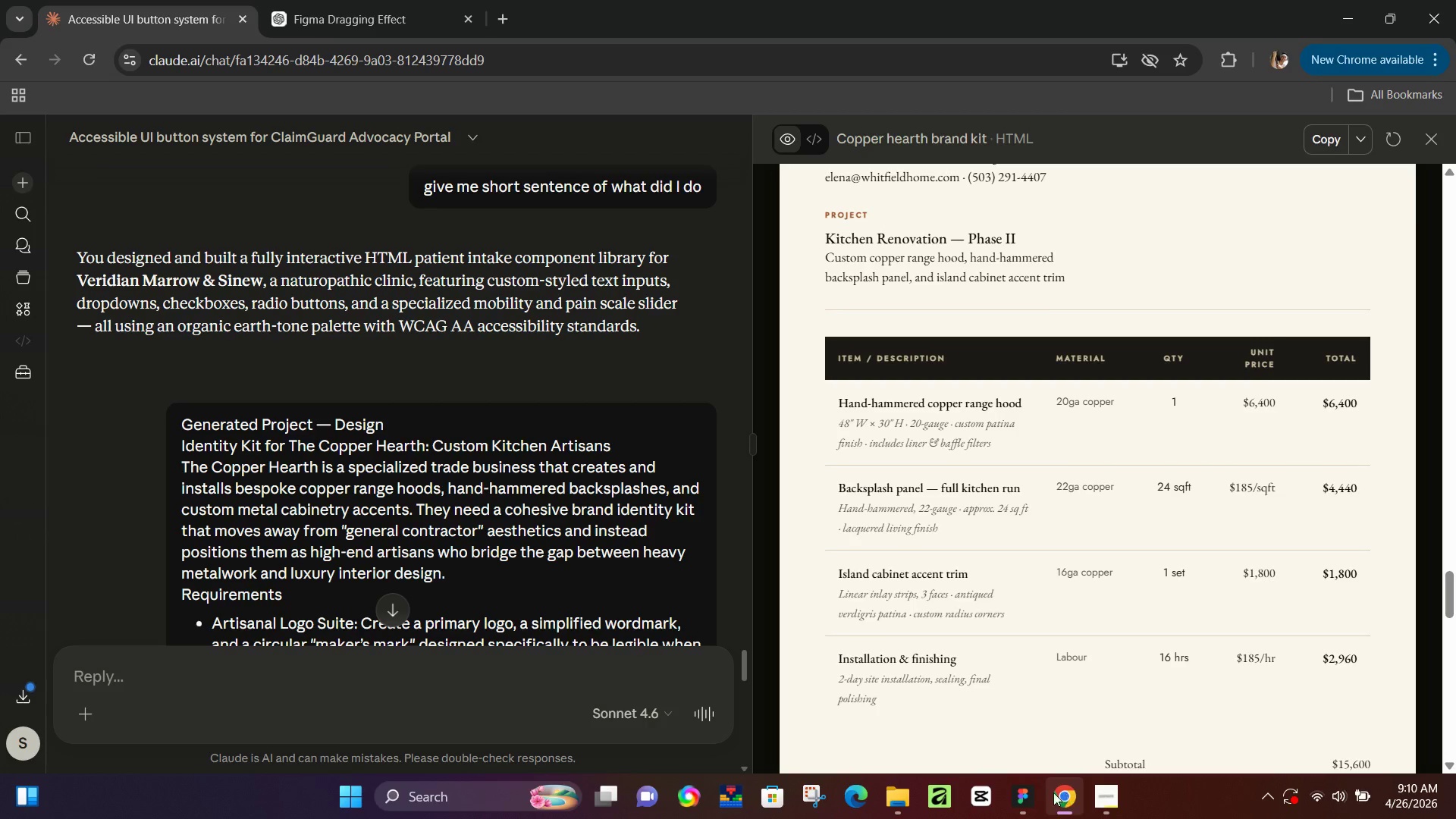 
left_click([1028, 795])
 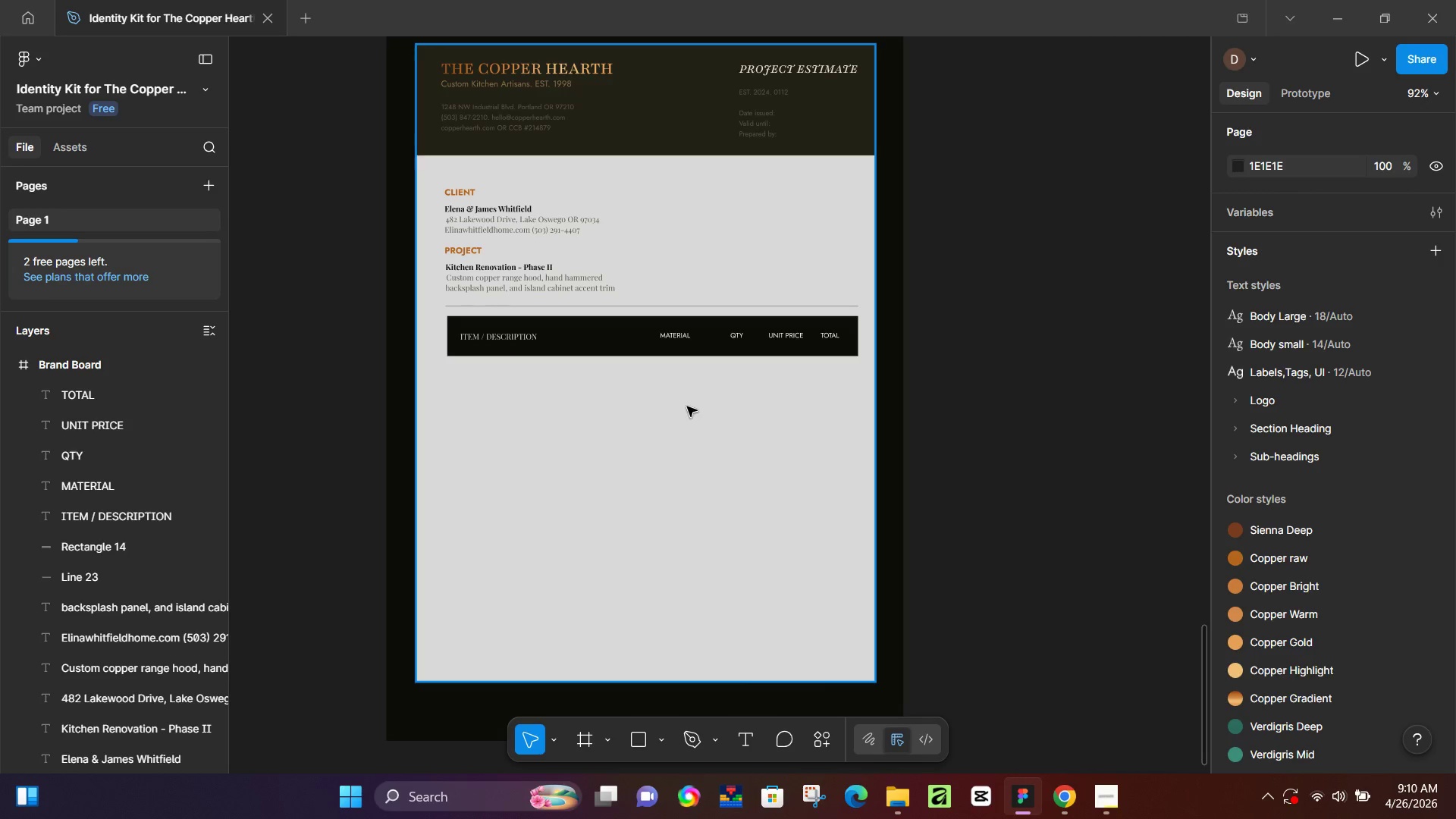 
hold_key(key=ControlLeft, duration=0.69)
 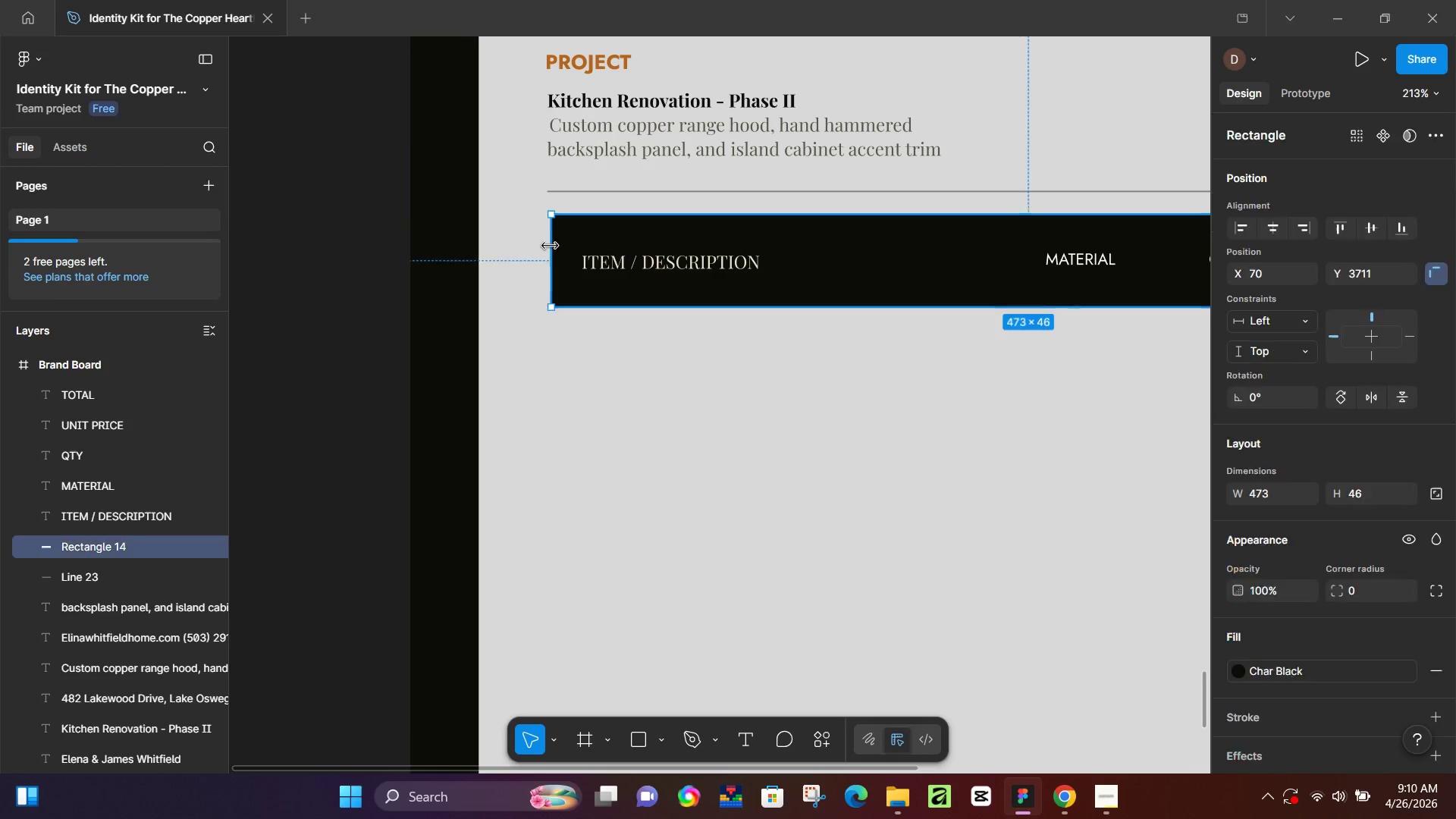 
left_click([557, 240])
 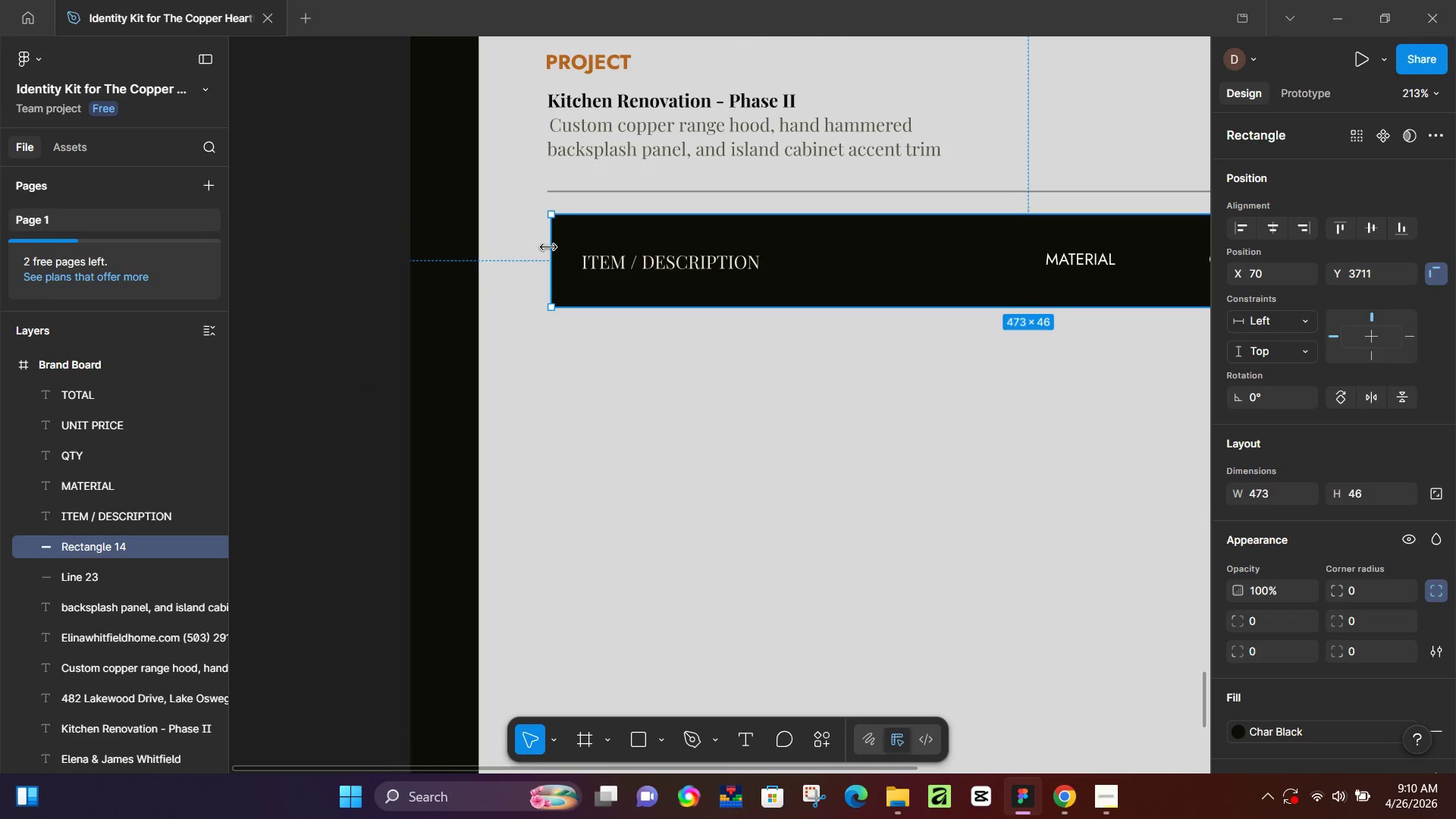 
left_click_drag(start_coordinate=[548, 246], to_coordinate=[544, 248])
 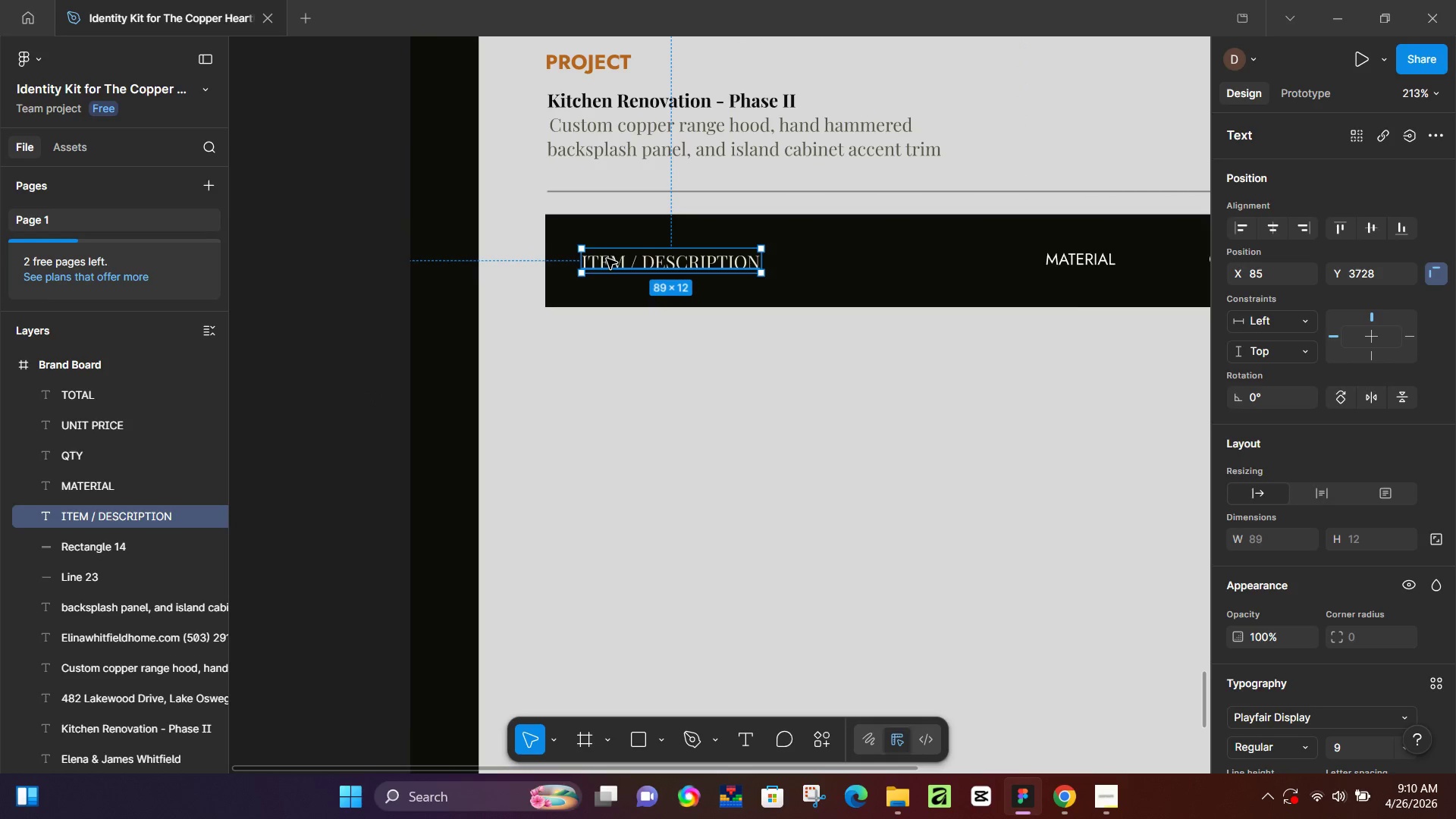 
scroll: coordinate [416, 388], scroll_direction: up, amount: 7.0
 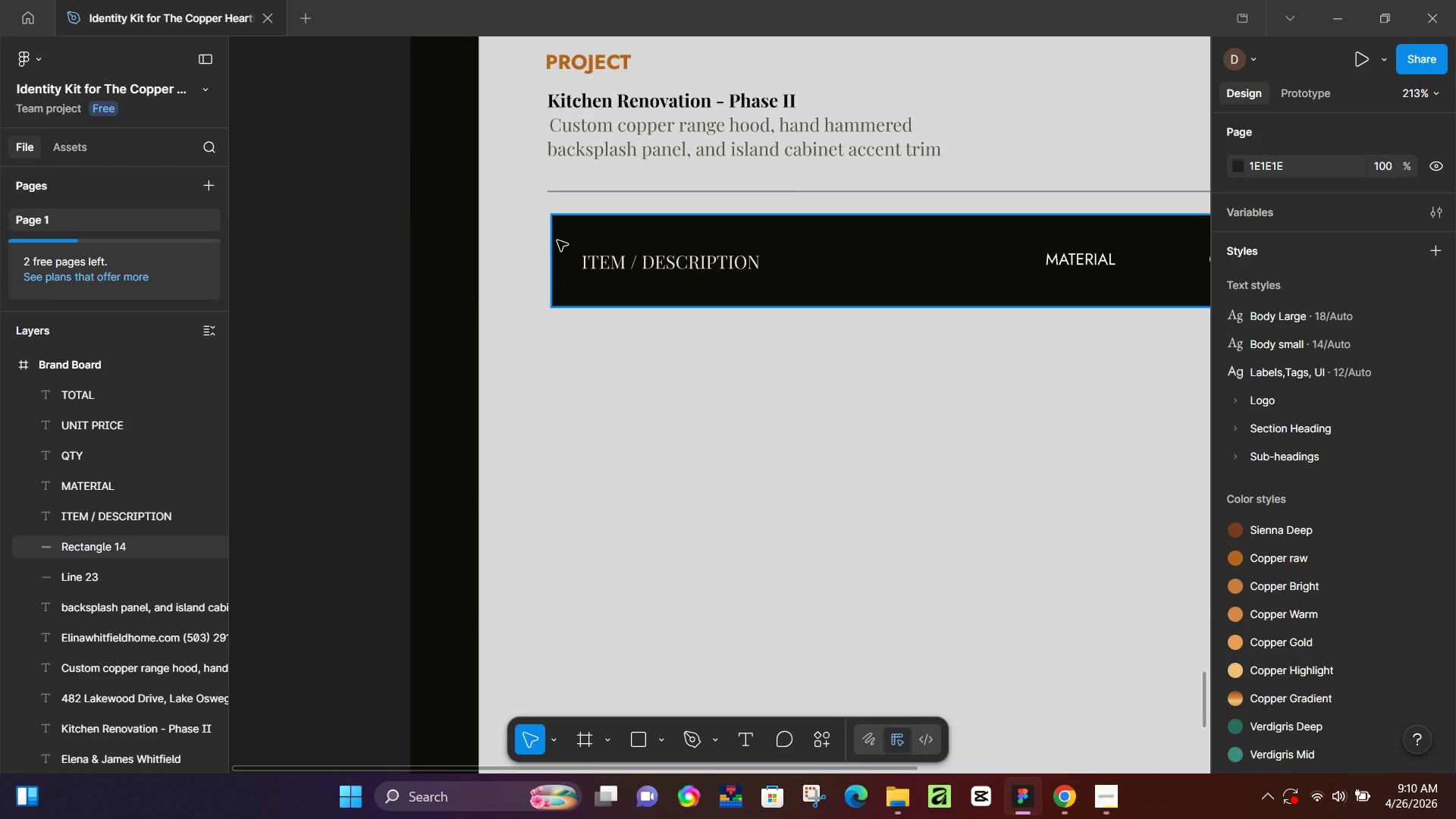 
hold_key(key=ArrowLeft, duration=0.72)
 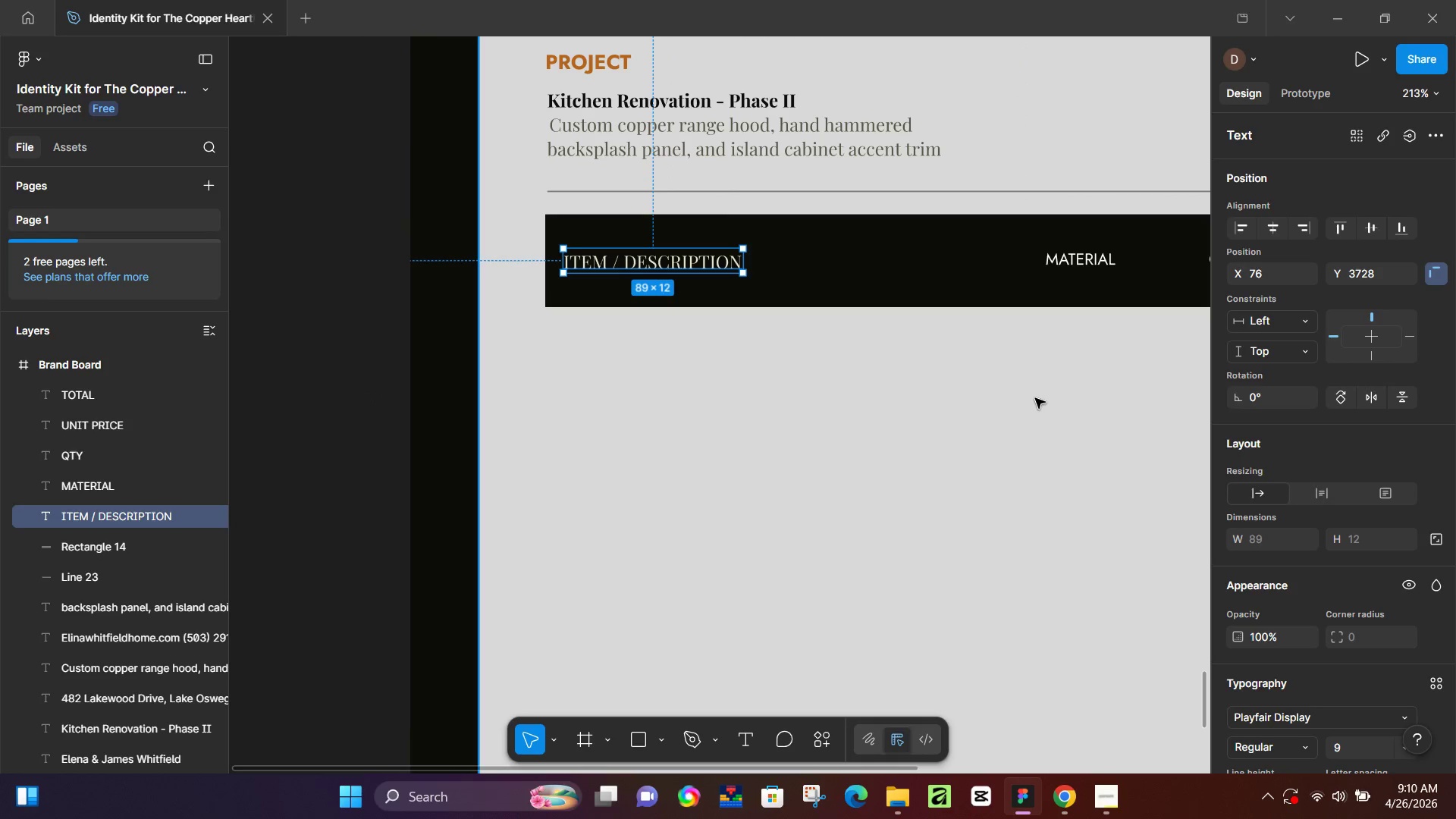 
hold_key(key=Space, duration=0.64)
 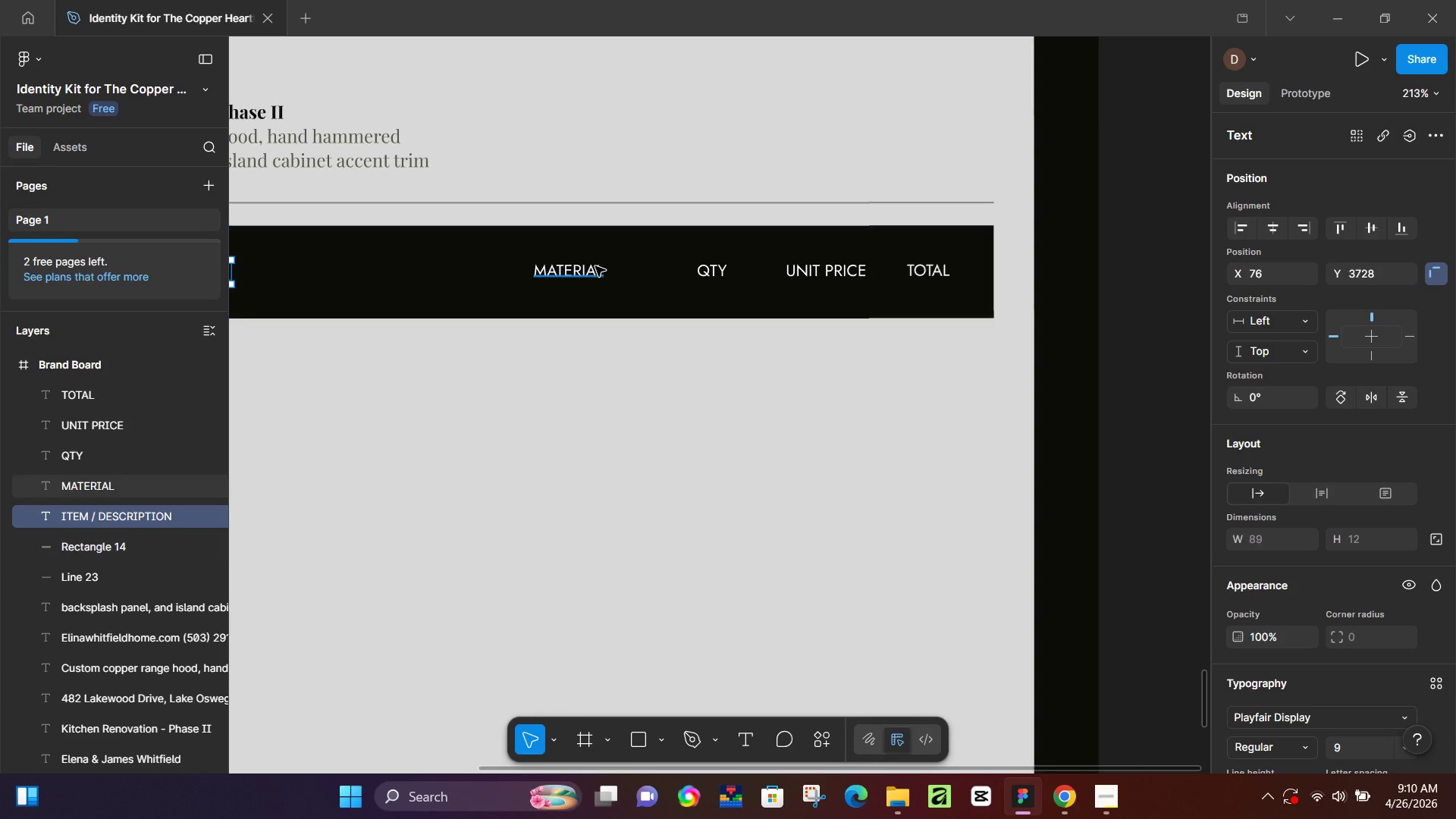 
left_click_drag(start_coordinate=[1046, 397], to_coordinate=[535, 408])
 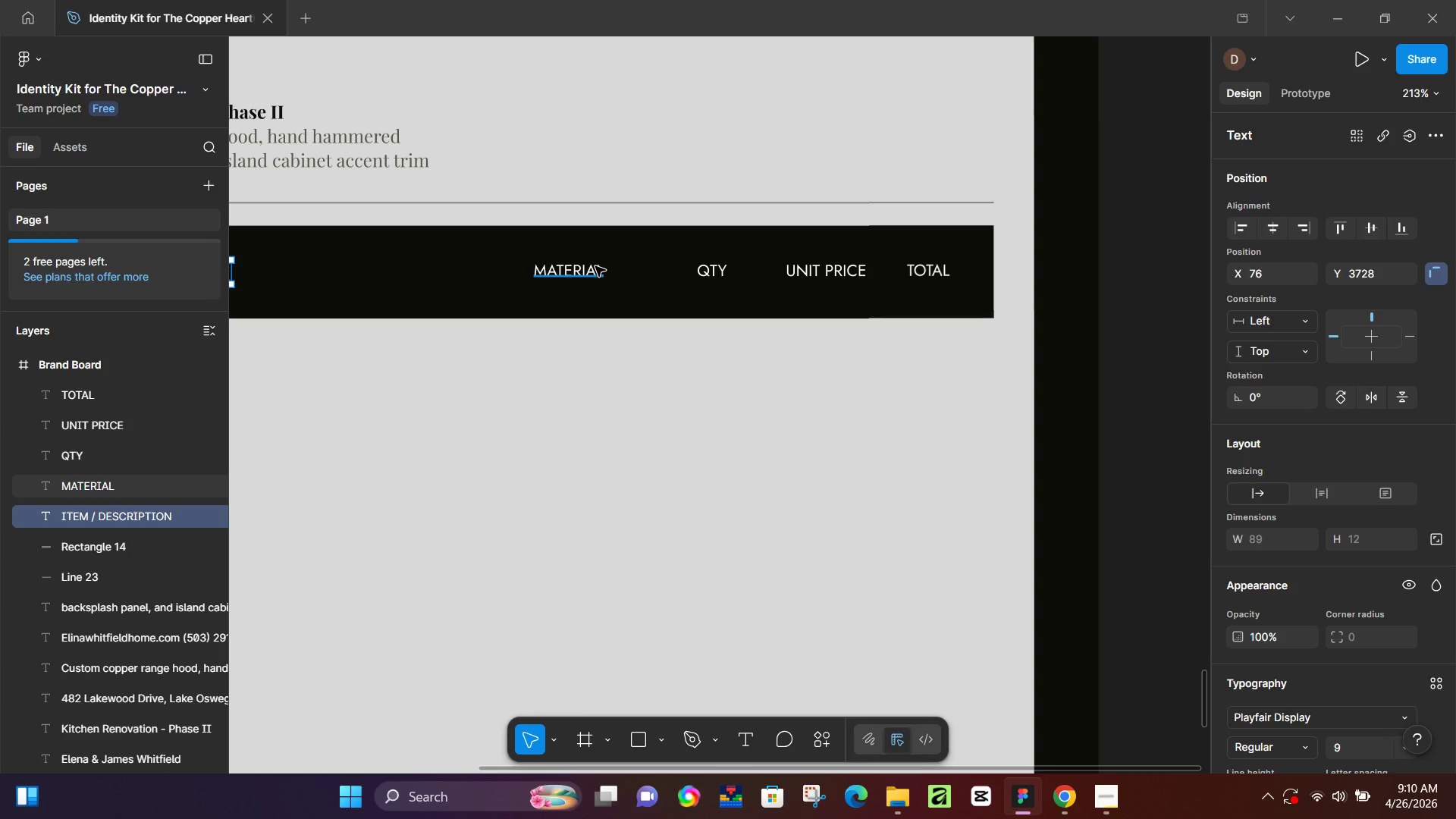 
left_click([595, 266])
 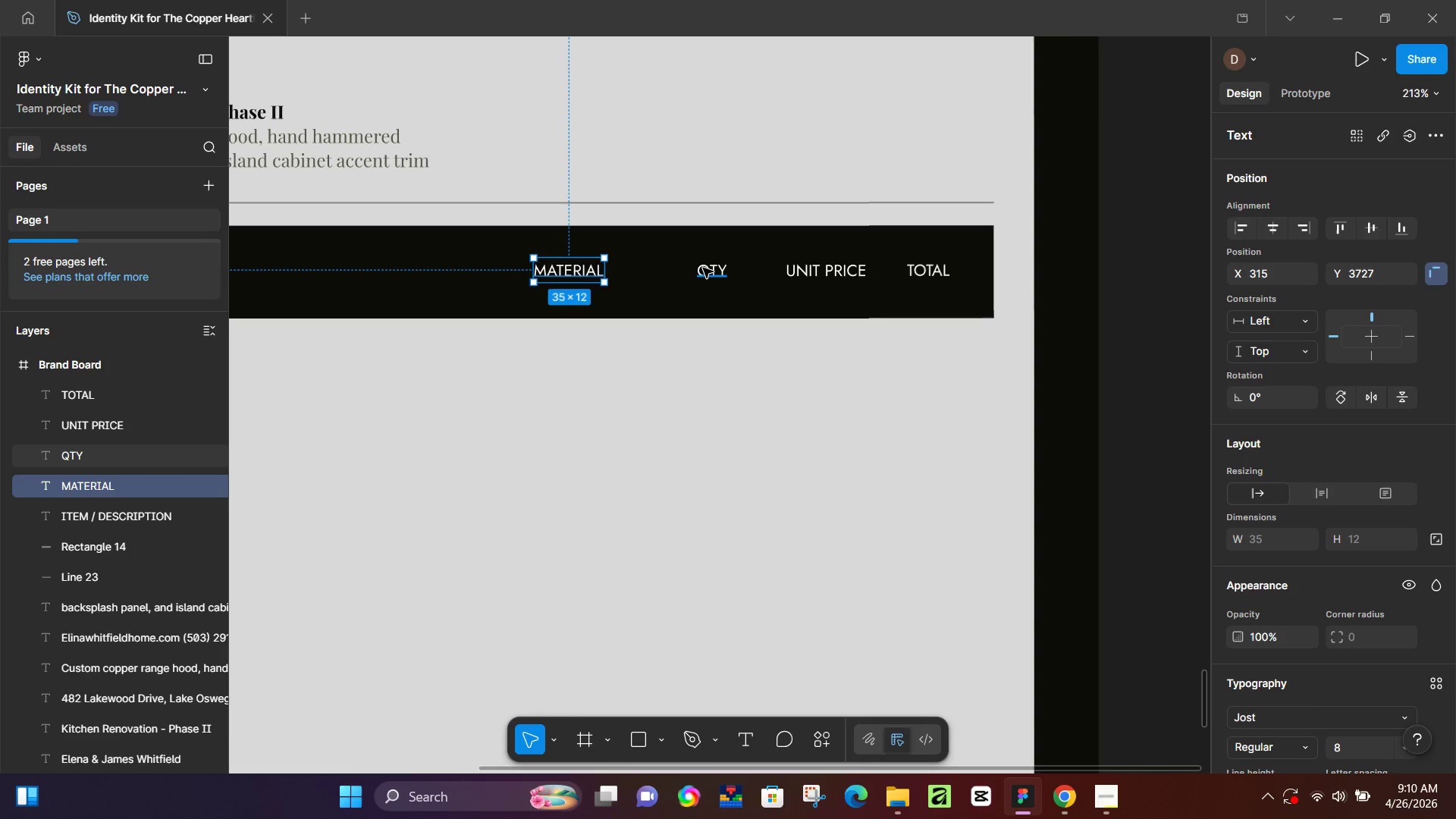 
hold_key(key=ShiftRight, duration=0.58)
 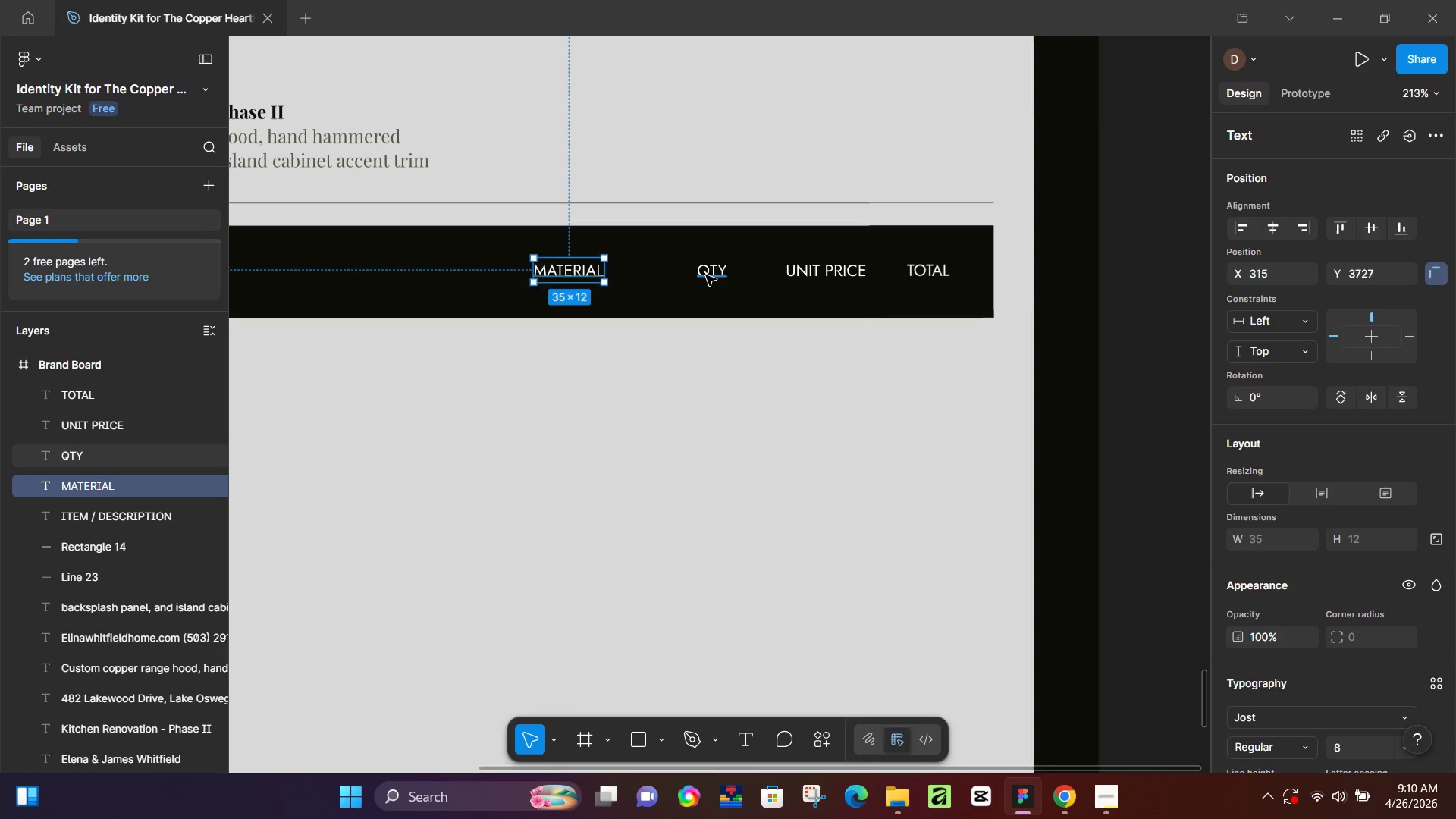 
hold_key(key=ArrowLeft, duration=0.78)
 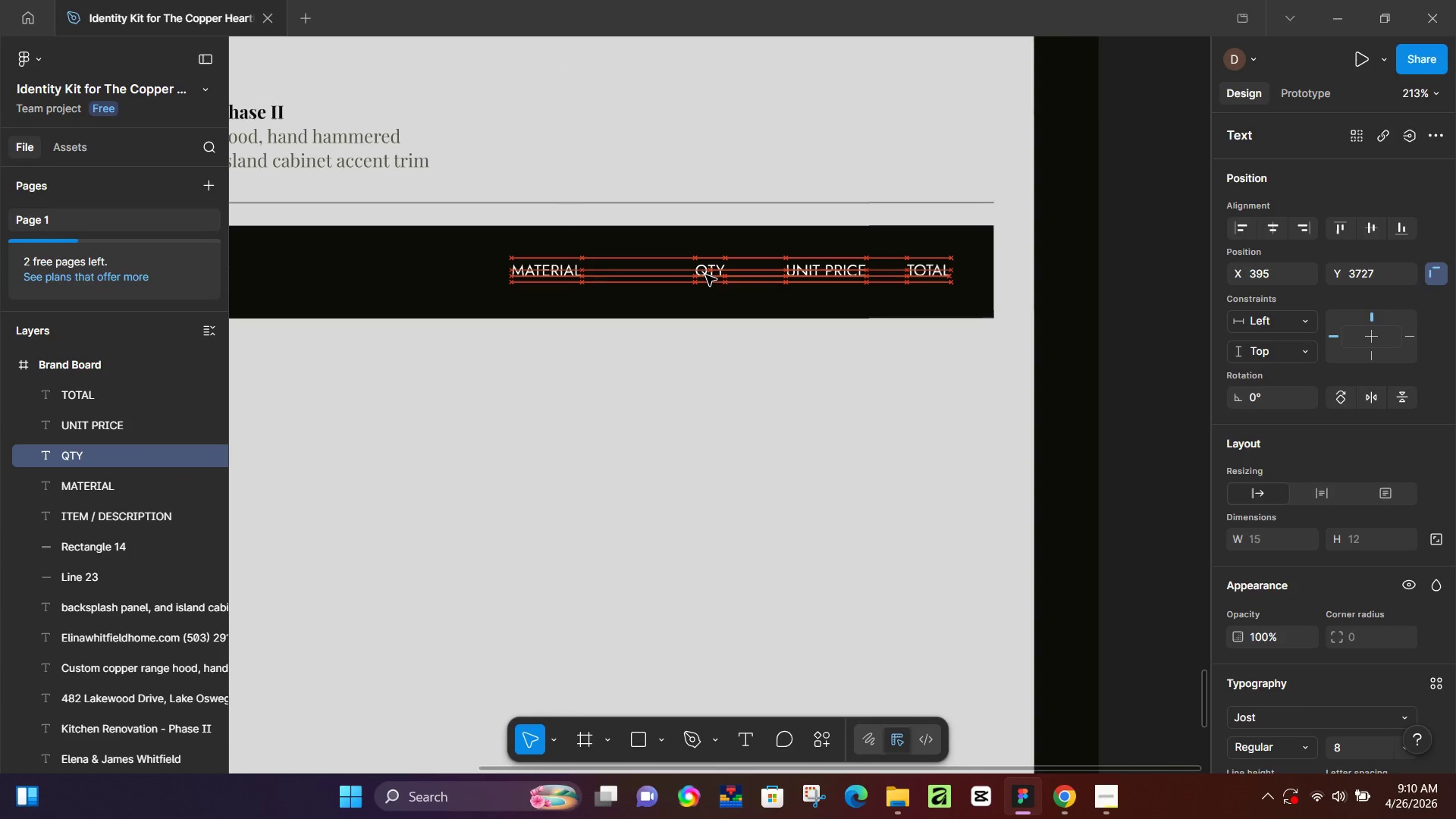 
hold_key(key=ArrowLeft, duration=1.19)
 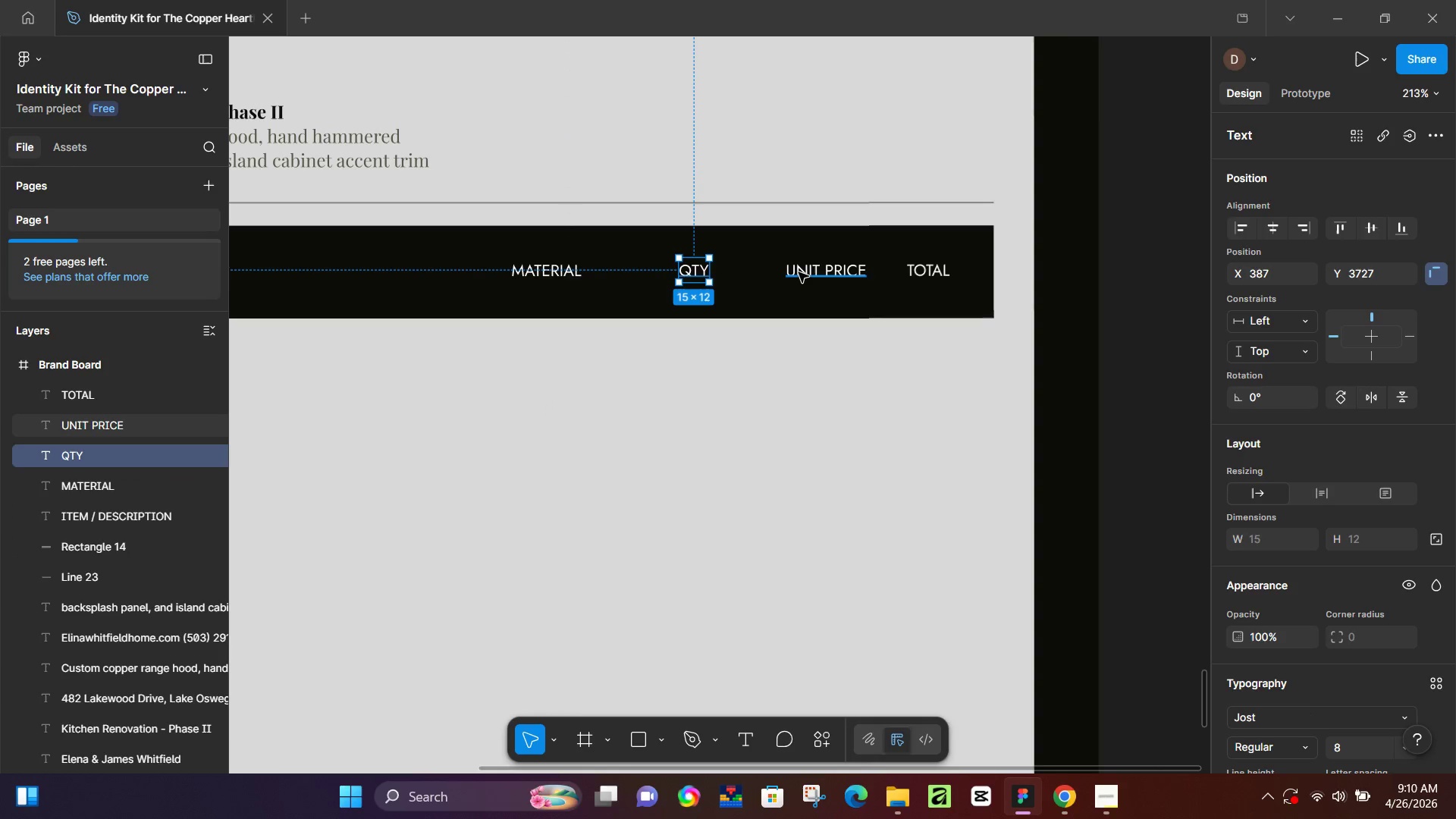 
left_click([706, 275])
 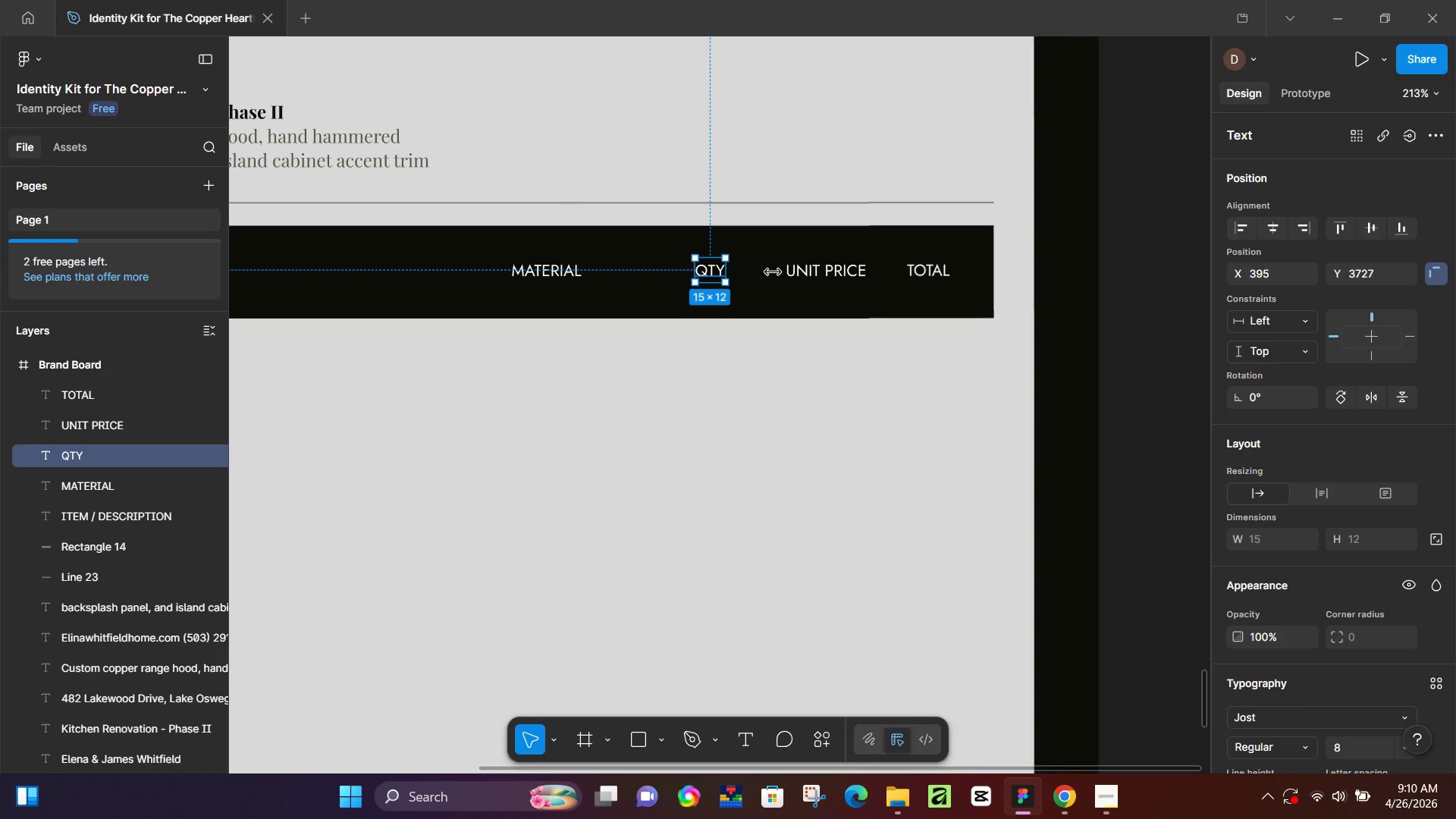 
key(ArrowLeft)
 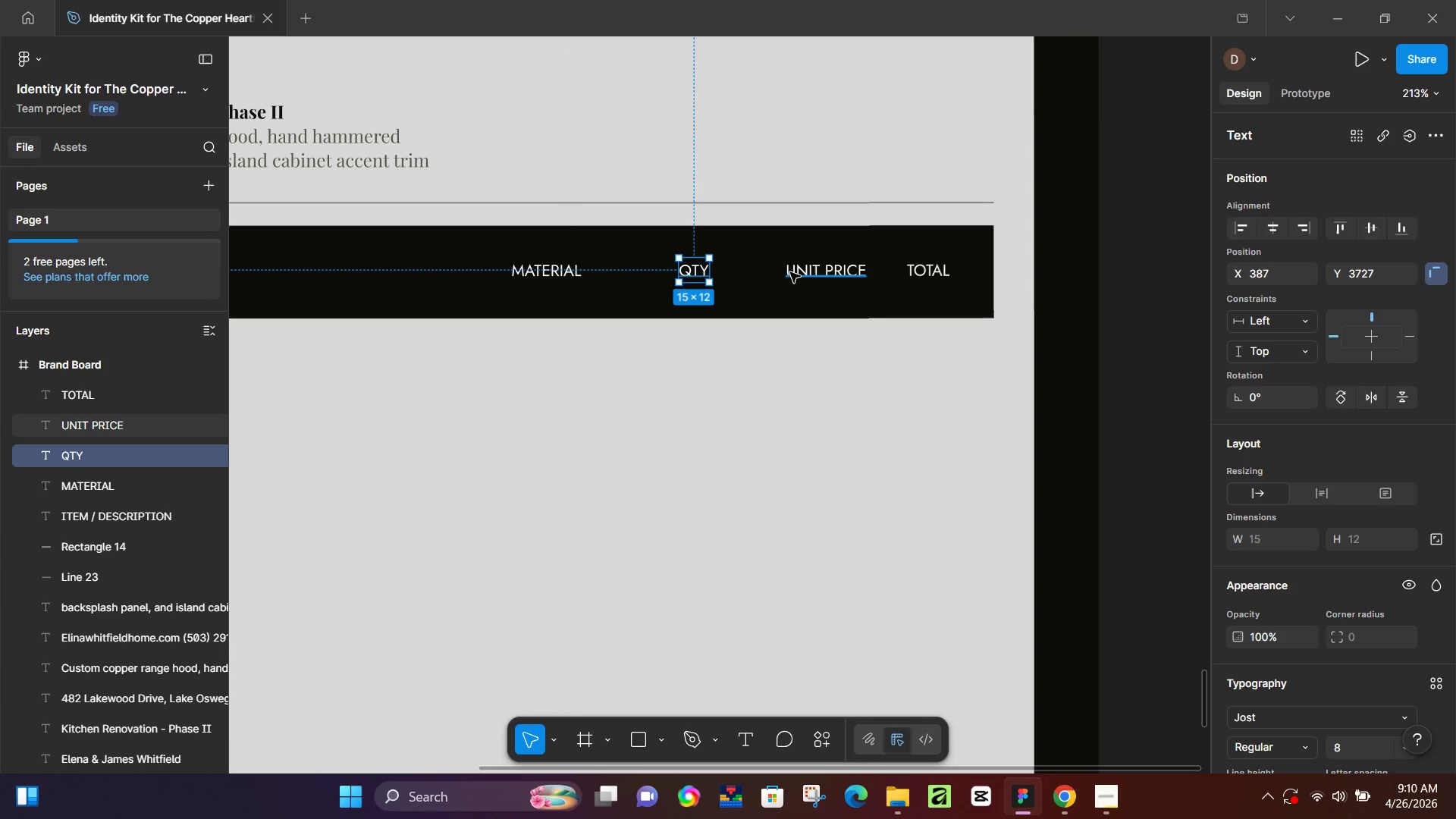 
key(ArrowLeft)
 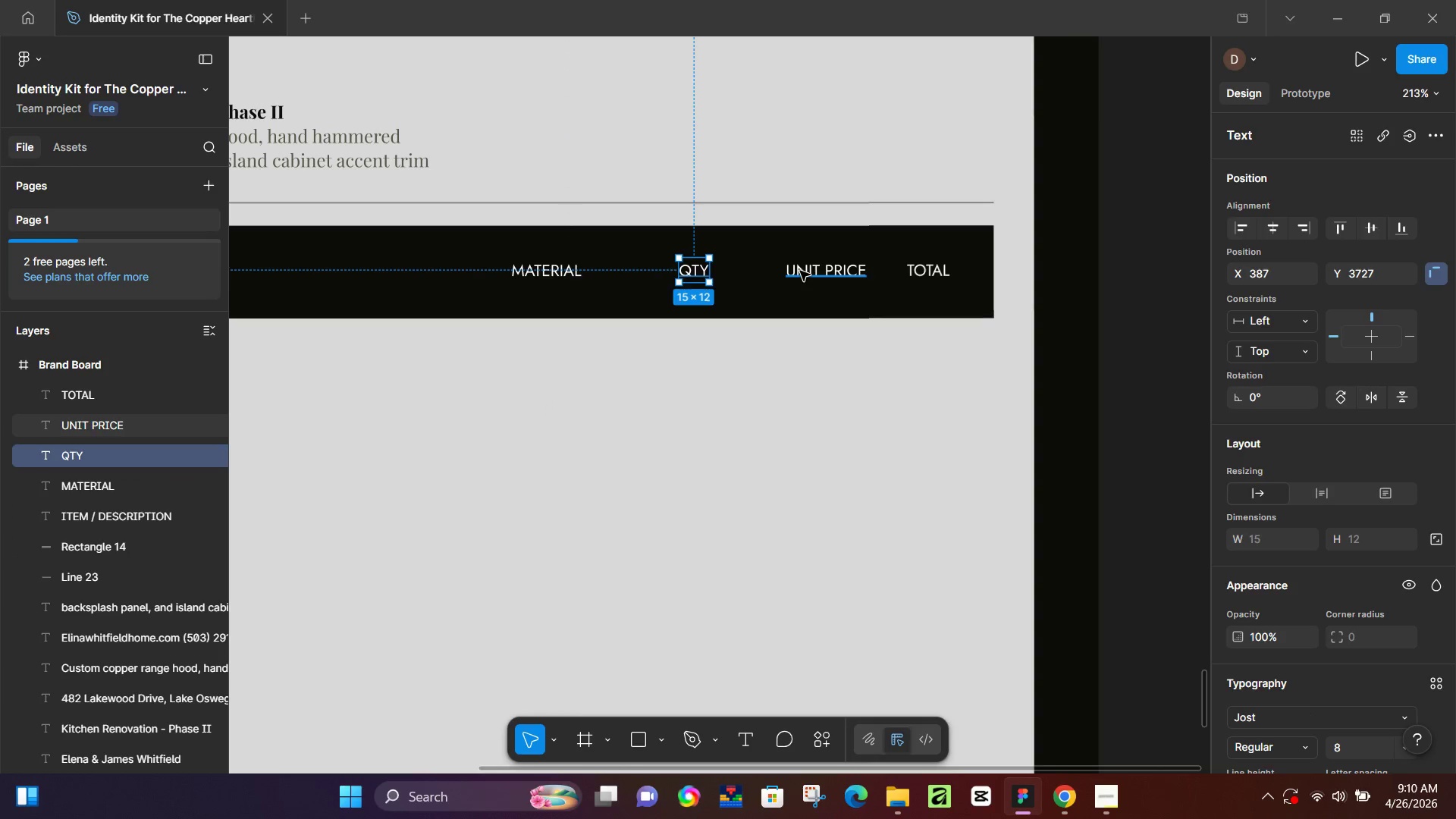 
left_click([800, 271])
 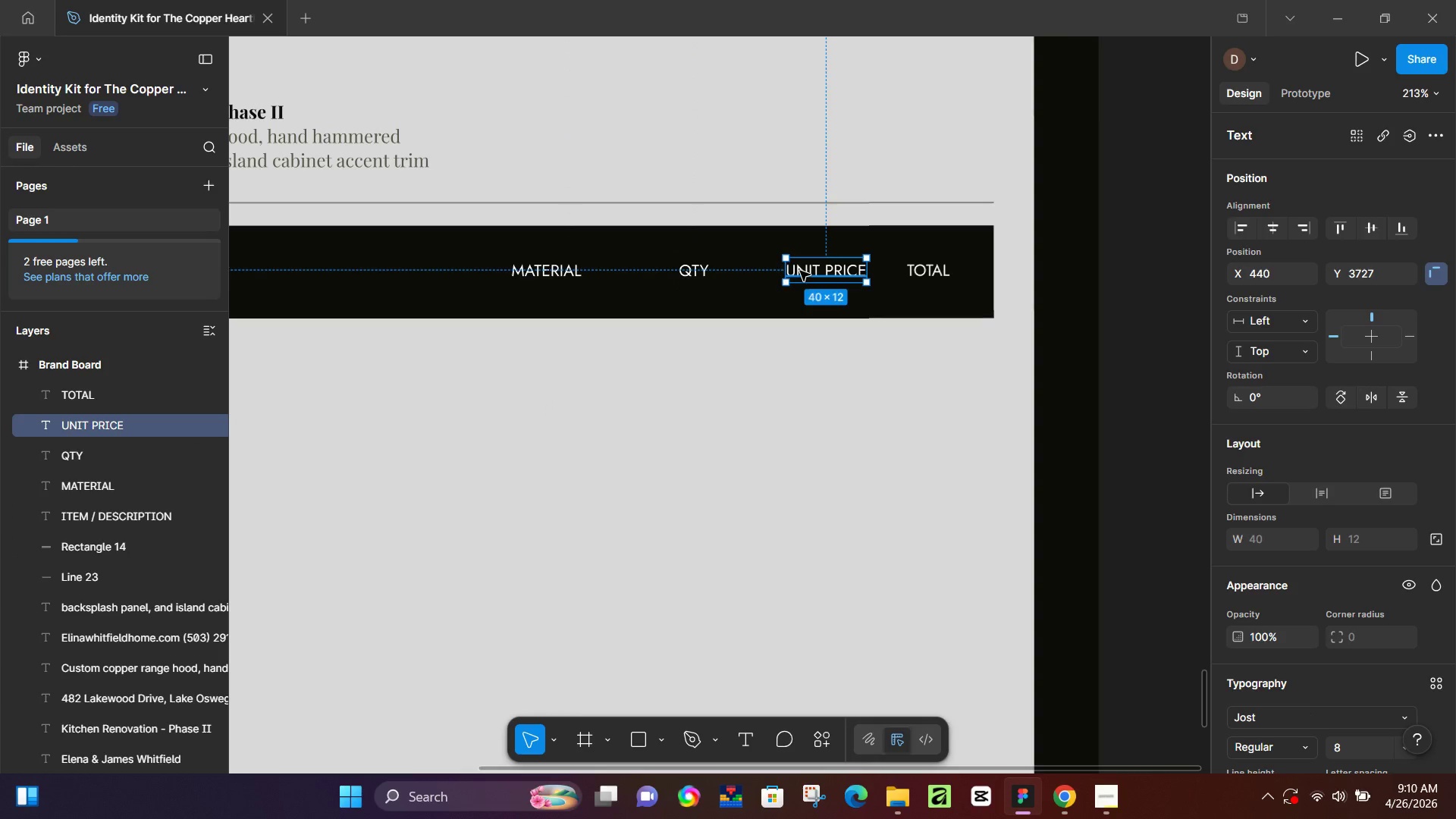 
key(ArrowLeft)
 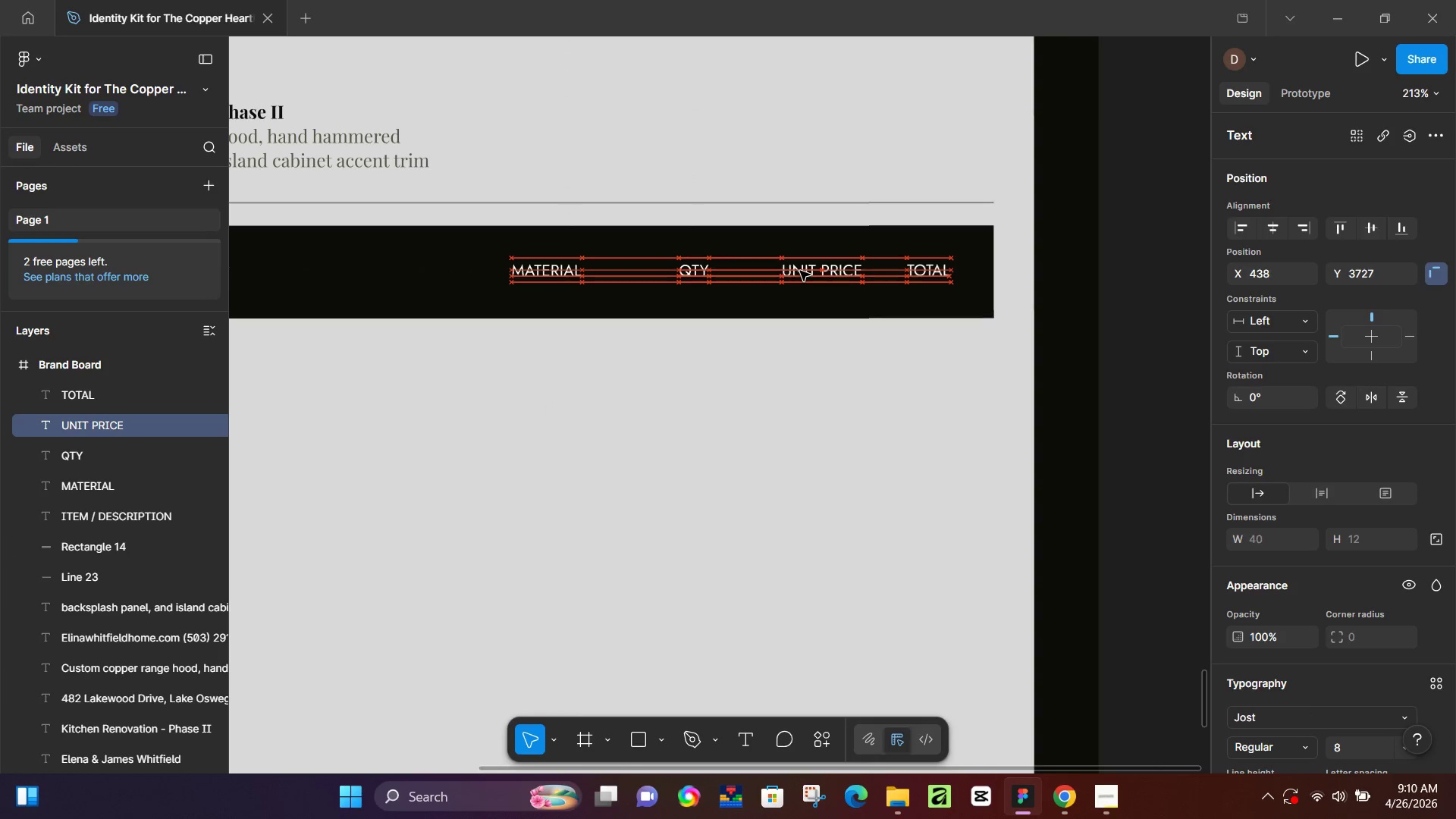 
key(ArrowLeft)
 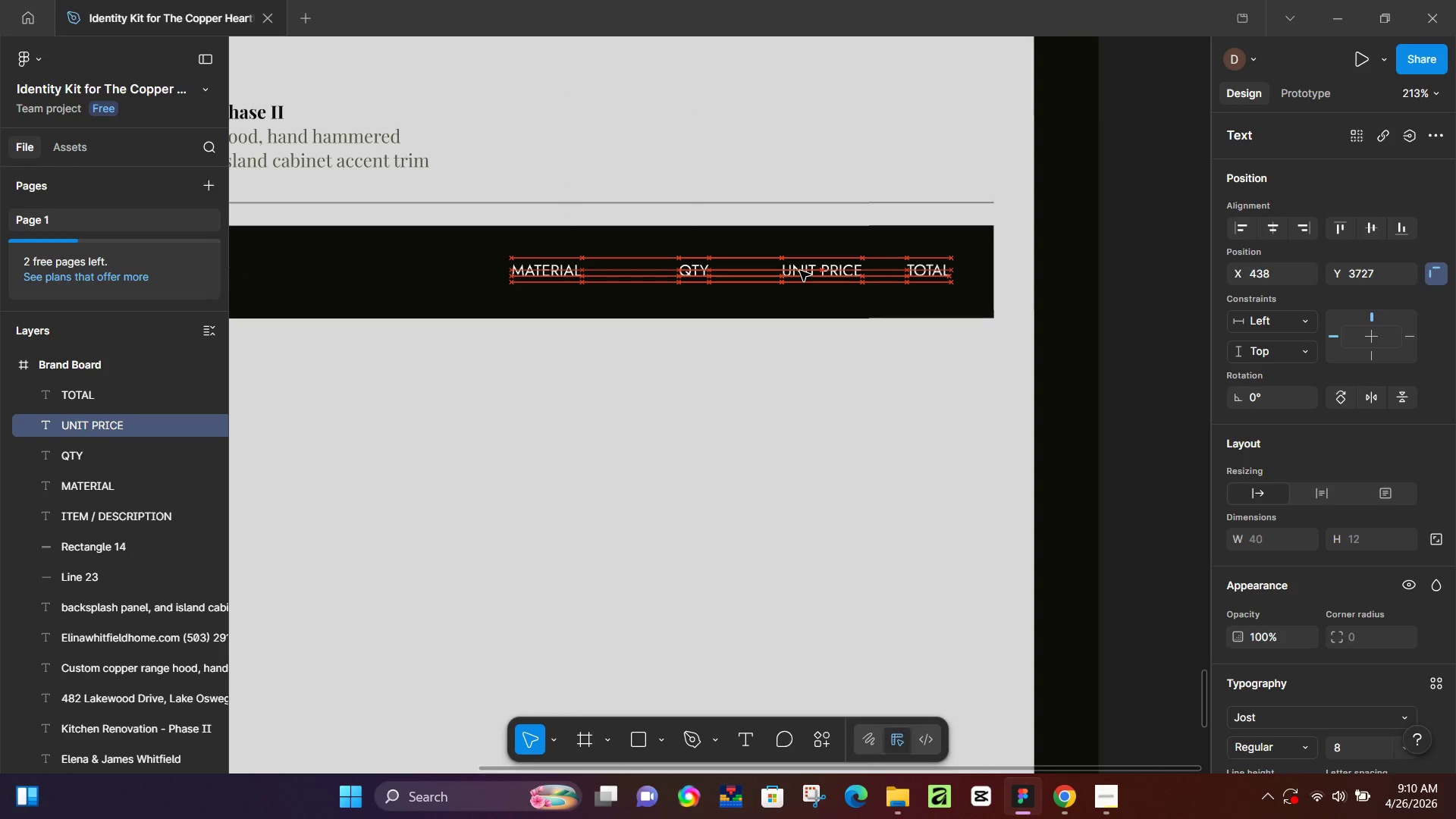 
key(ArrowLeft)
 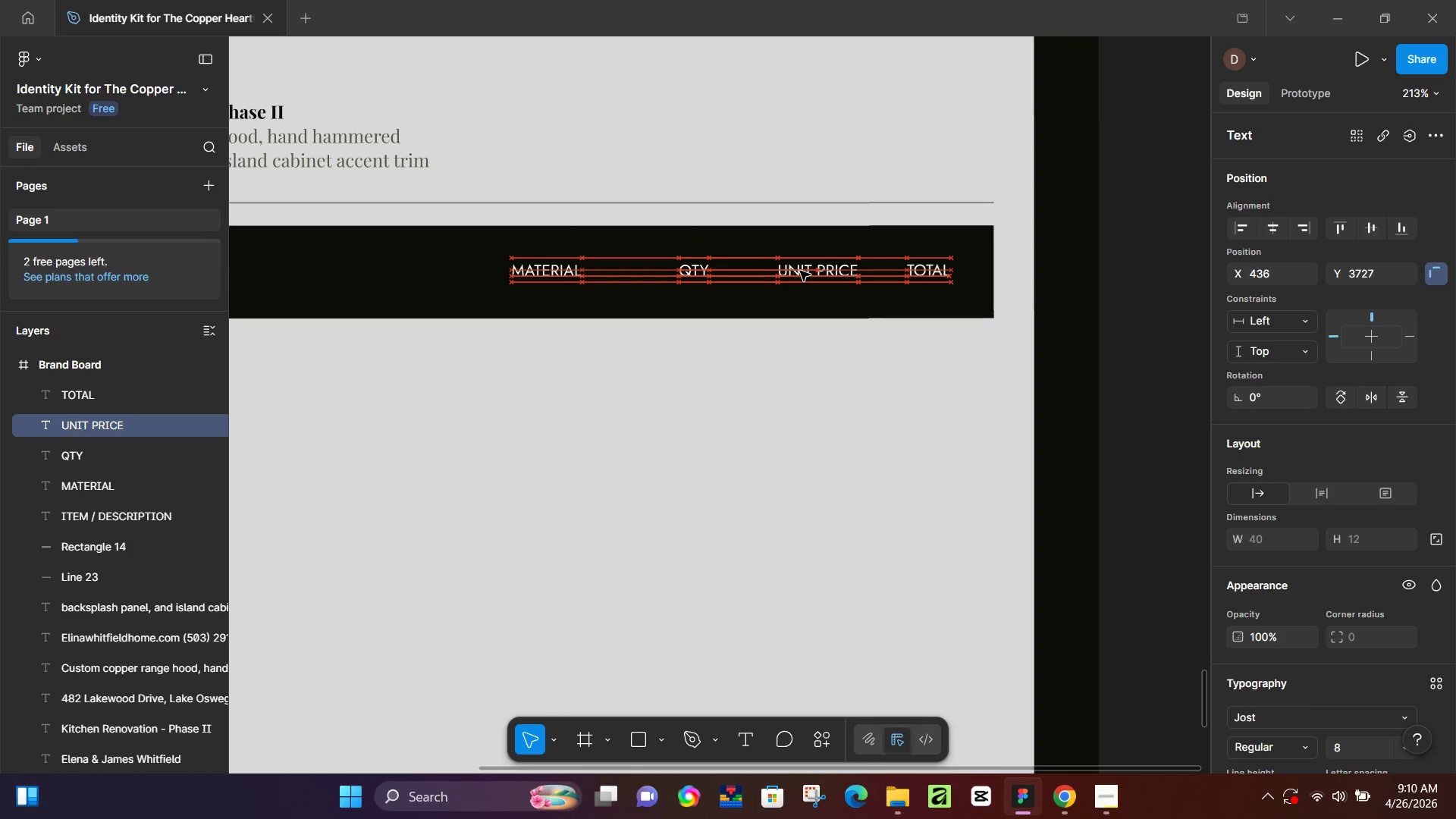 
key(ArrowLeft)
 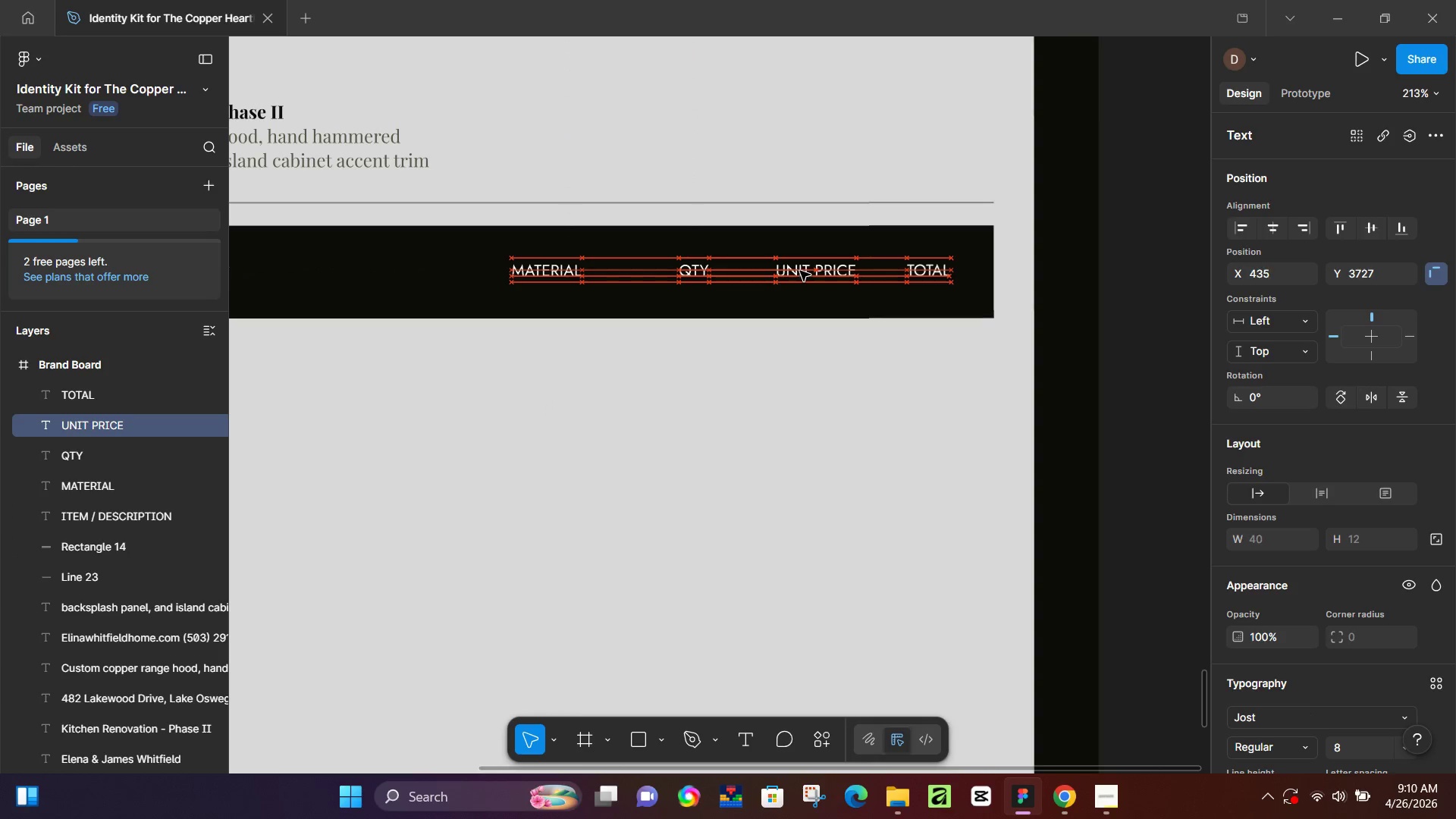 
key(ArrowLeft)
 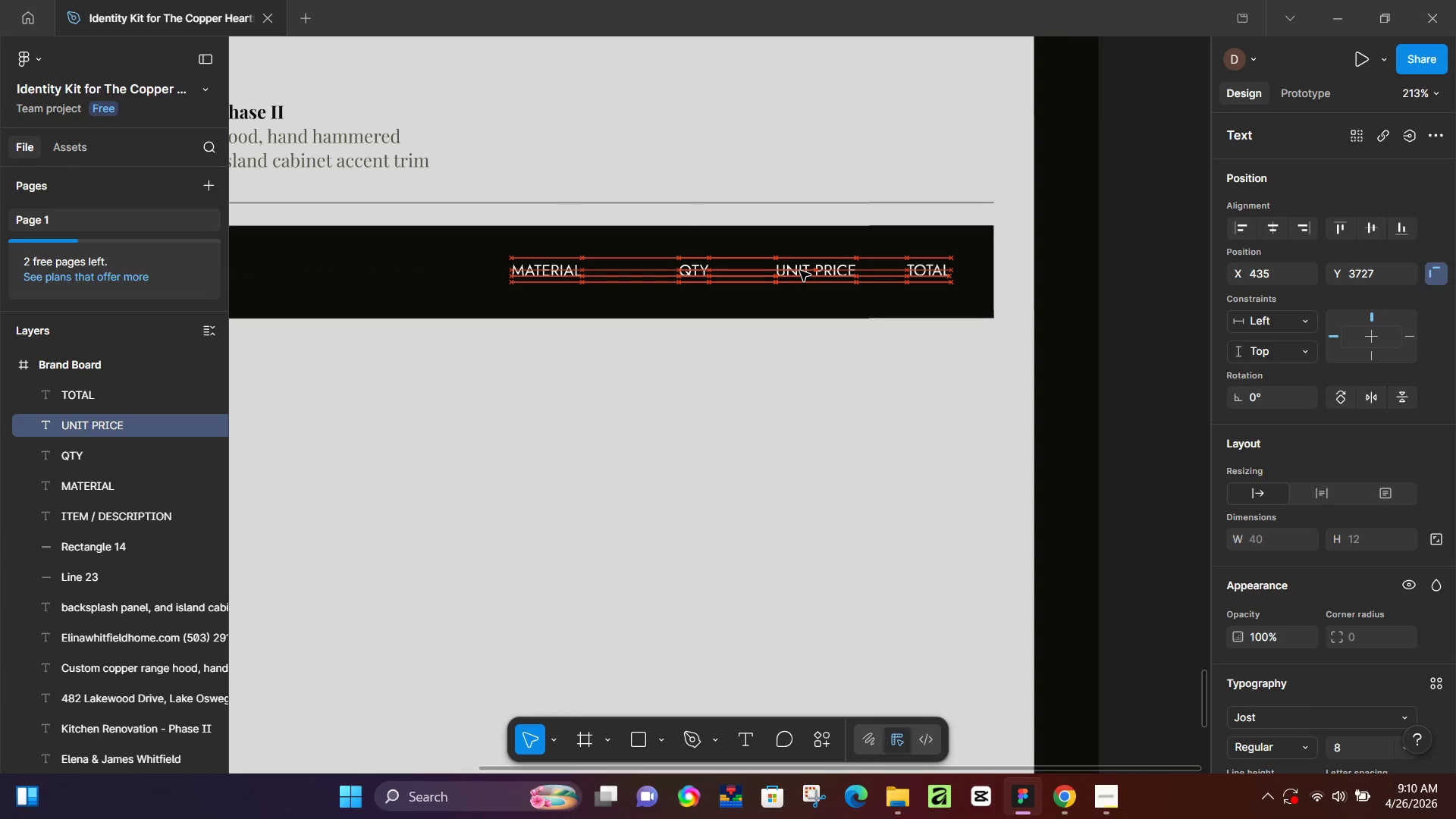 
key(ArrowLeft)
 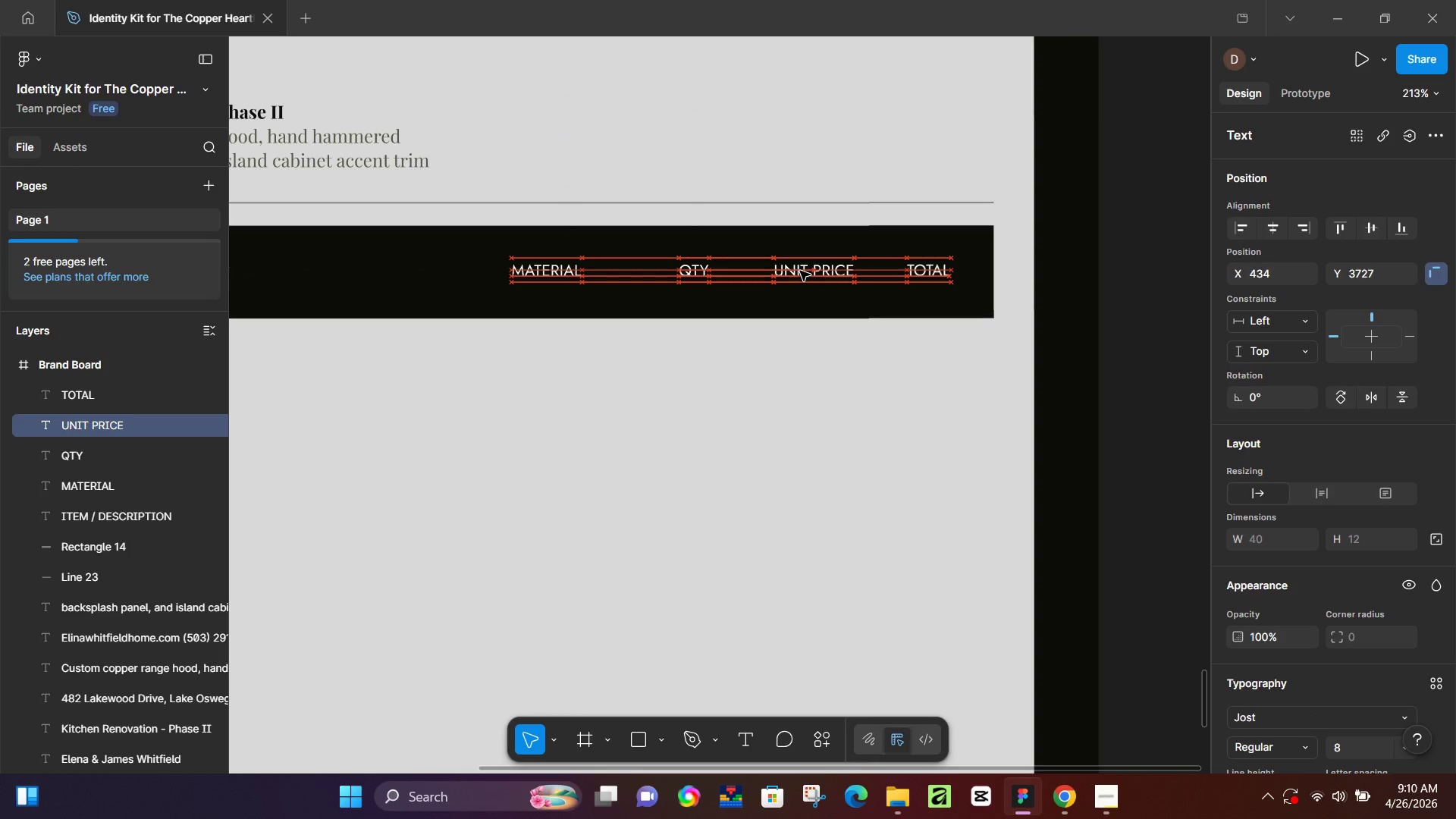 
key(ArrowLeft)
 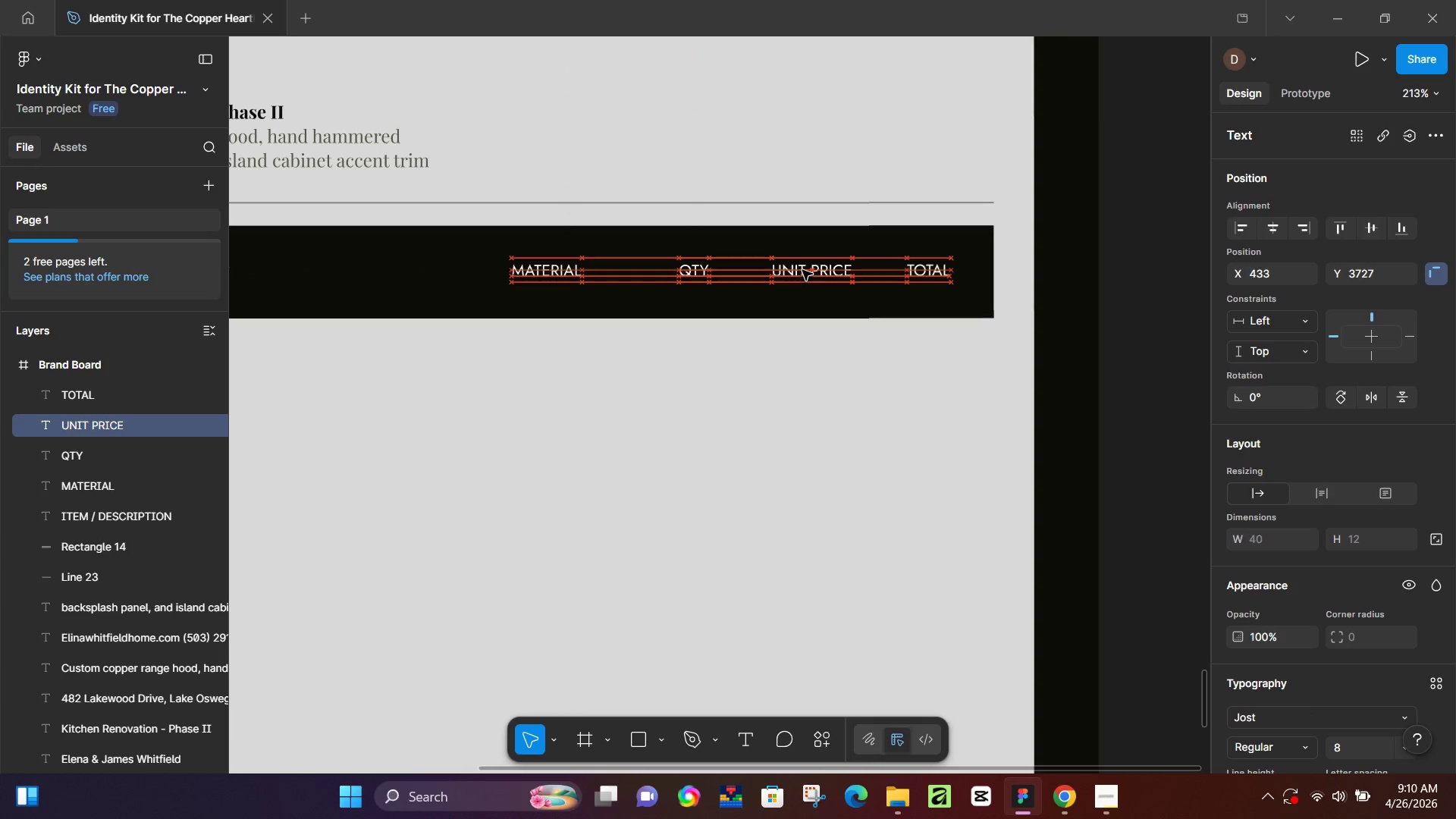 
key(ArrowLeft)
 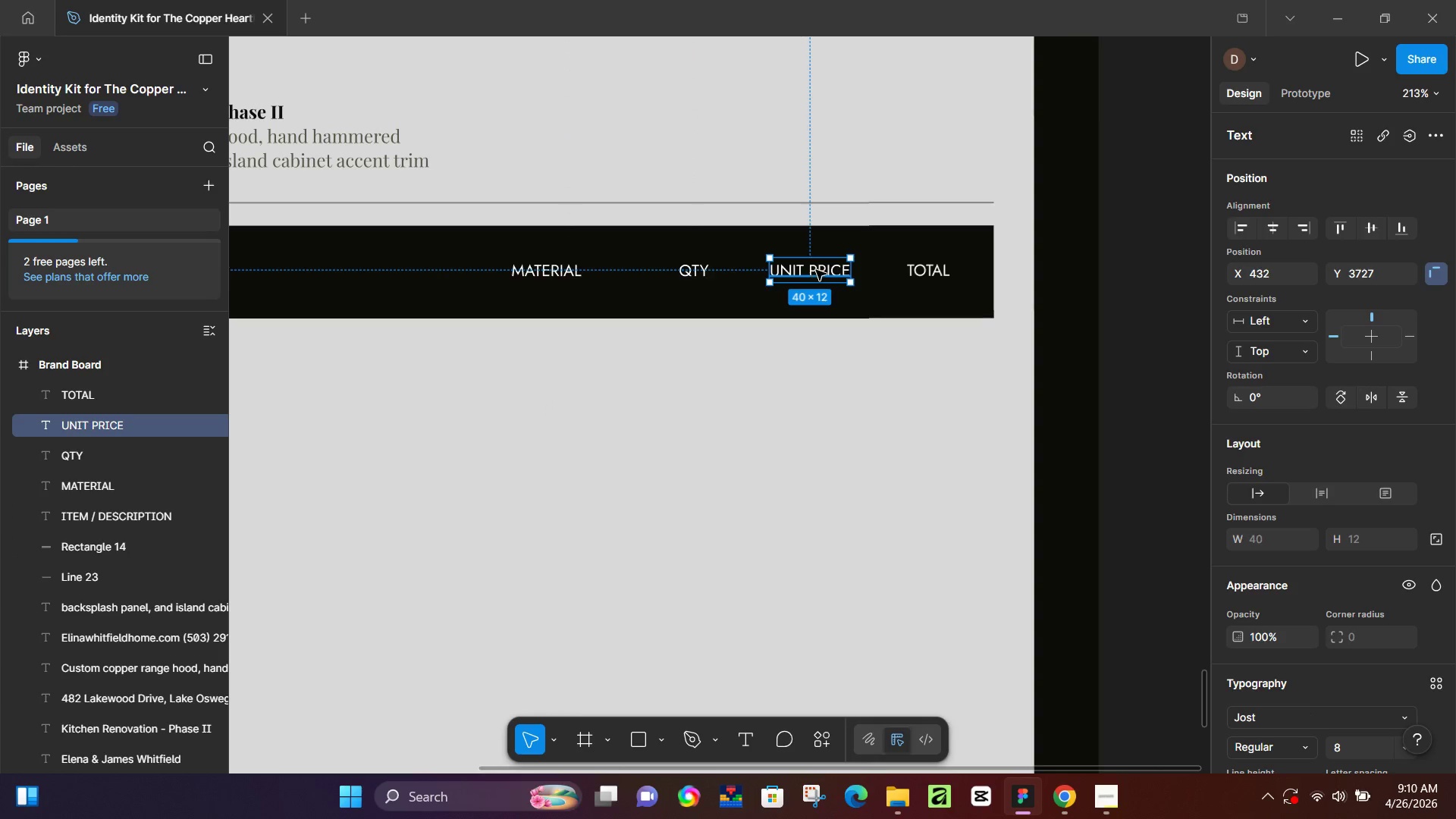 
key(ArrowLeft)
 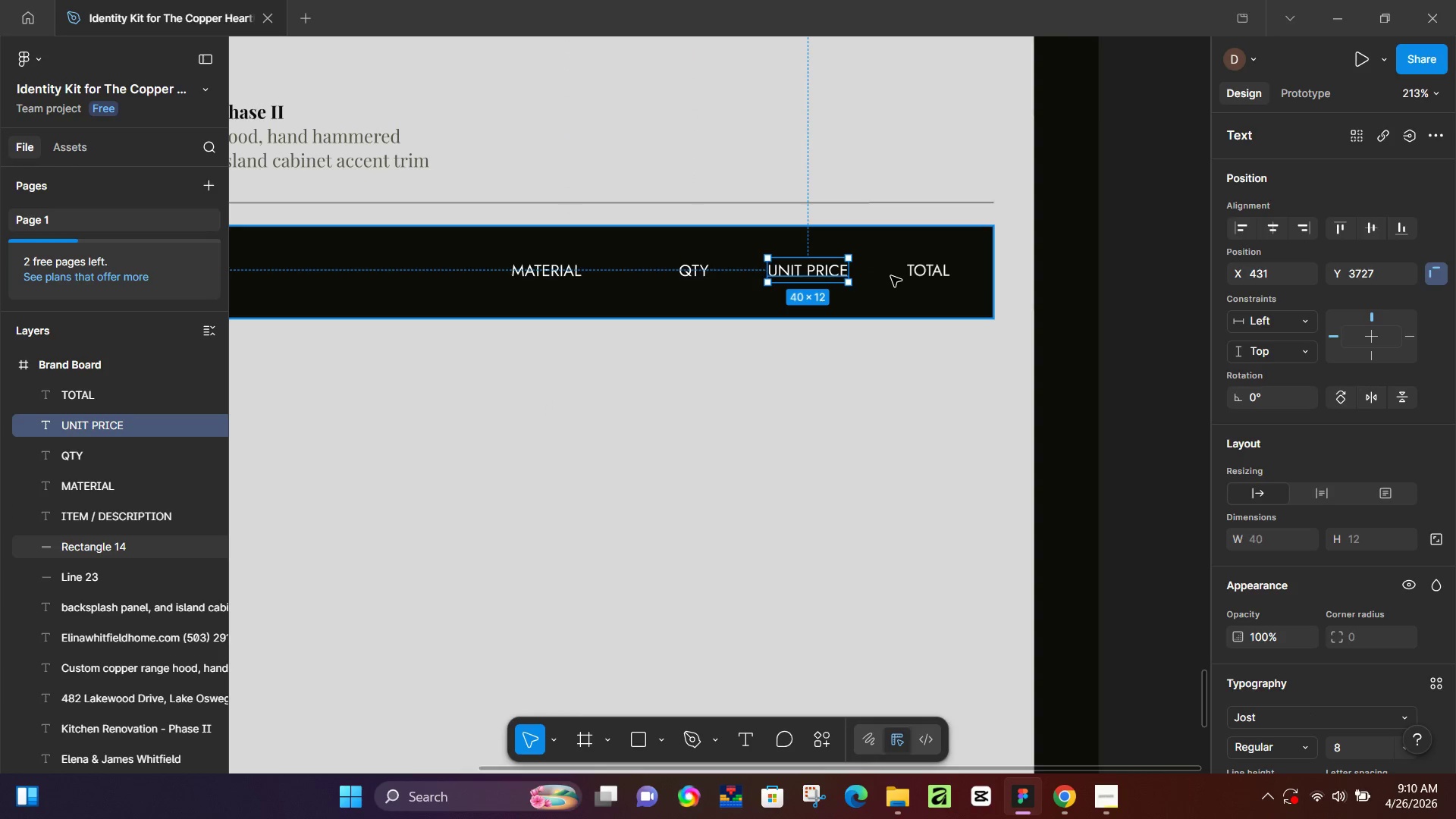 
key(ArrowRight)
 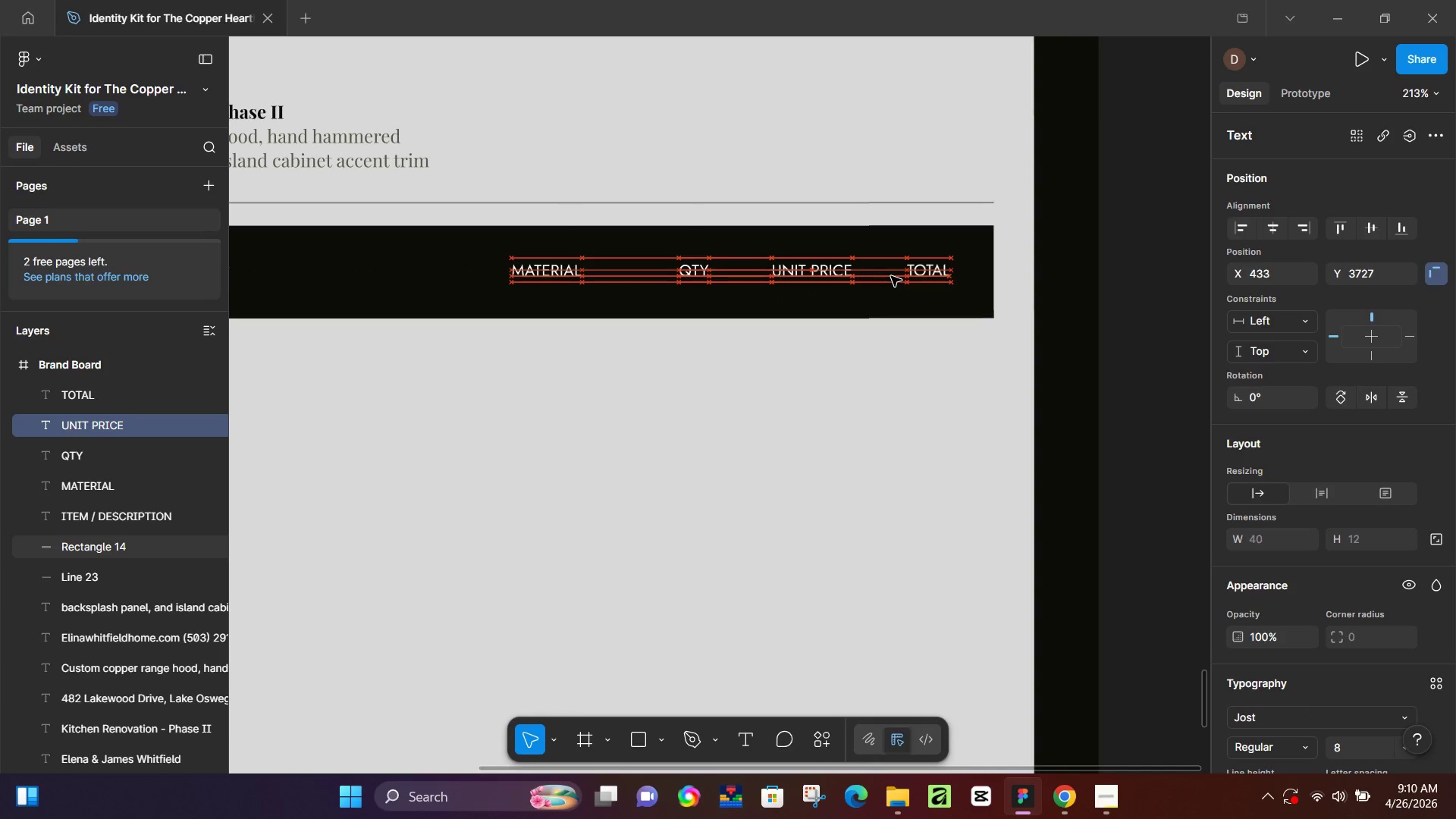 
key(ArrowRight)
 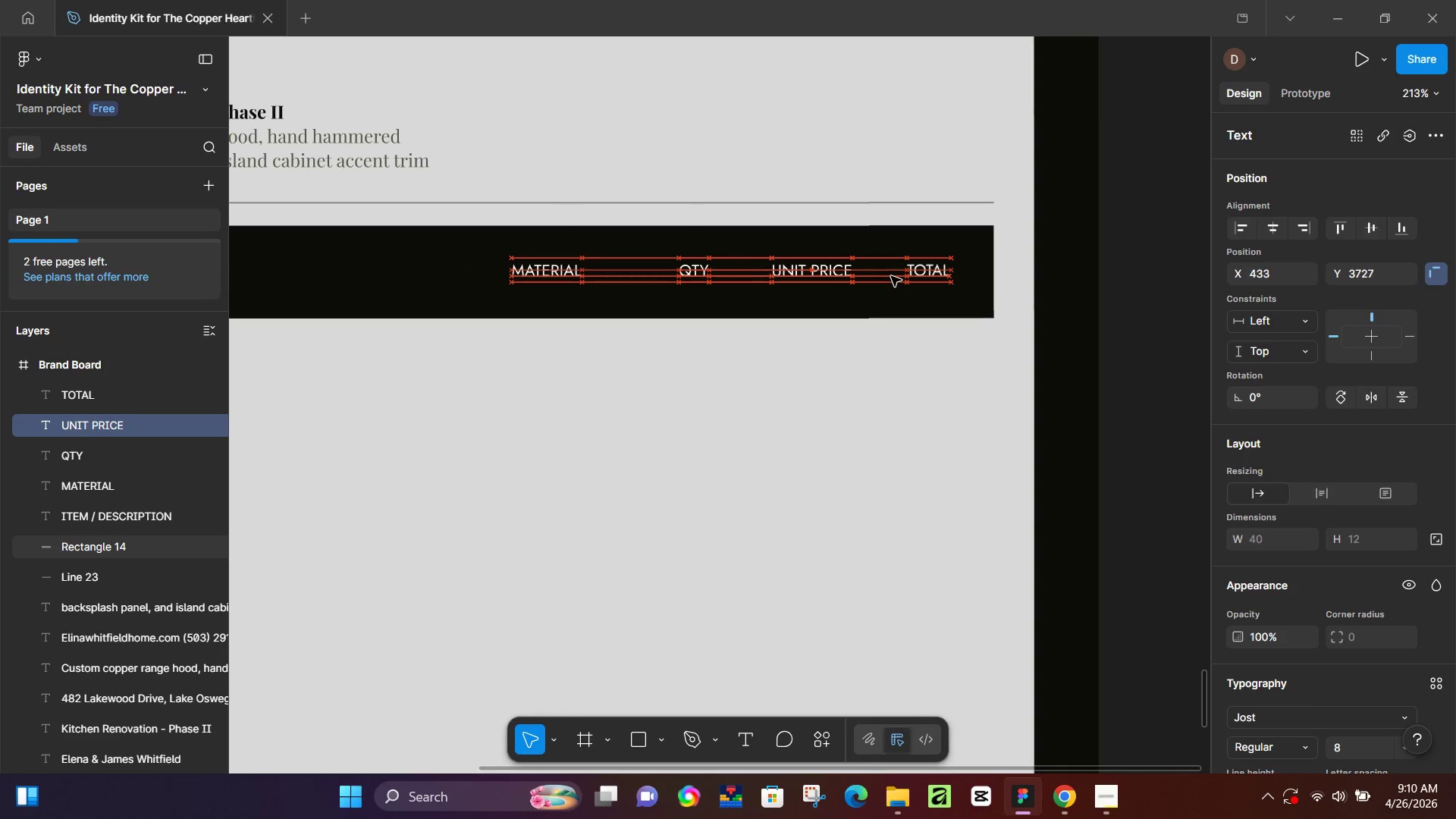 
key(ArrowRight)
 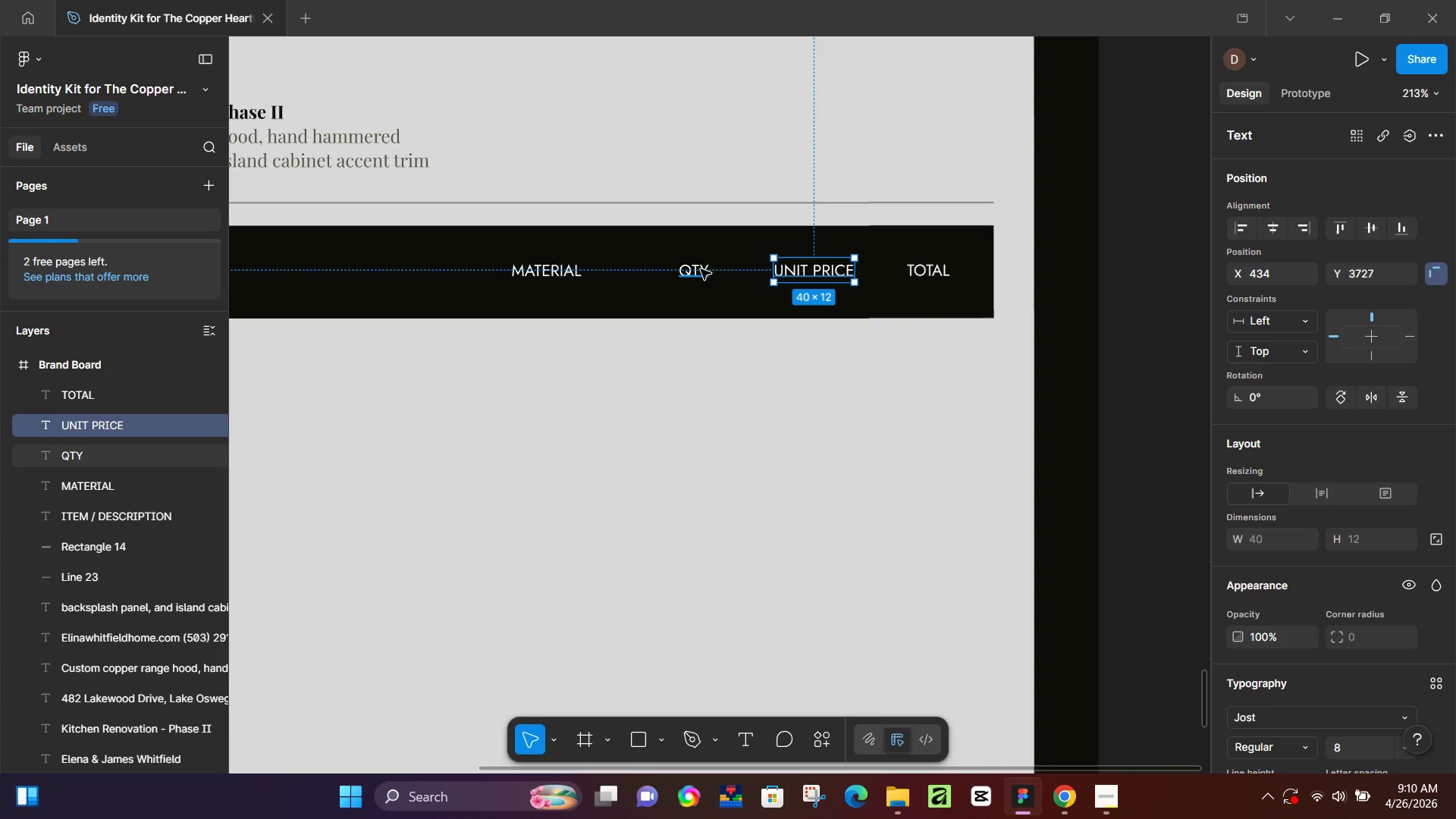 
left_click([820, 269])
 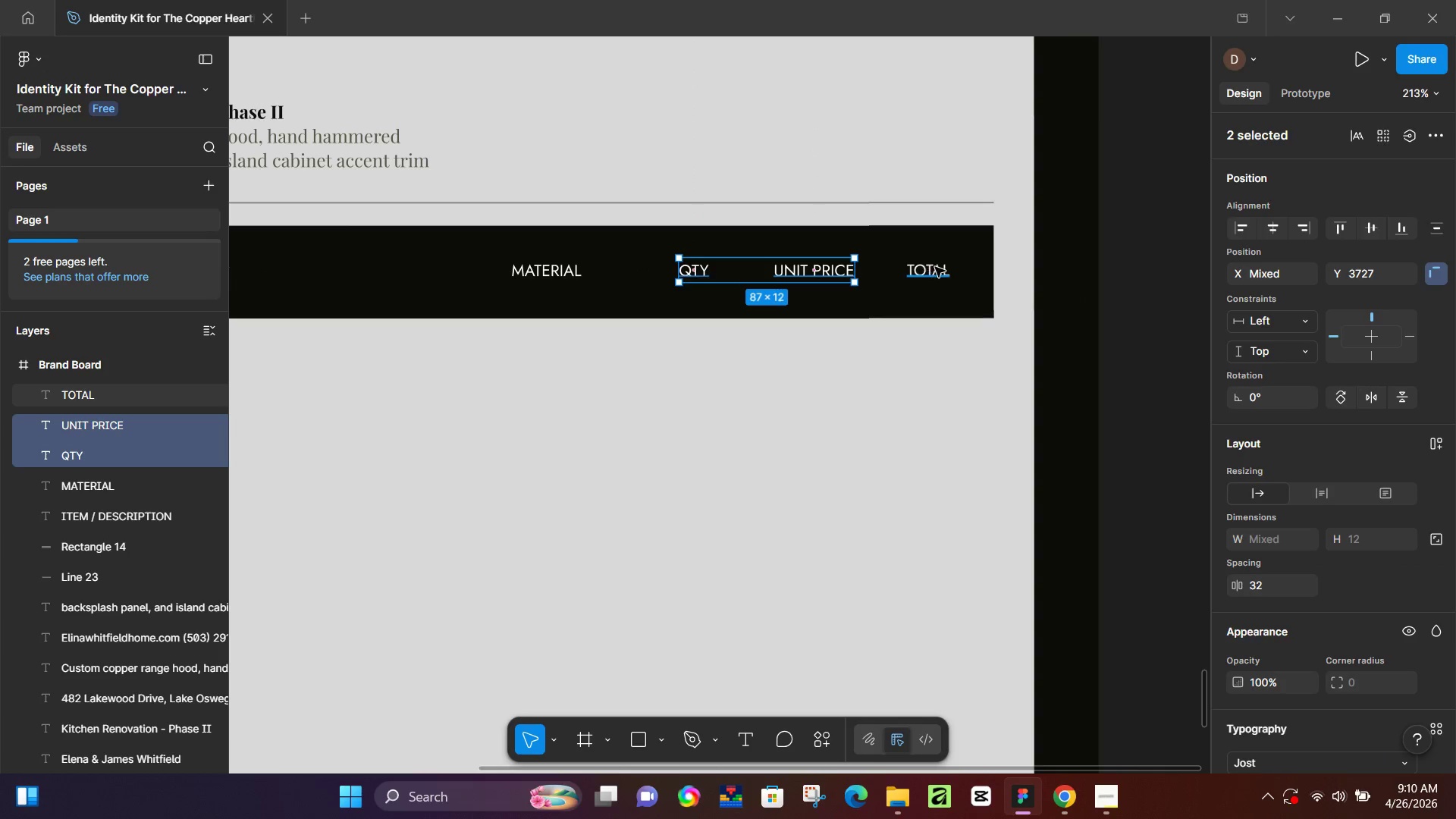 
left_click([935, 267])
 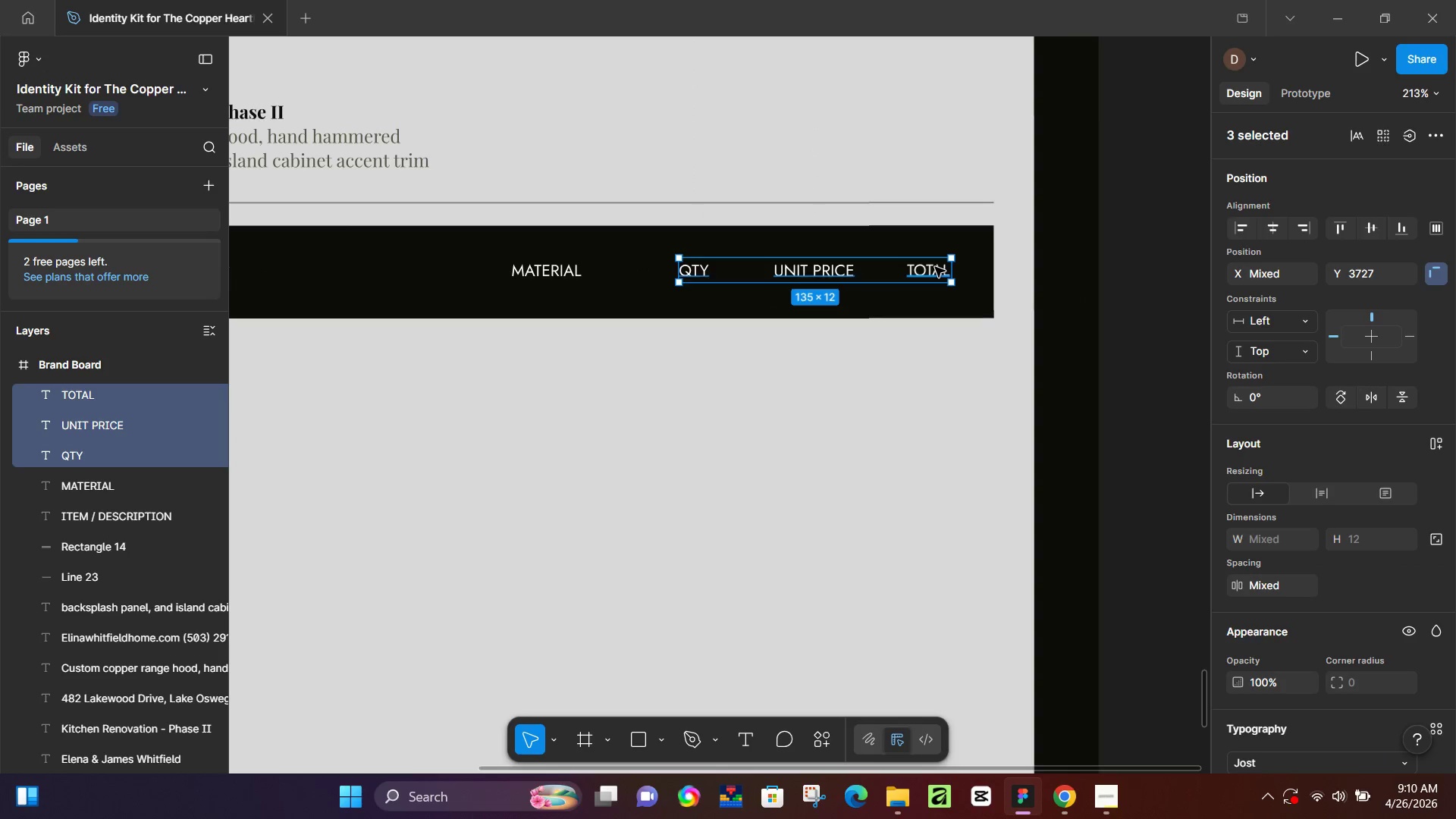 
key(Shift+A)
 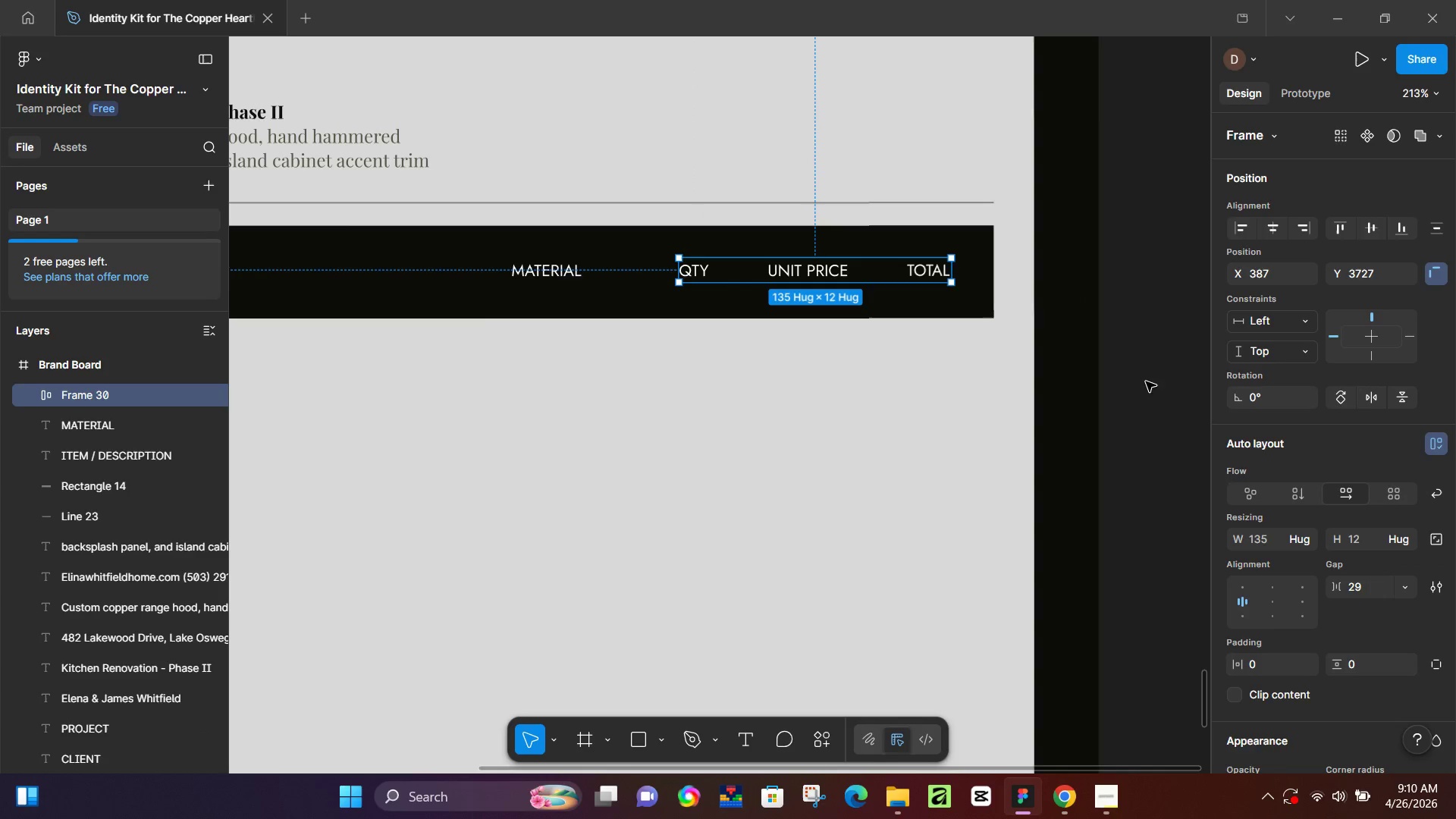 
left_click([545, 271])
 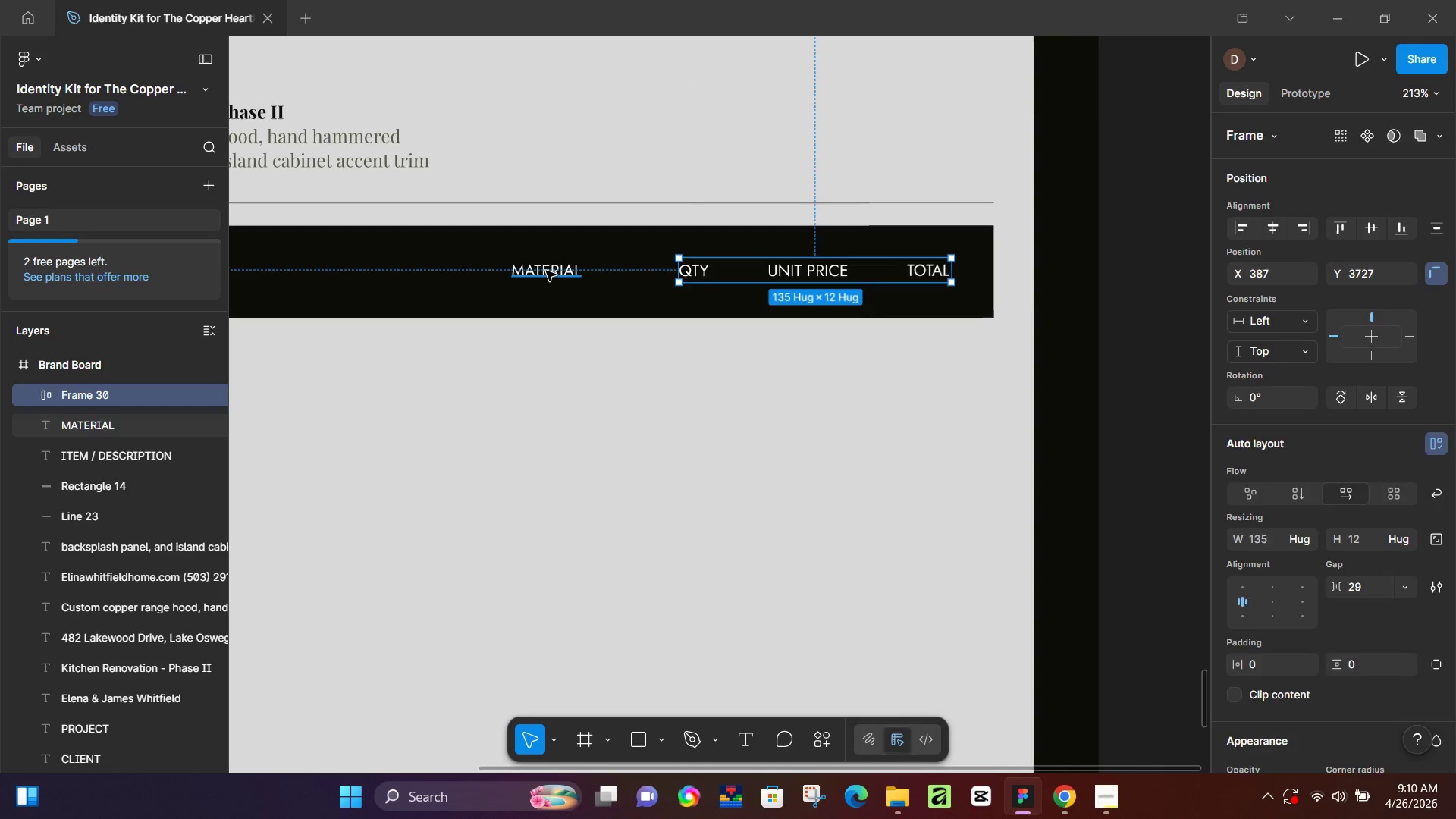 
key(Shift+A)
 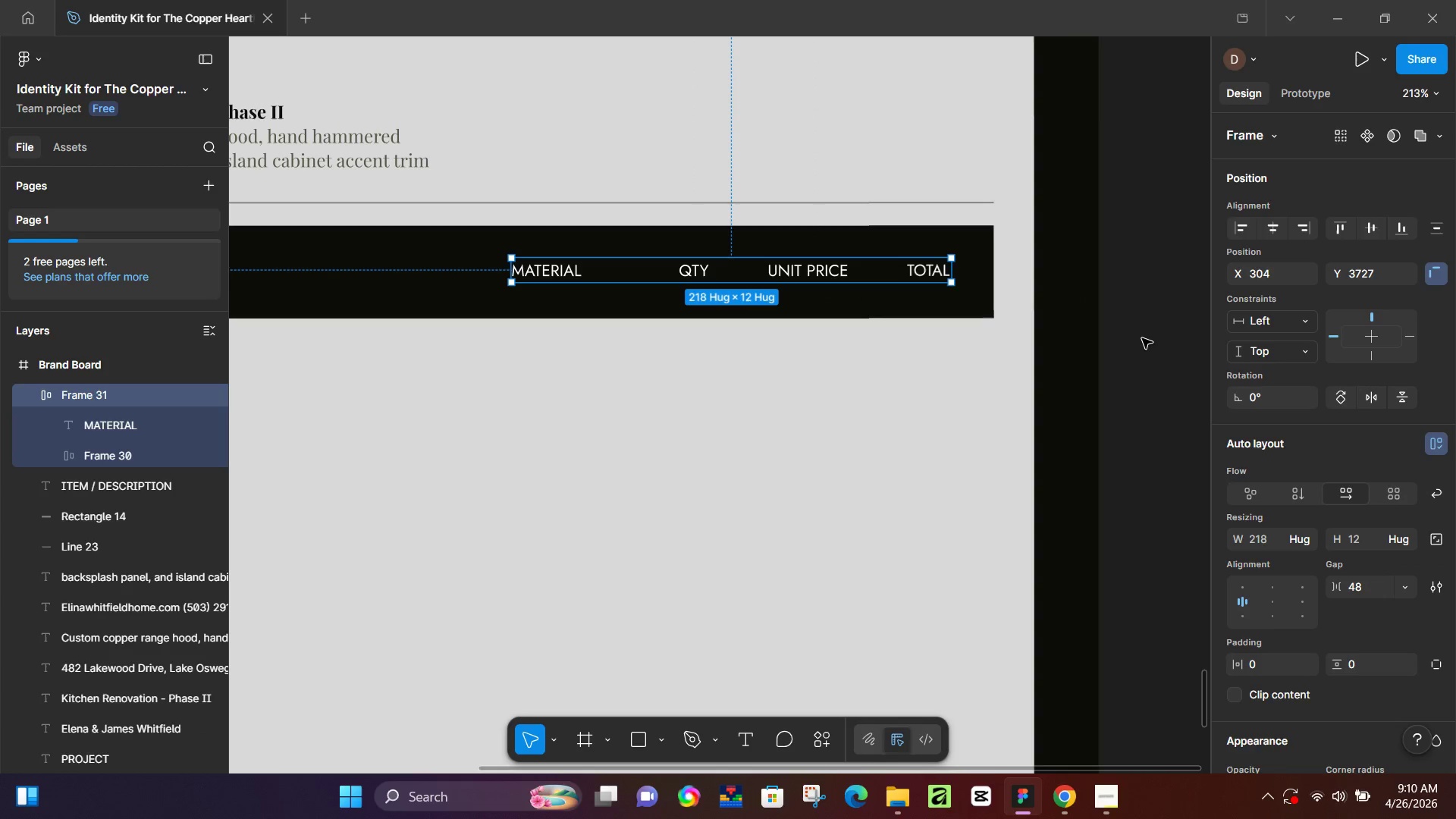 
left_click([1138, 344])
 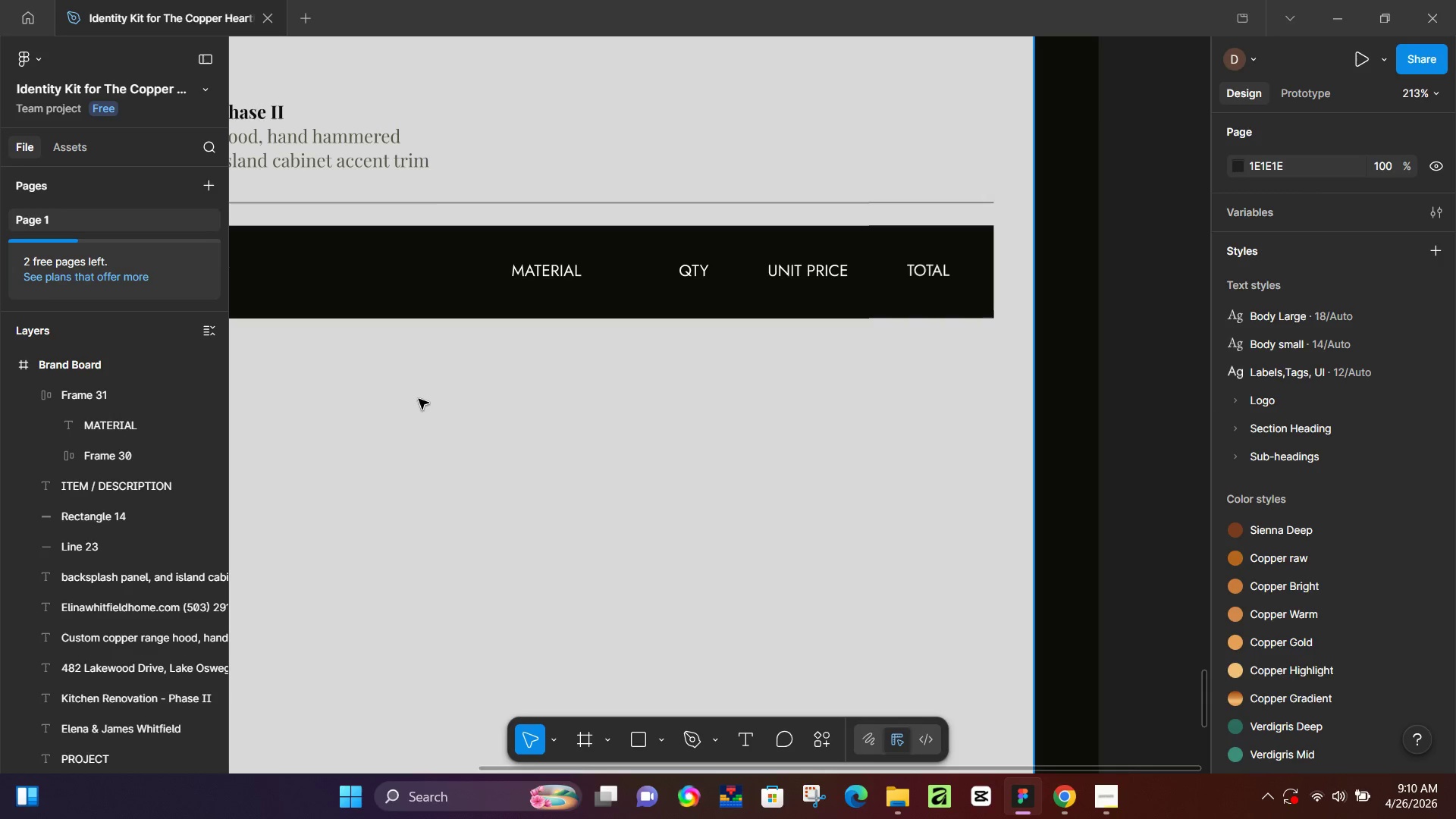 
double_click([118, 388])
 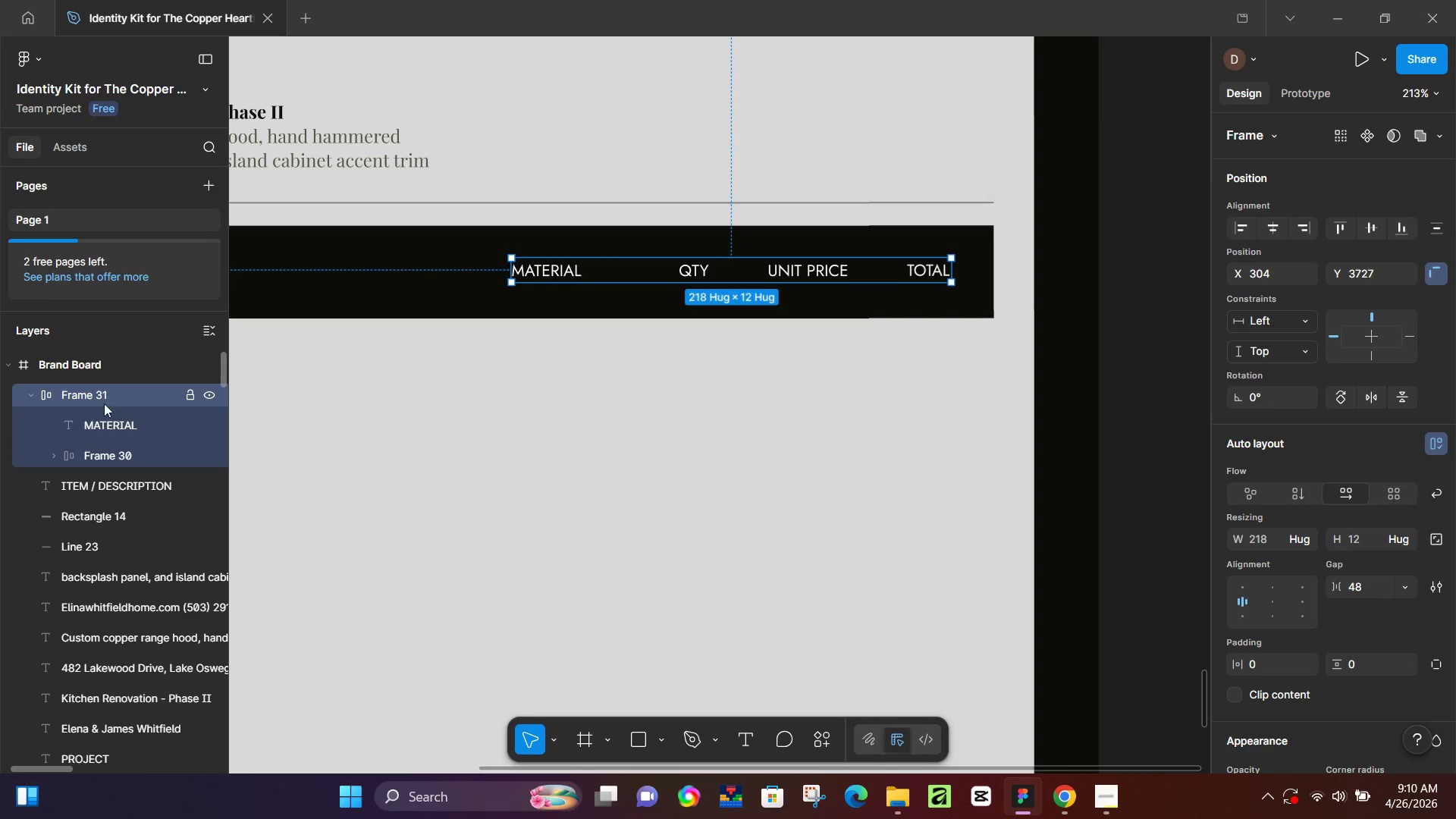 
left_click_drag(start_coordinate=[96, 401], to_coordinate=[90, 400])
 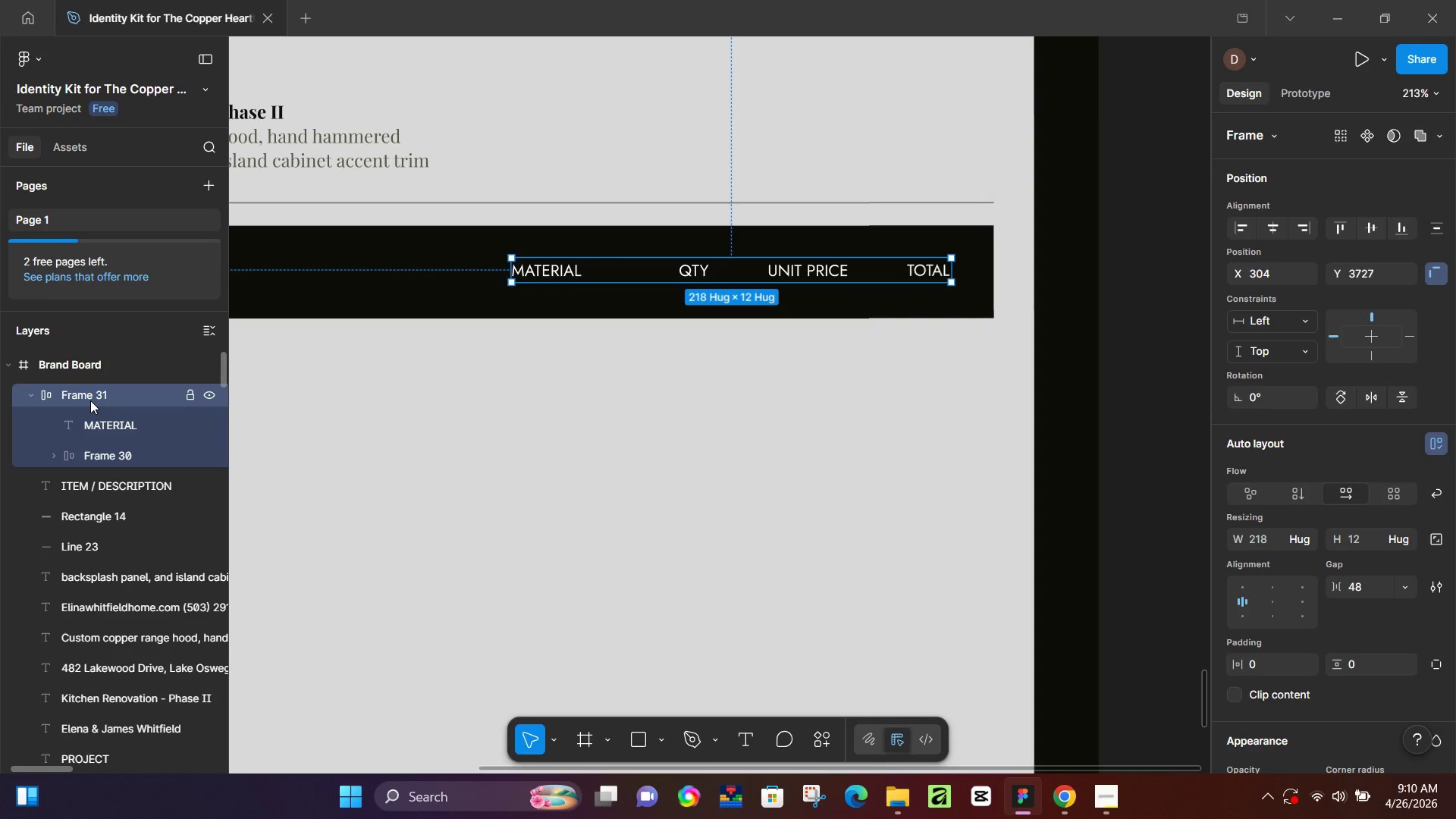 
double_click([90, 400])
 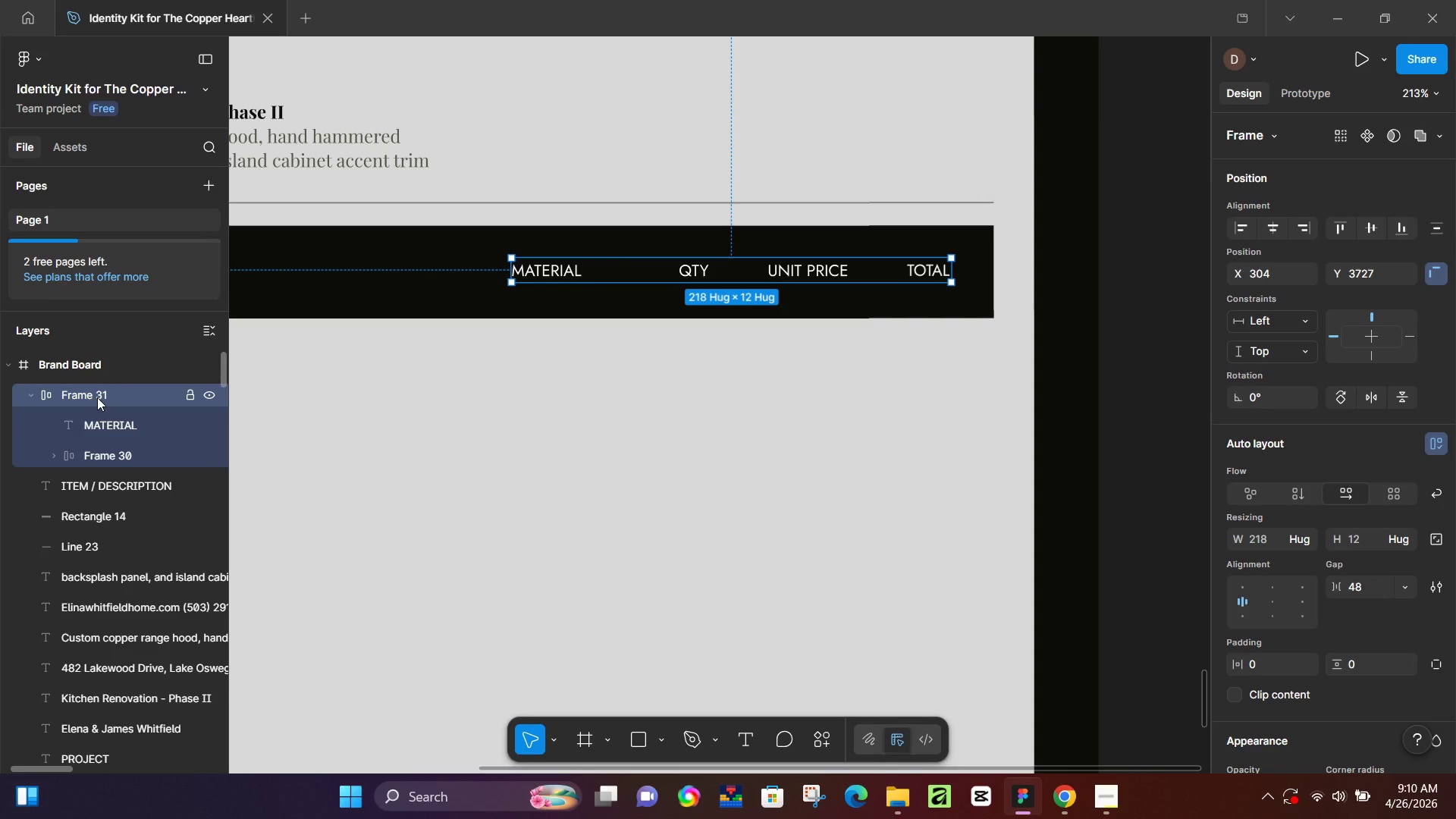 
double_click([97, 397])
 